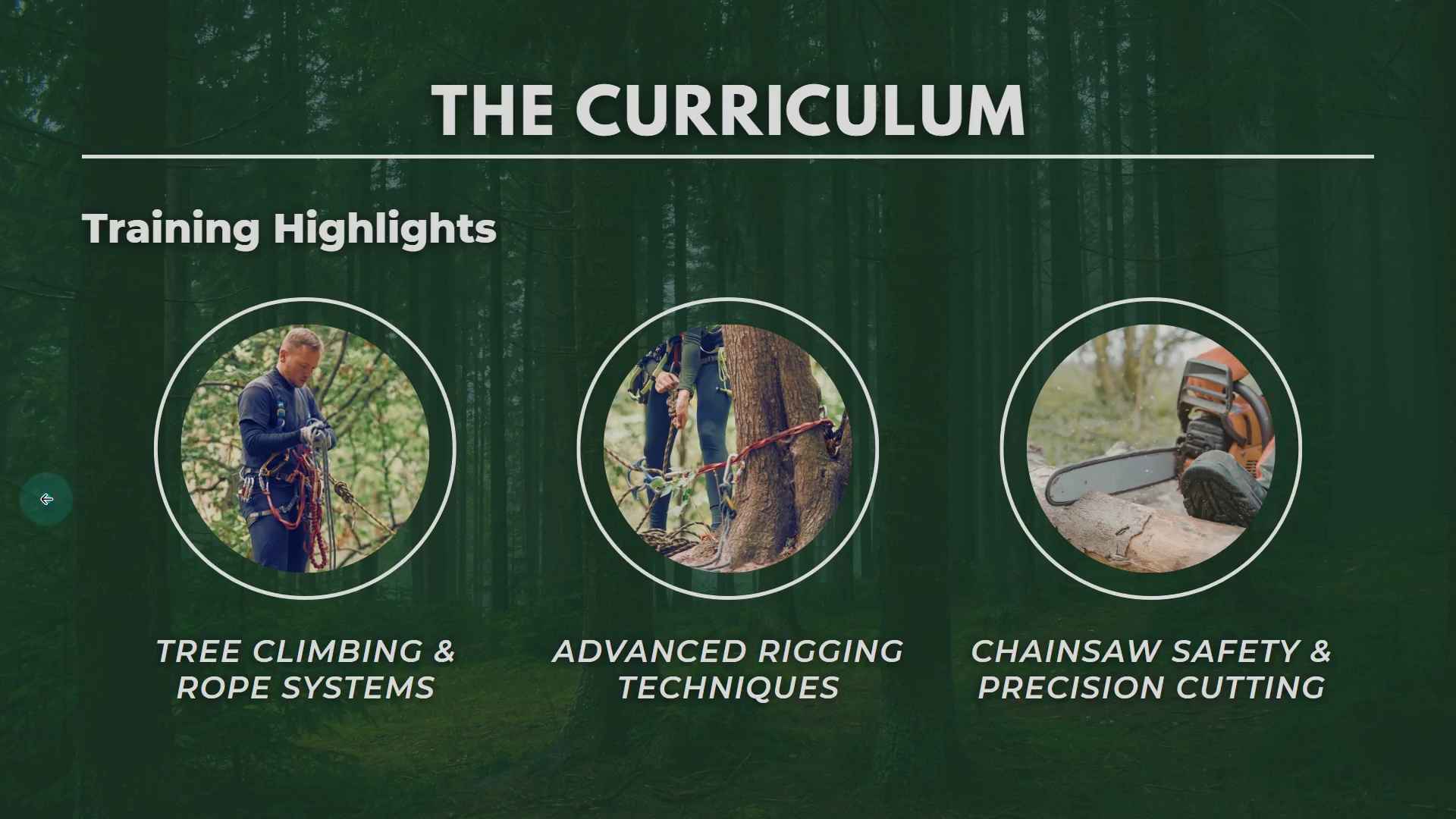 
left_click([46, 499])
 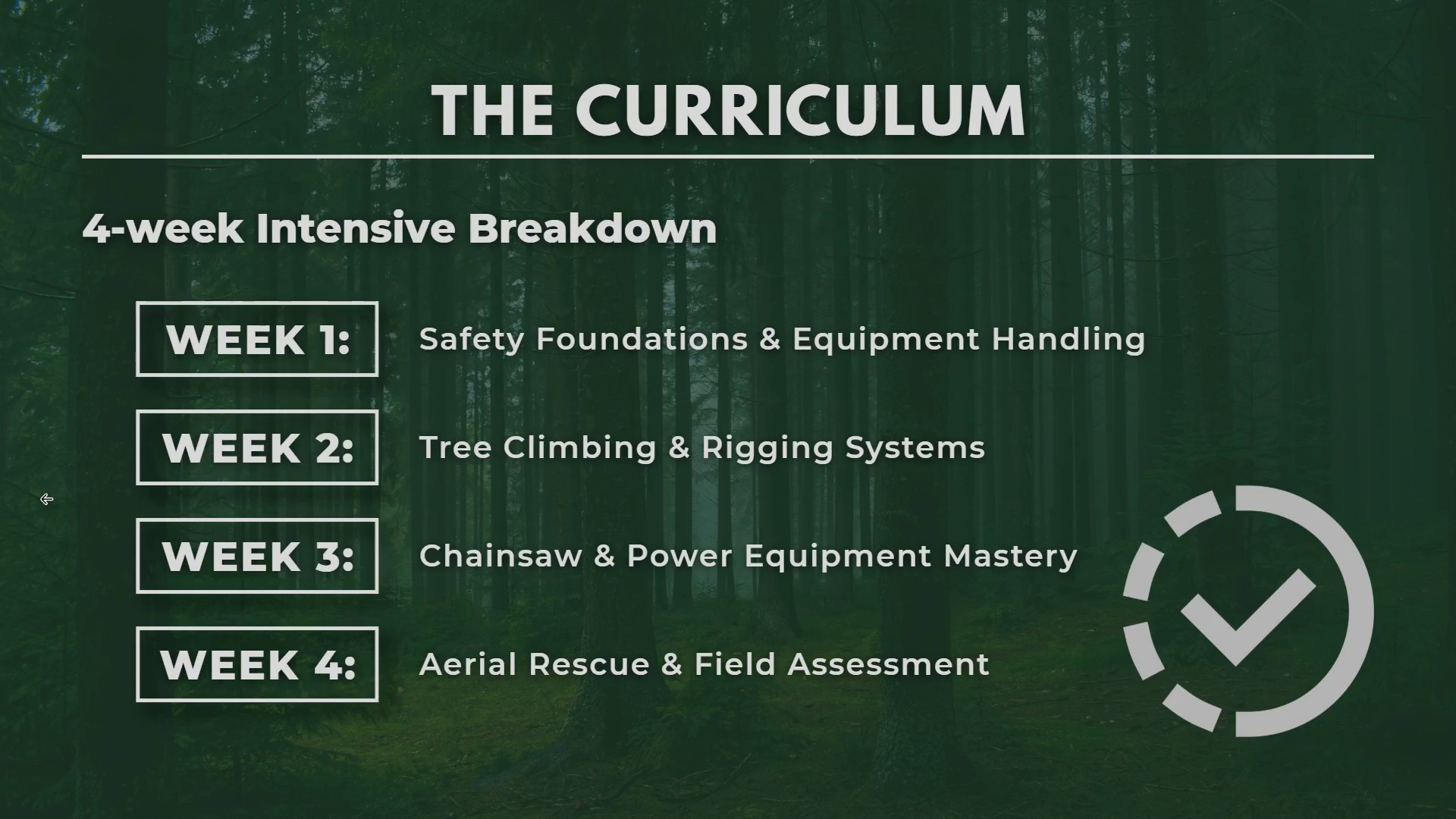 
left_click([46, 499])
 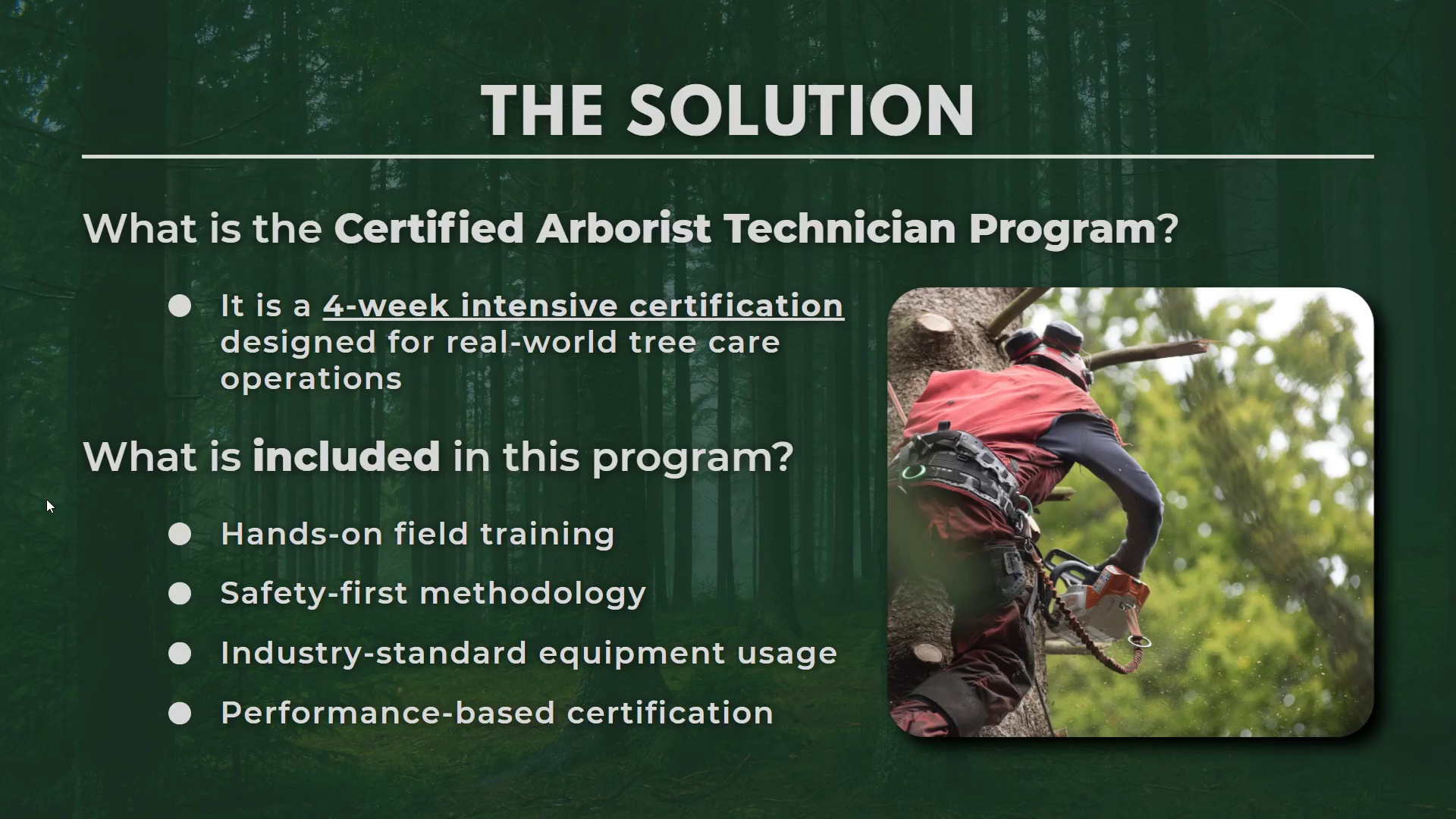 
left_click([46, 499])
 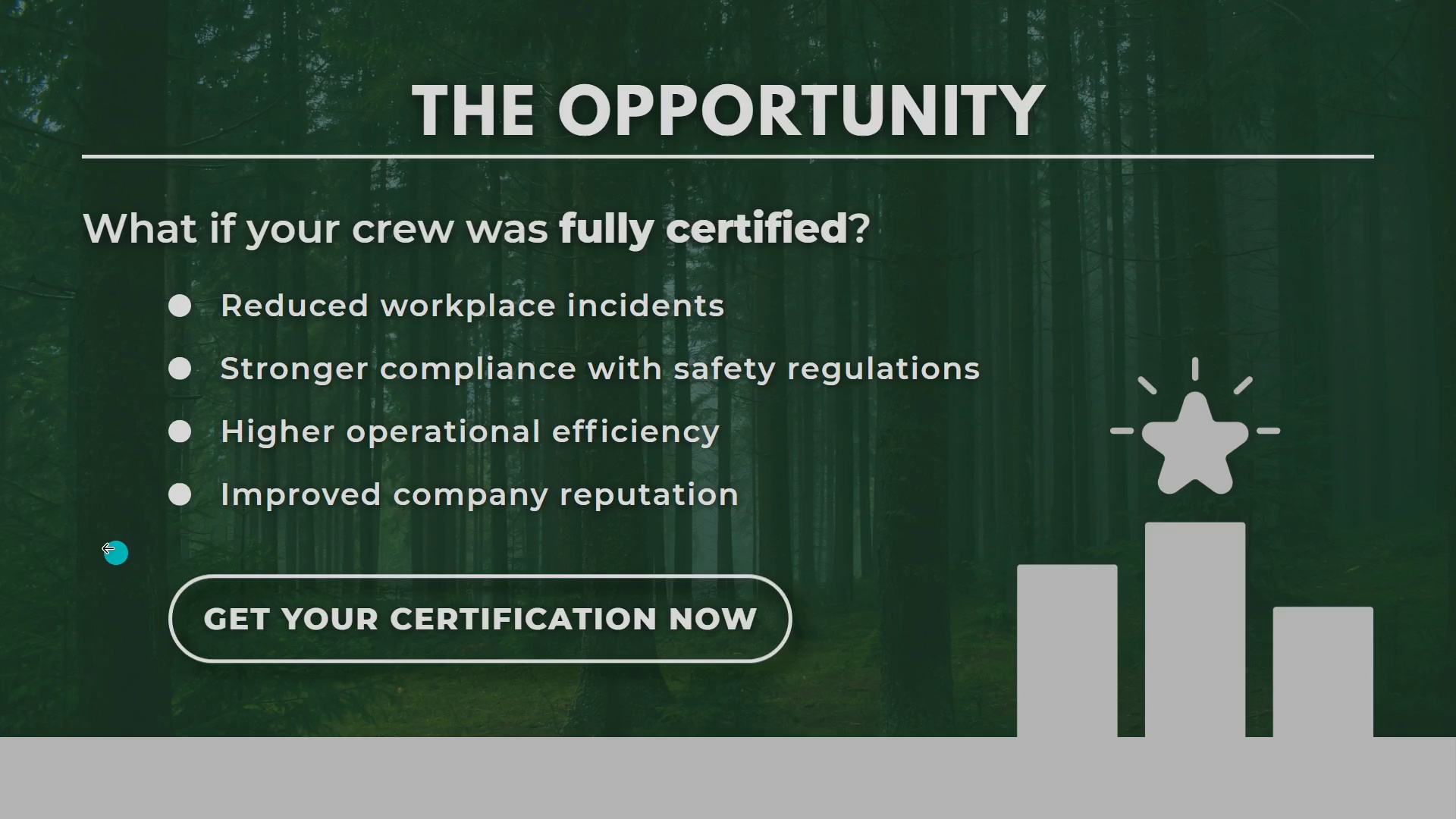 
left_click([60, 561])
 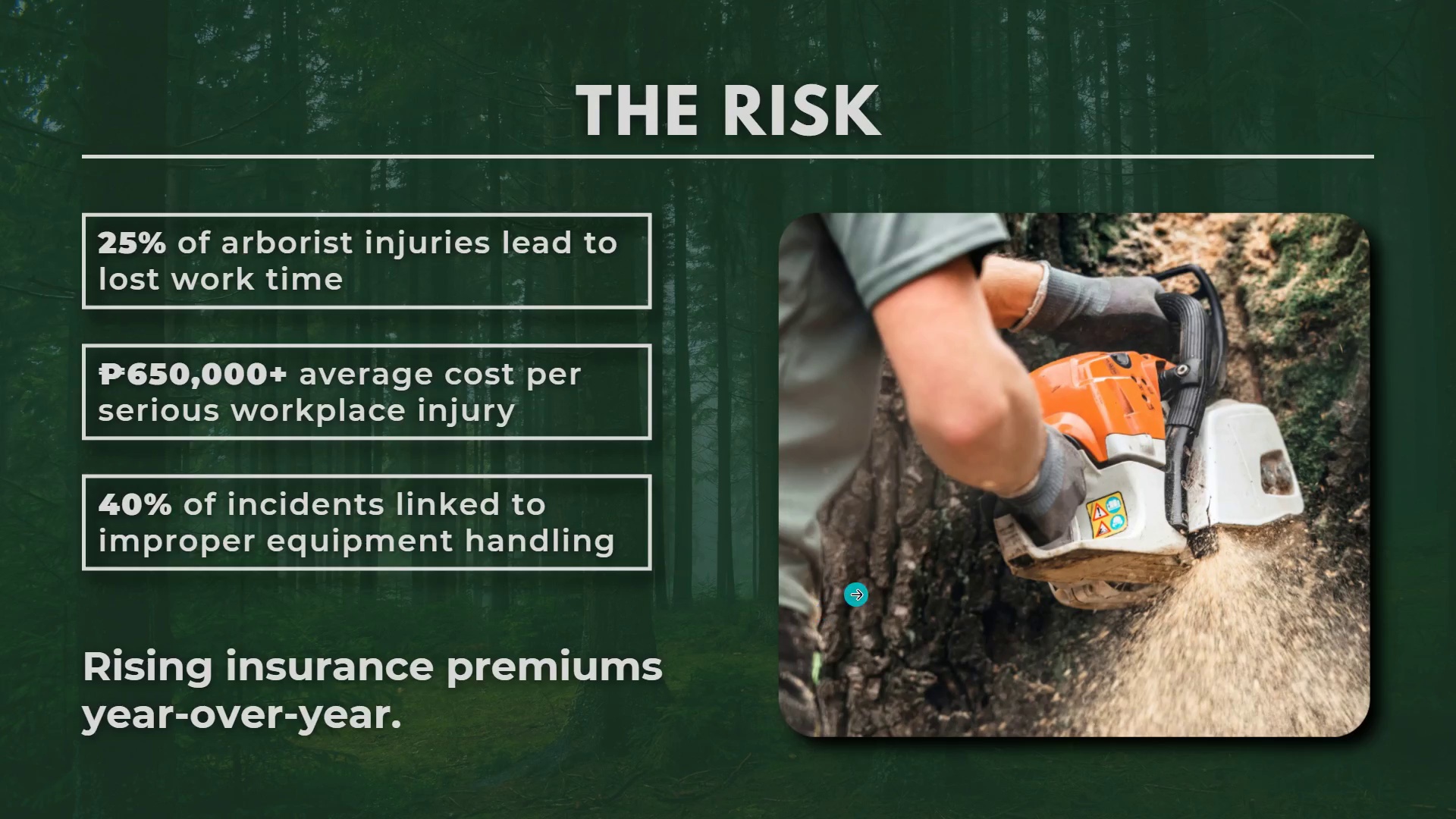 
key(Escape)
 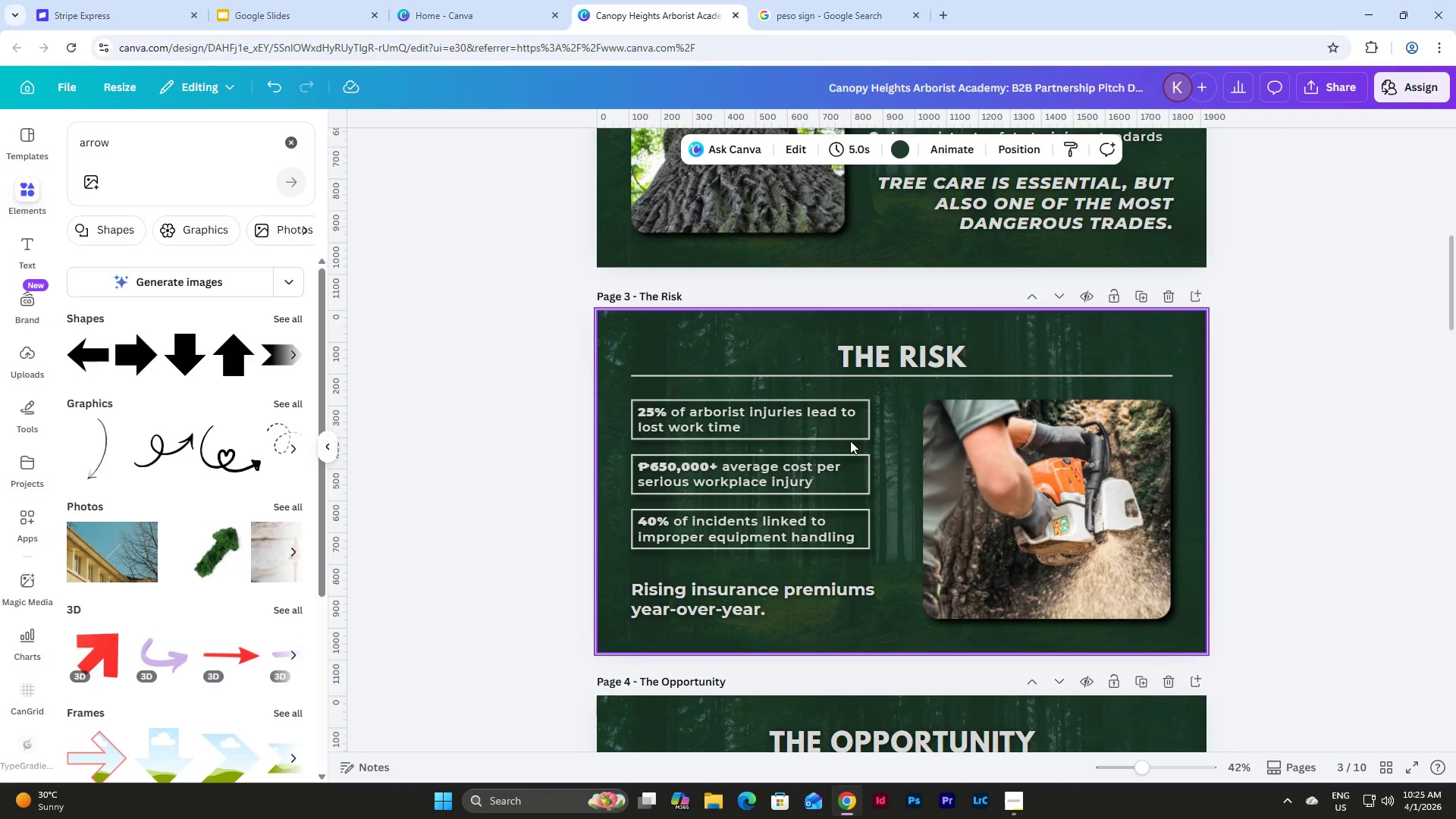 
left_click([787, 415])
 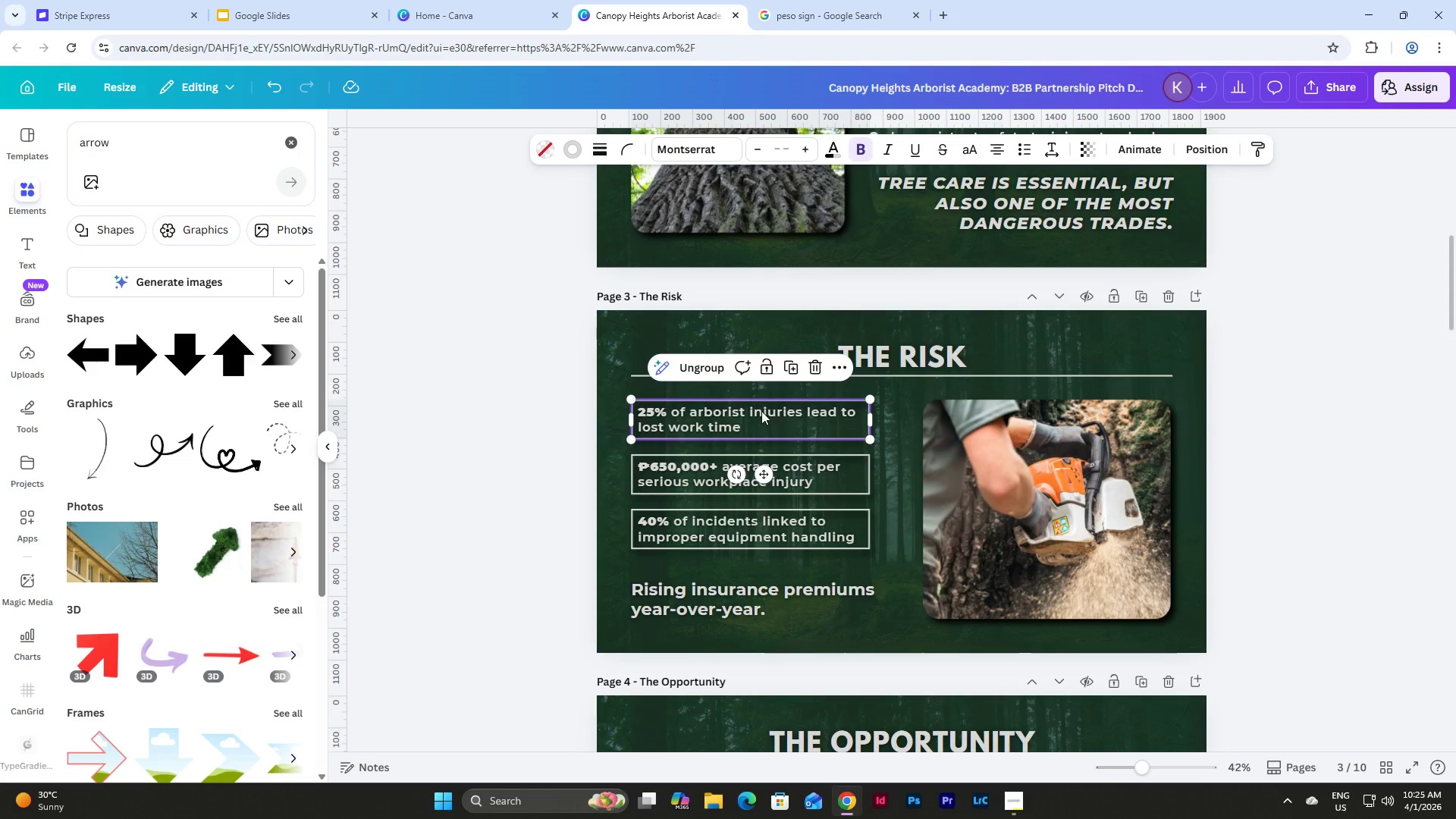 
left_click([761, 411])
 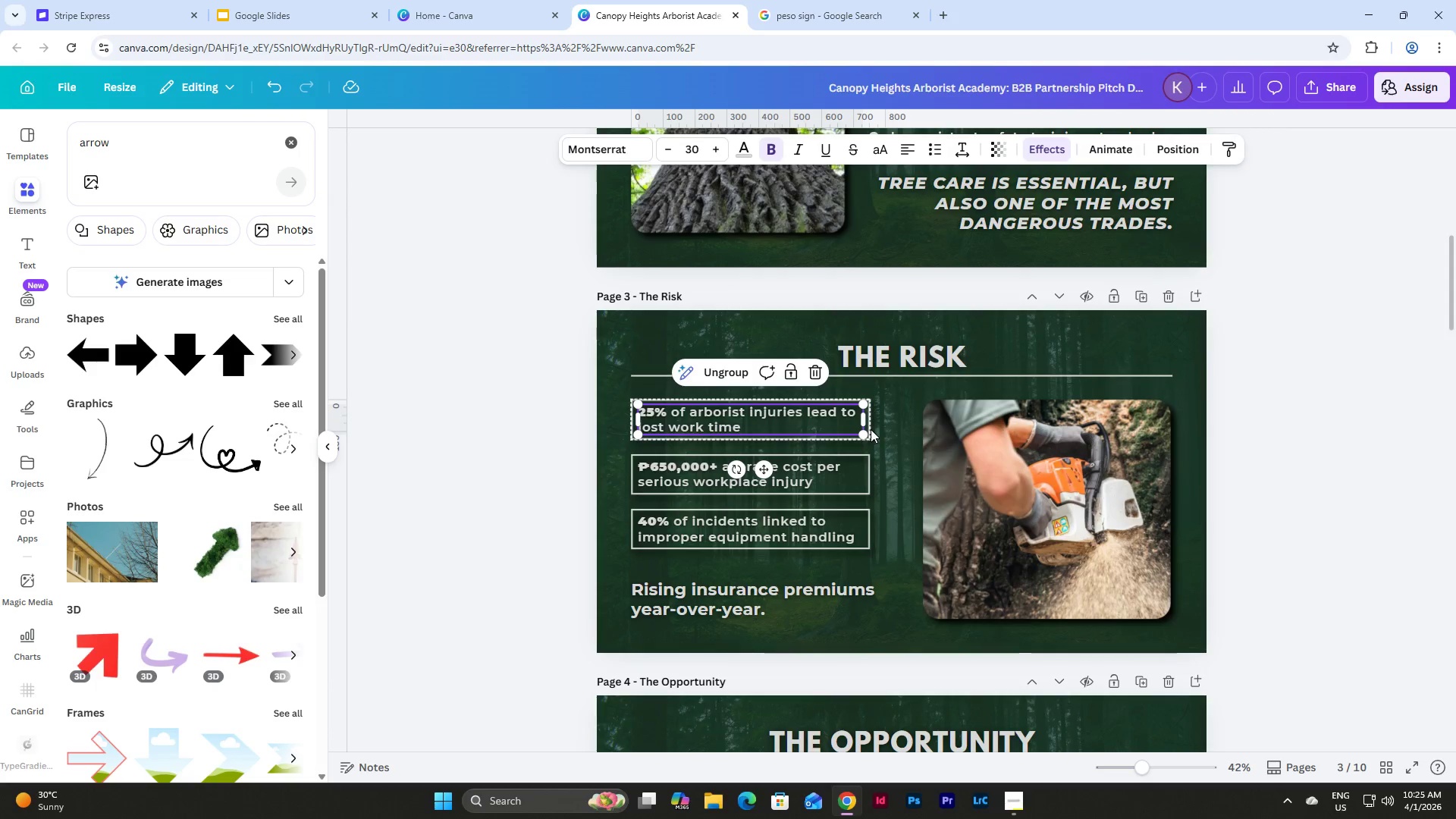 
scroll: coordinate [1151, 516], scroll_direction: down, amount: 12.0
 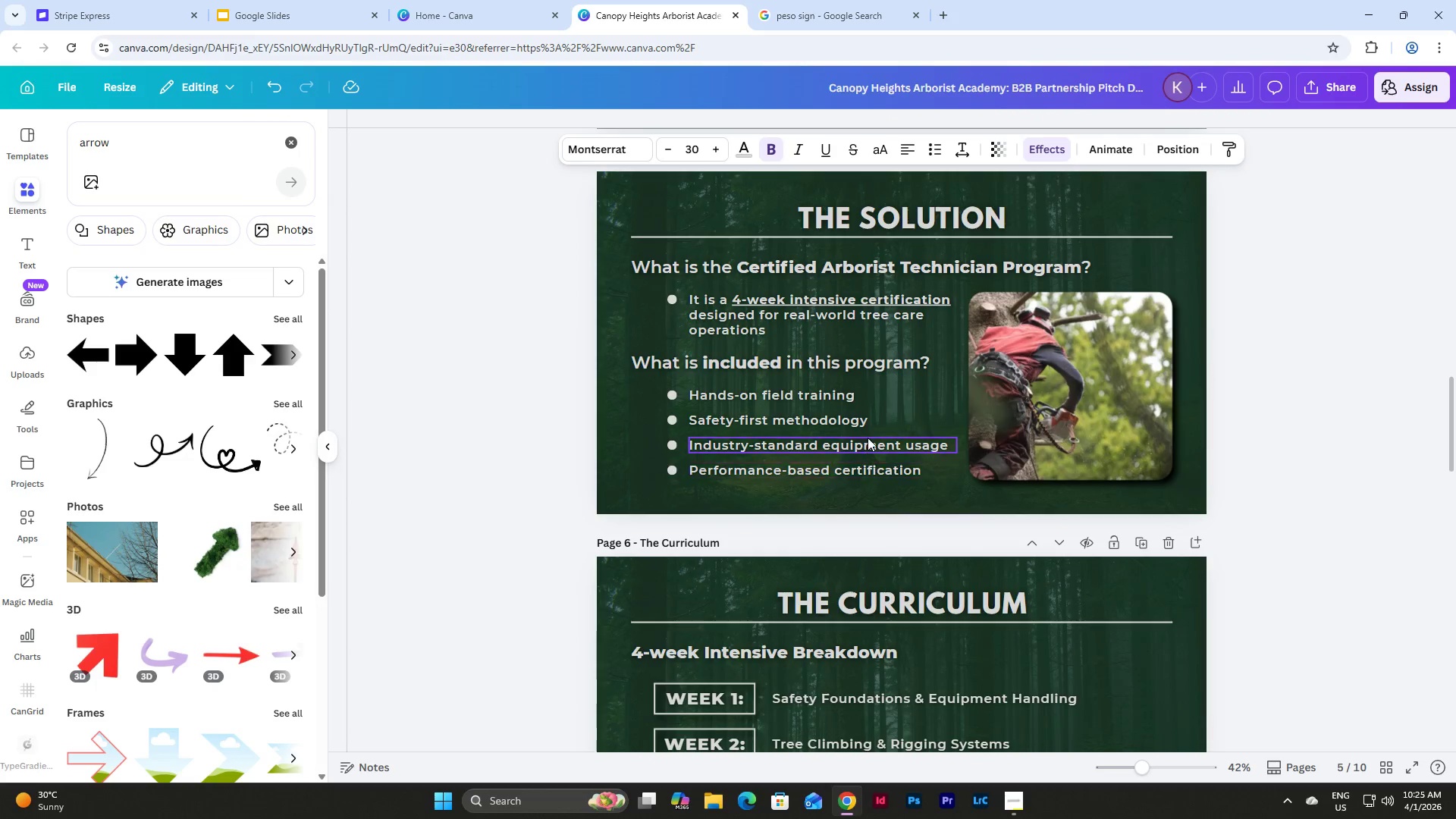 
scroll: coordinate [868, 438], scroll_direction: up, amount: 6.0
 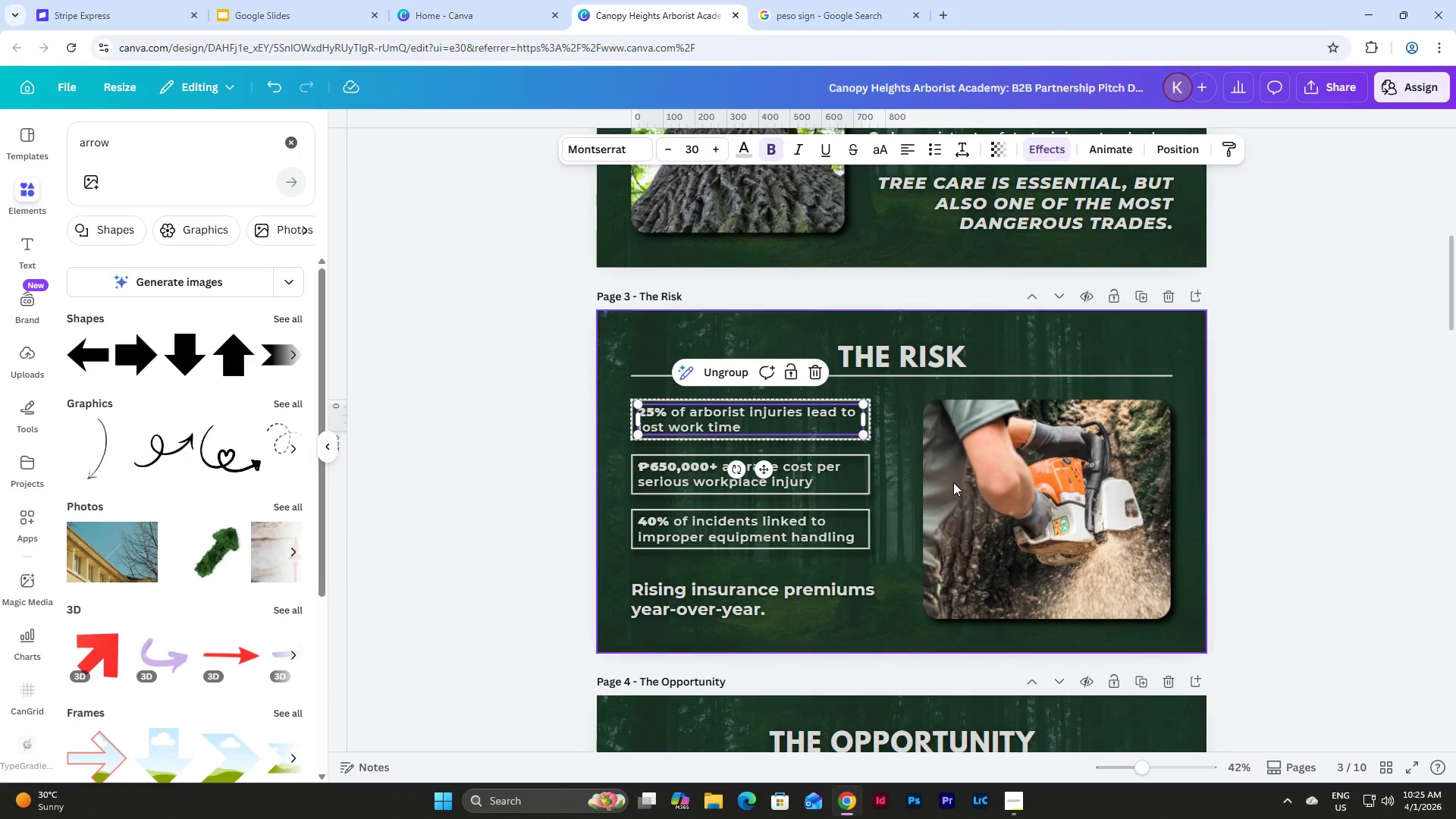 
left_click([1268, 522])
 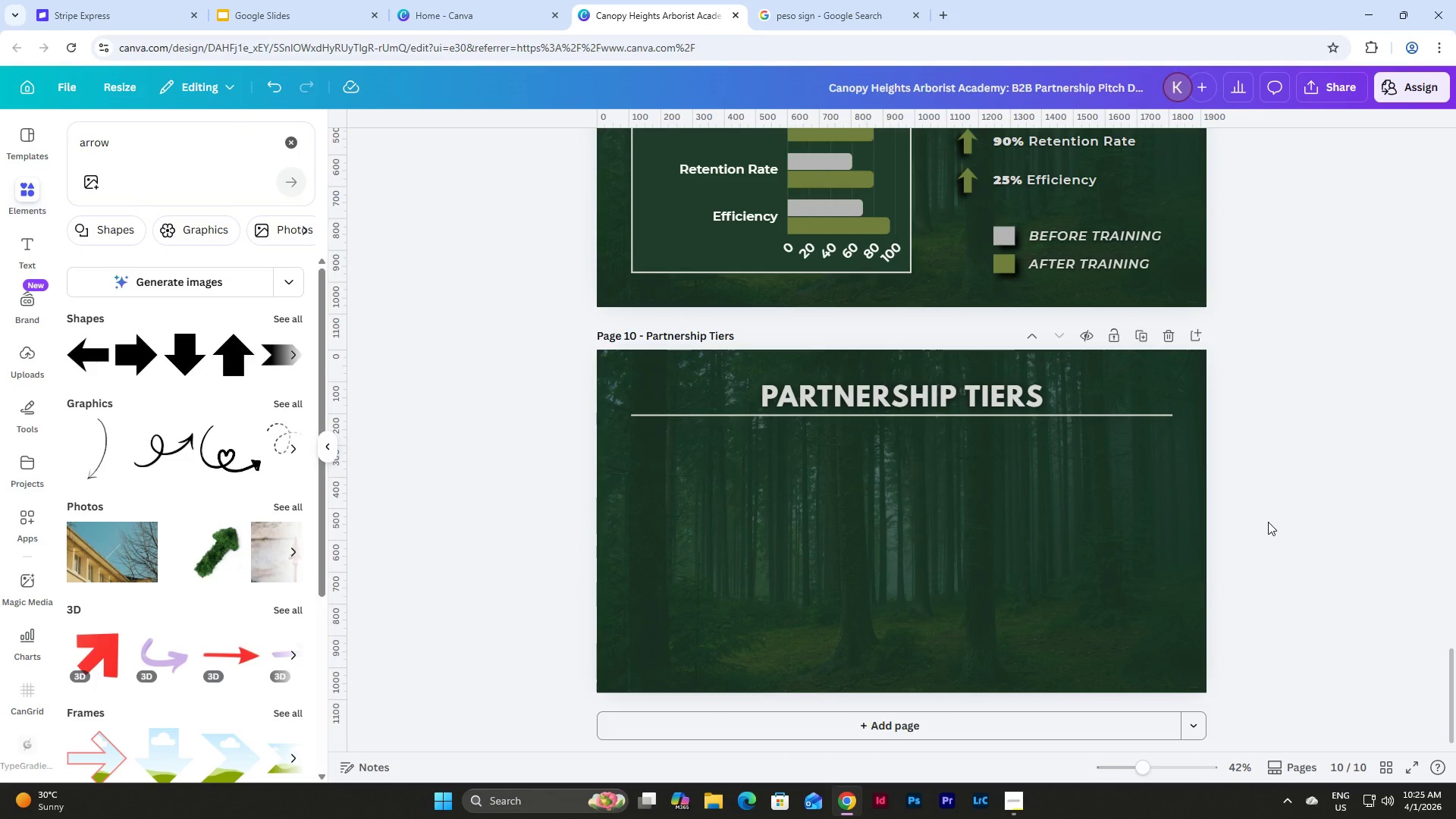 
scroll: coordinate [1203, 538], scroll_direction: down, amount: 41.0
 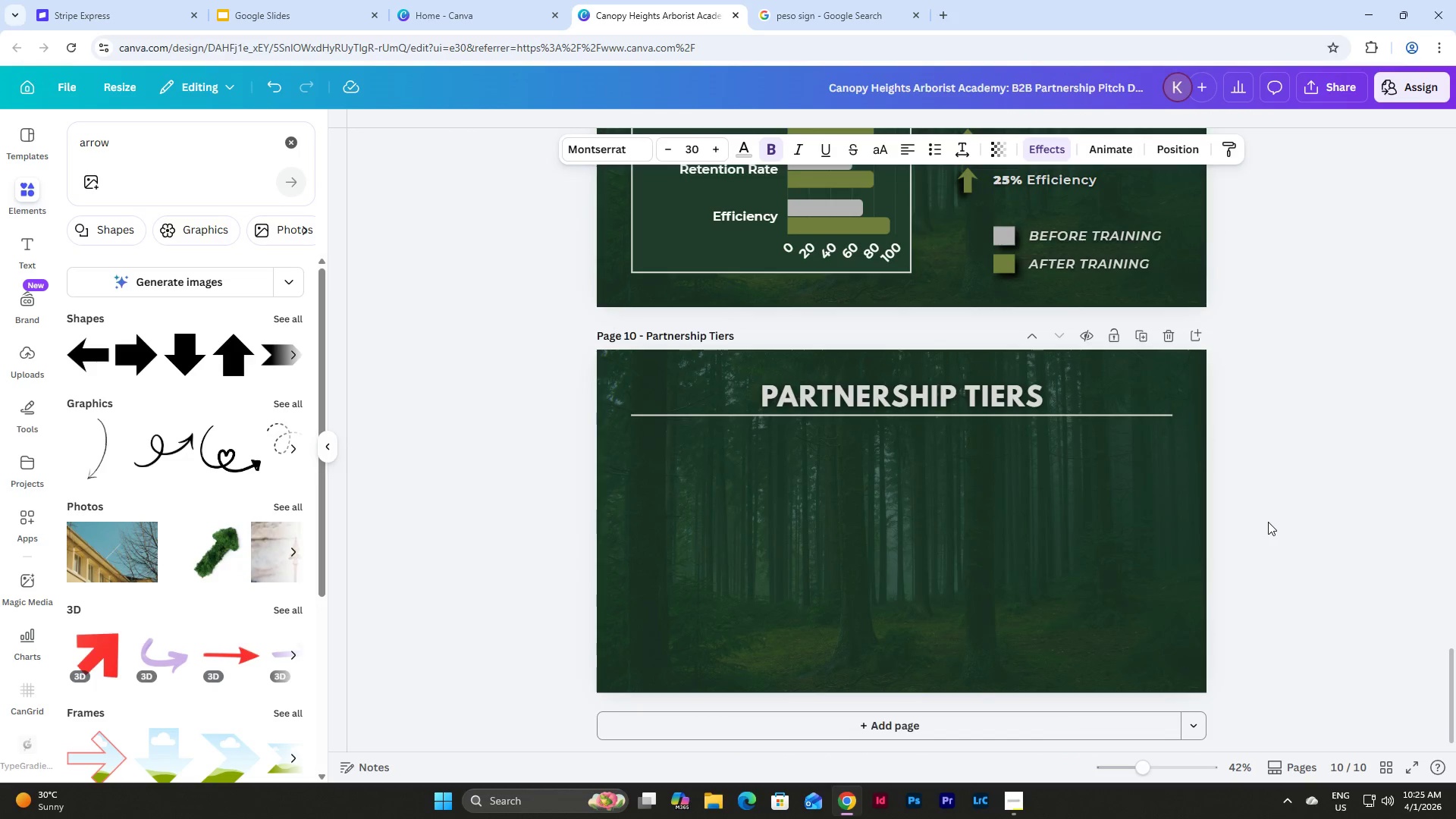 
scroll: coordinate [1268, 522], scroll_direction: up, amount: 21.0
 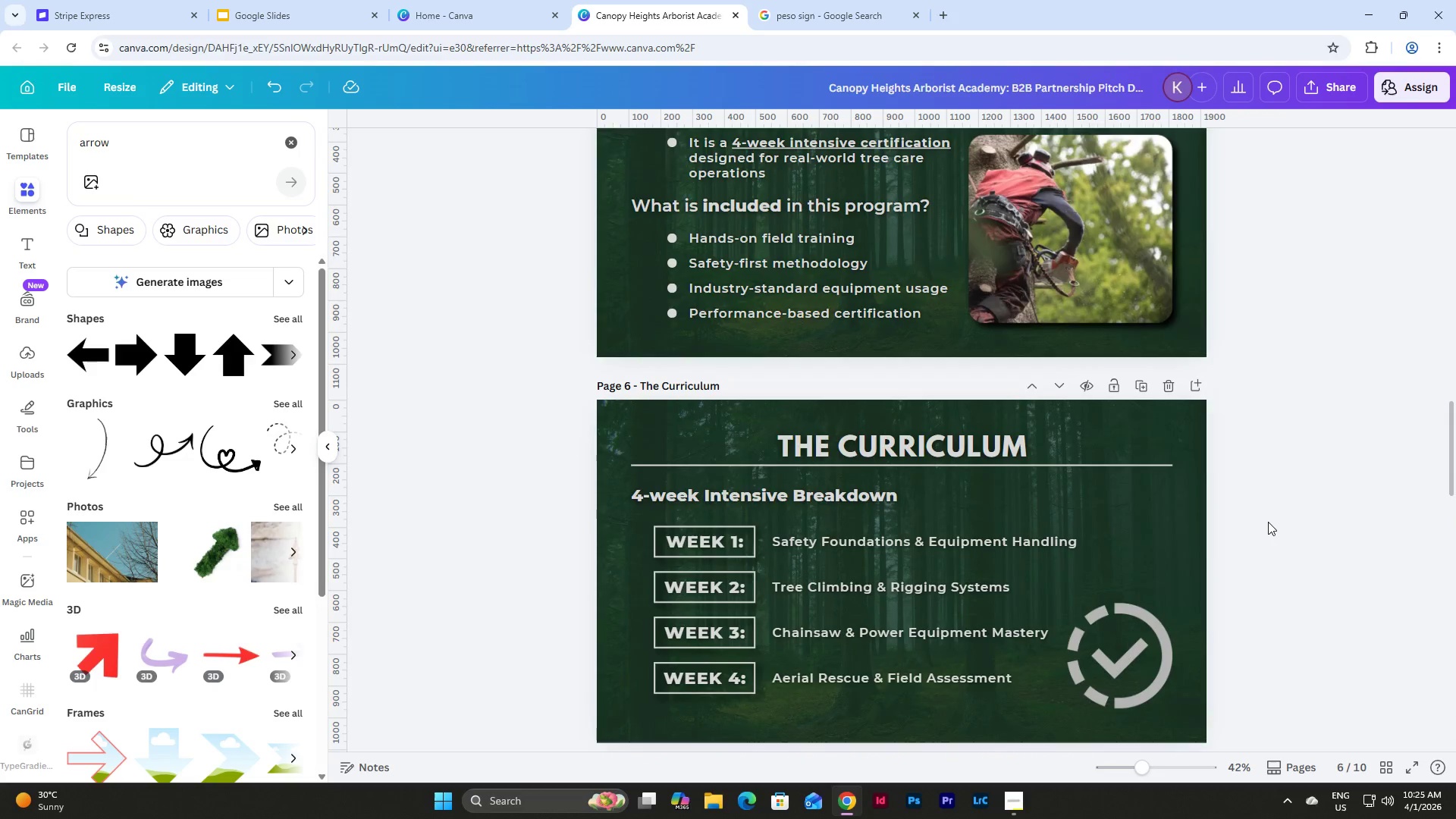 
scroll: coordinate [1268, 522], scroll_direction: down, amount: 3.0
 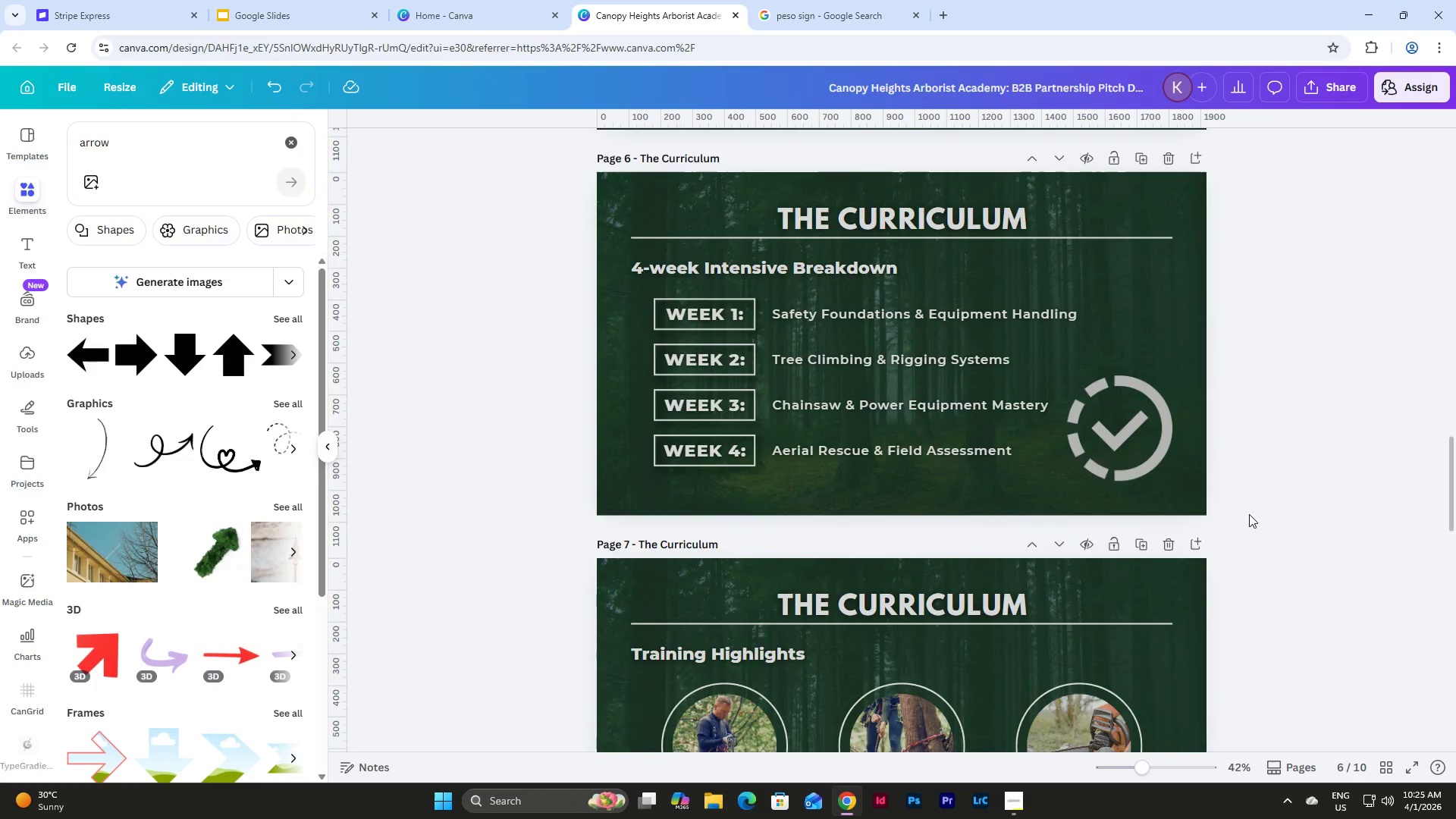 
scroll: coordinate [1249, 514], scroll_direction: up, amount: 10.0
 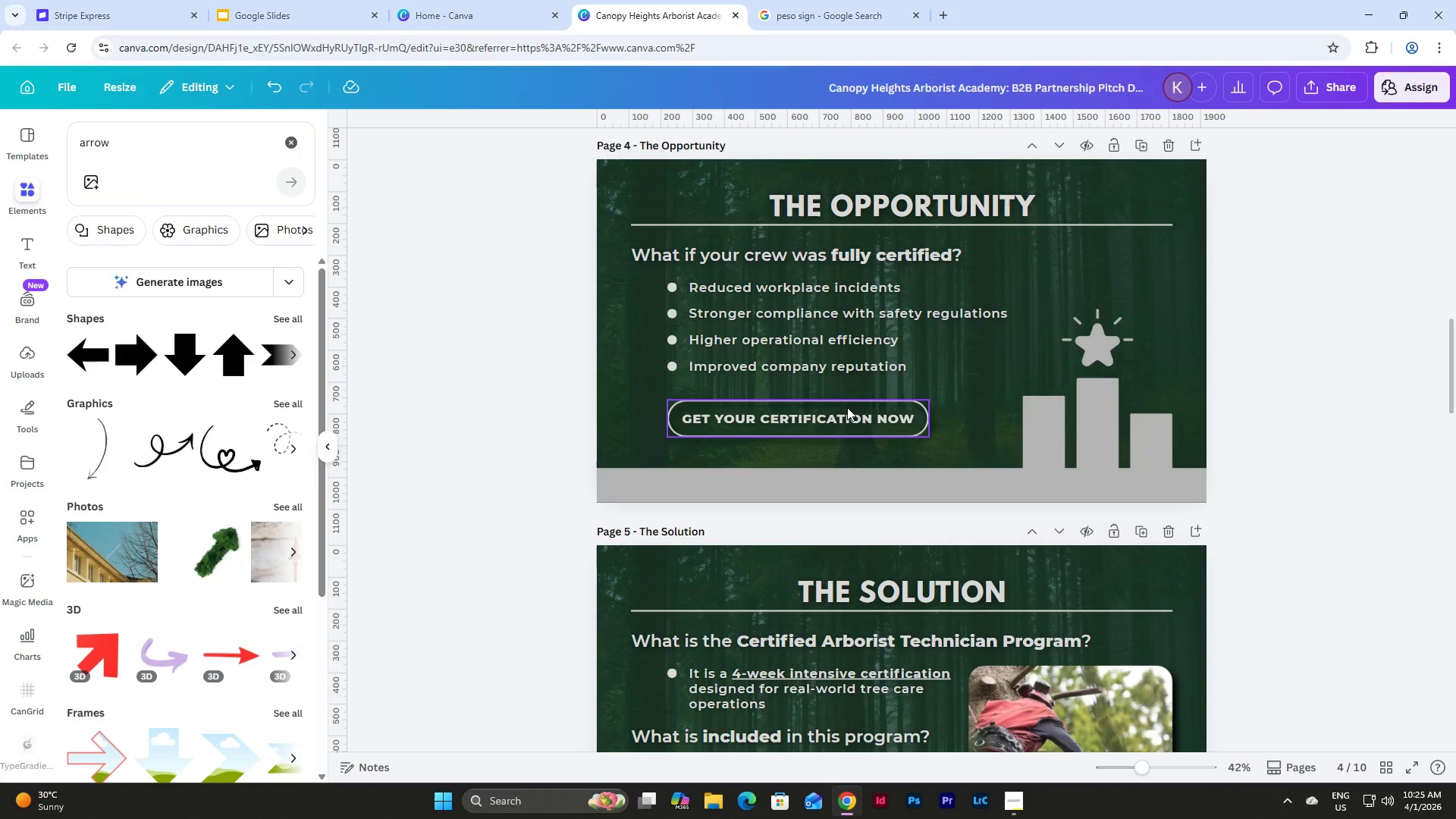 
left_click([847, 407])
 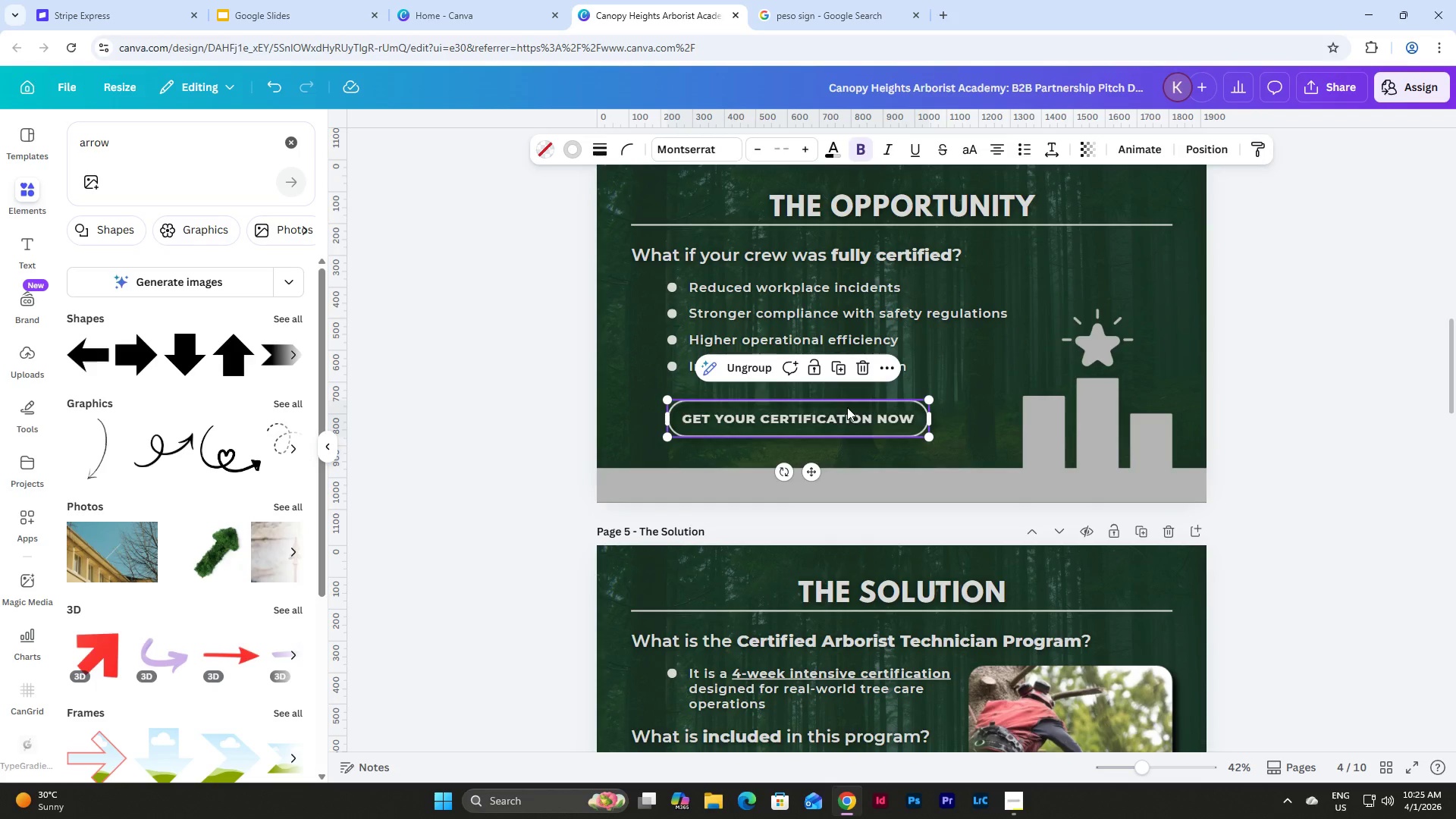 
left_click([833, 423])
 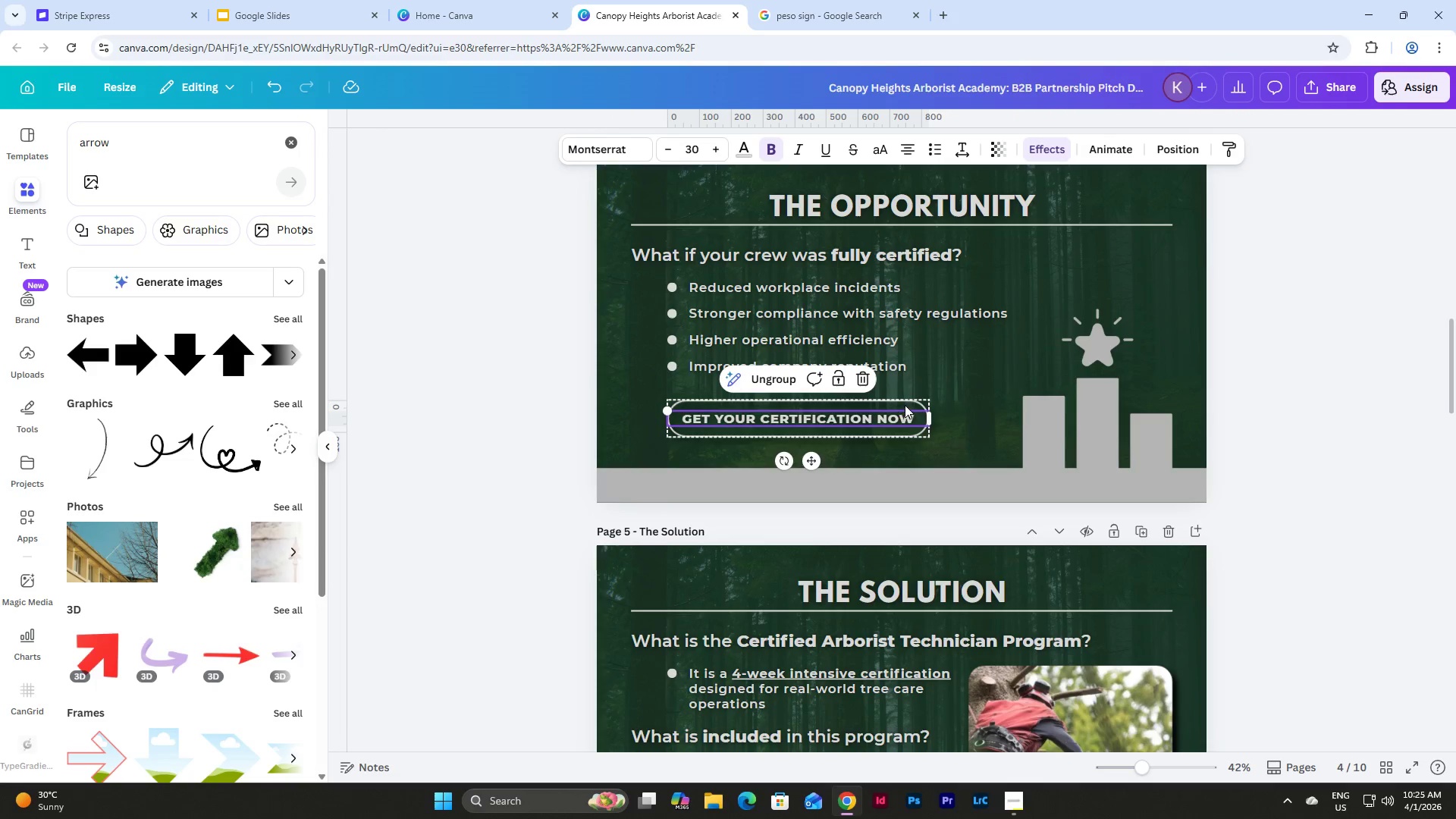 
left_click([896, 404])
 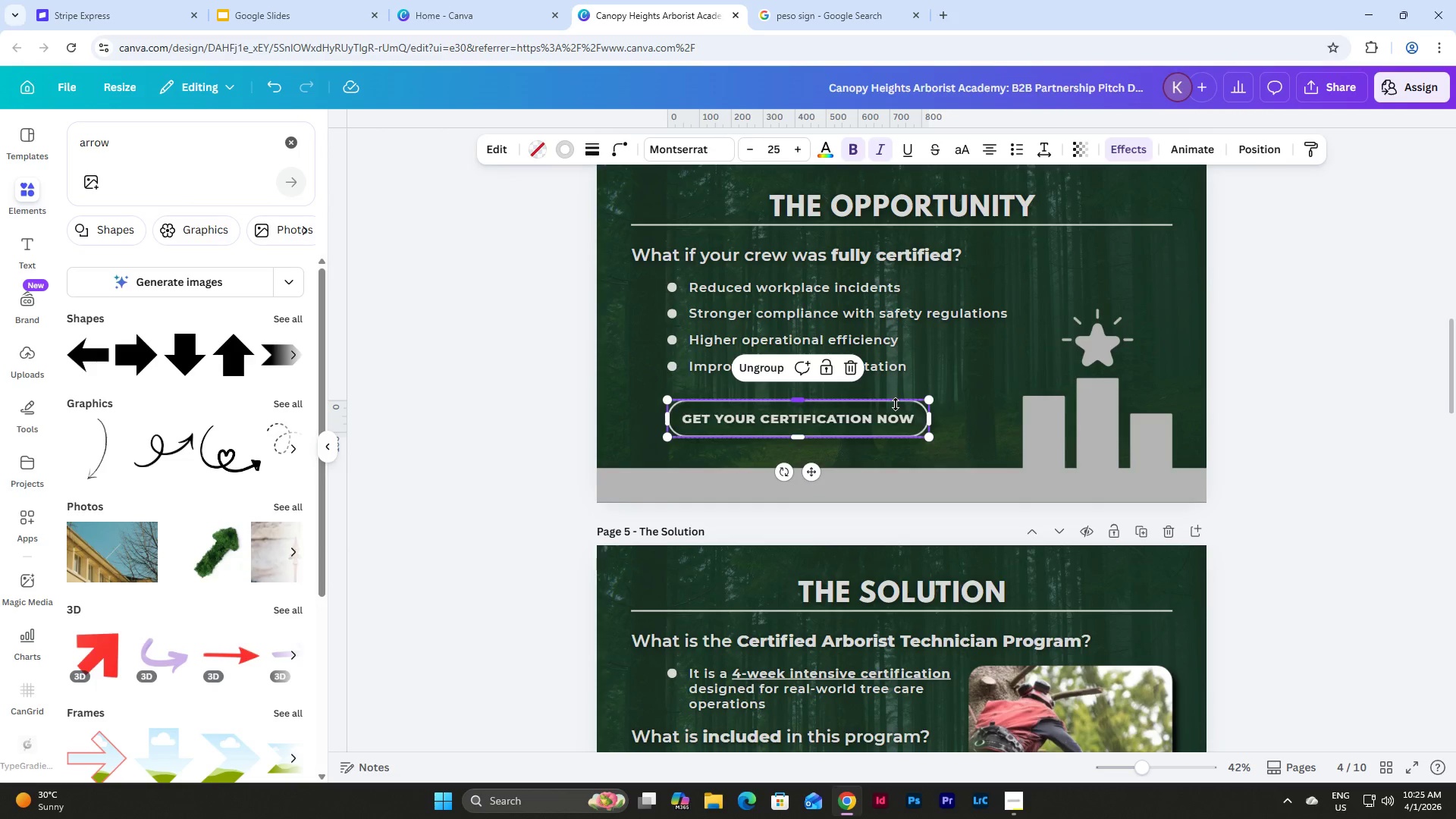 
key(Control+C)
 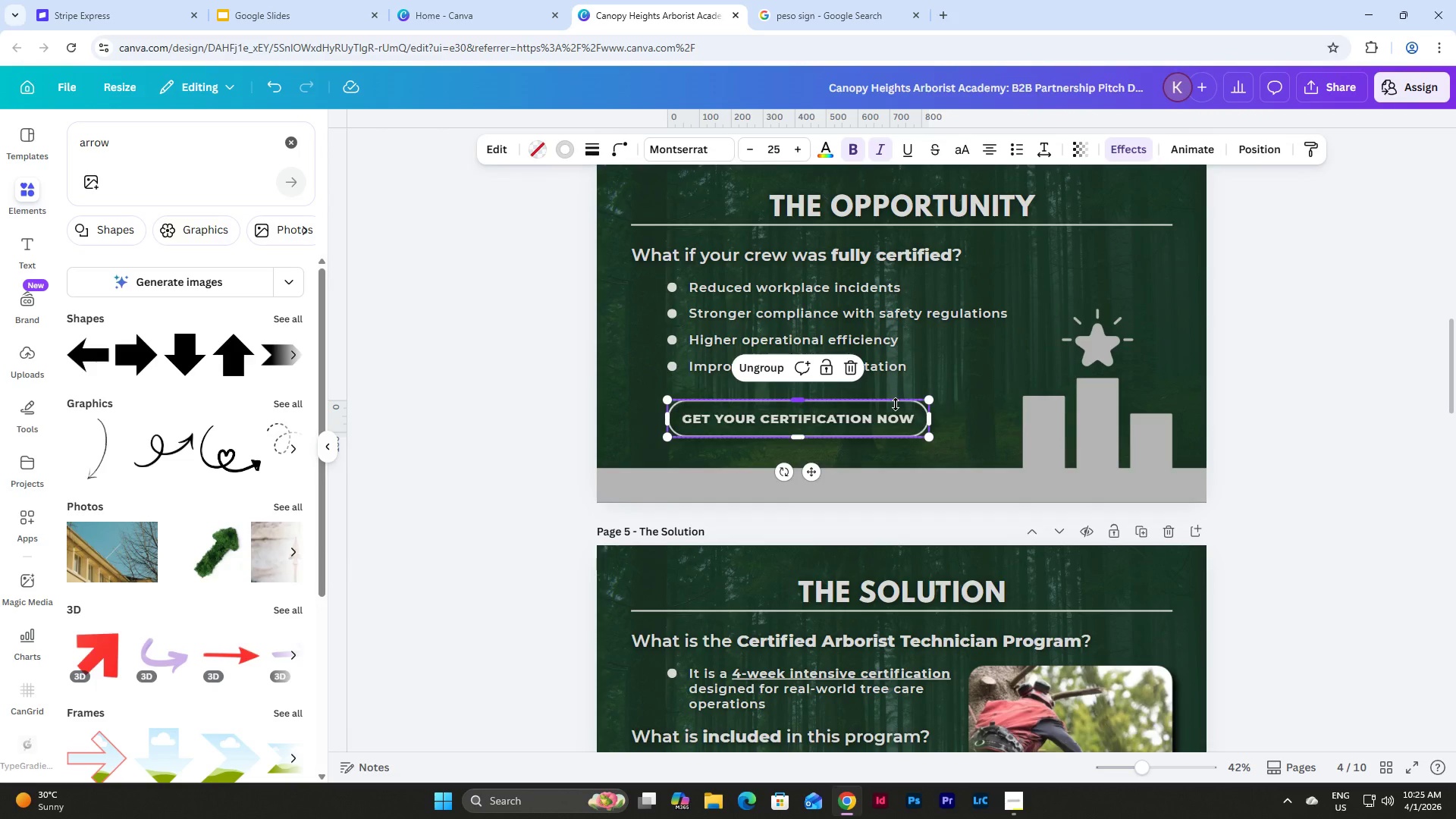 
scroll: coordinate [896, 404], scroll_direction: down, amount: 33.0
 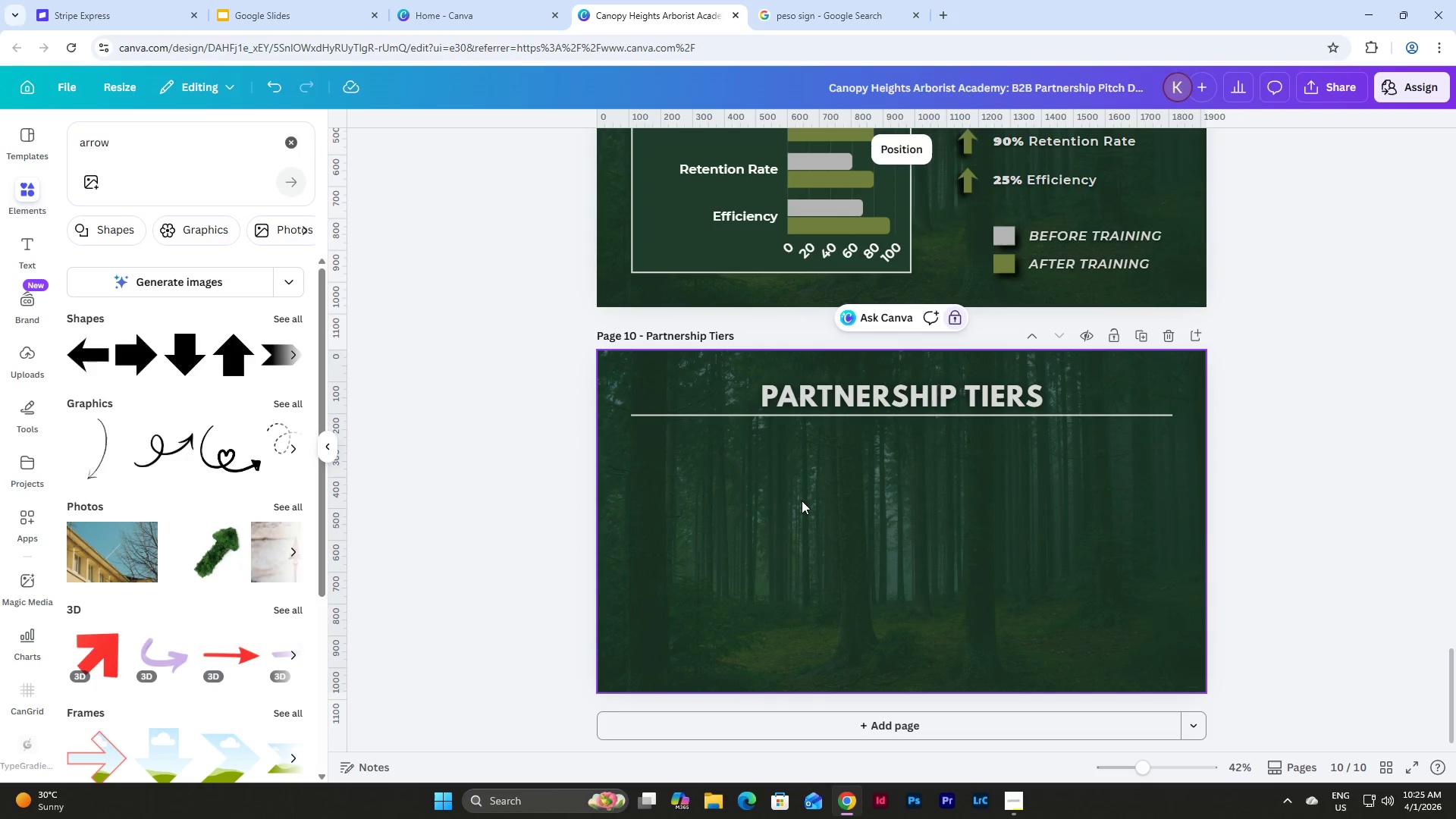 
key(Control+V)
 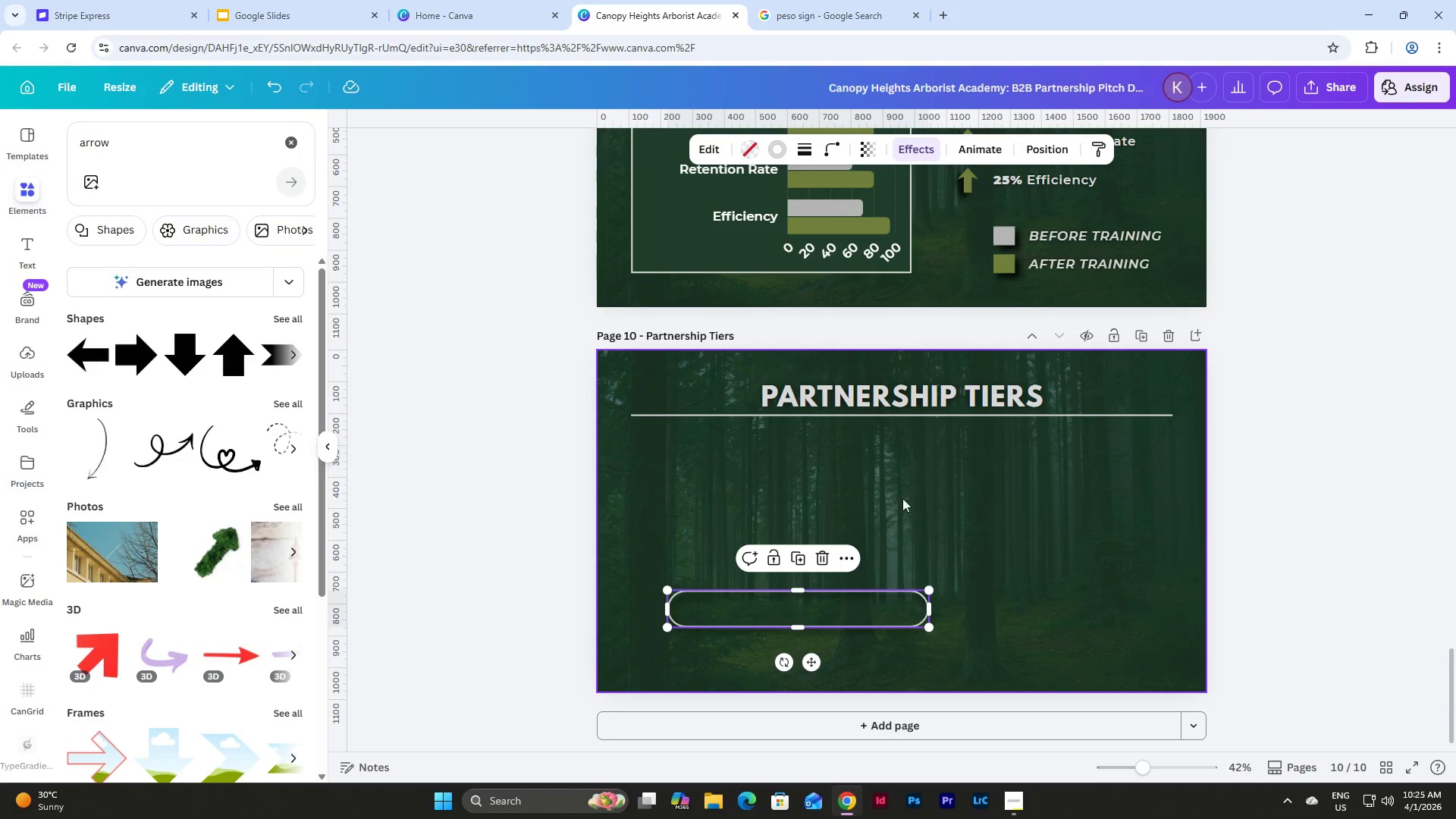 
key(Control+Z)
 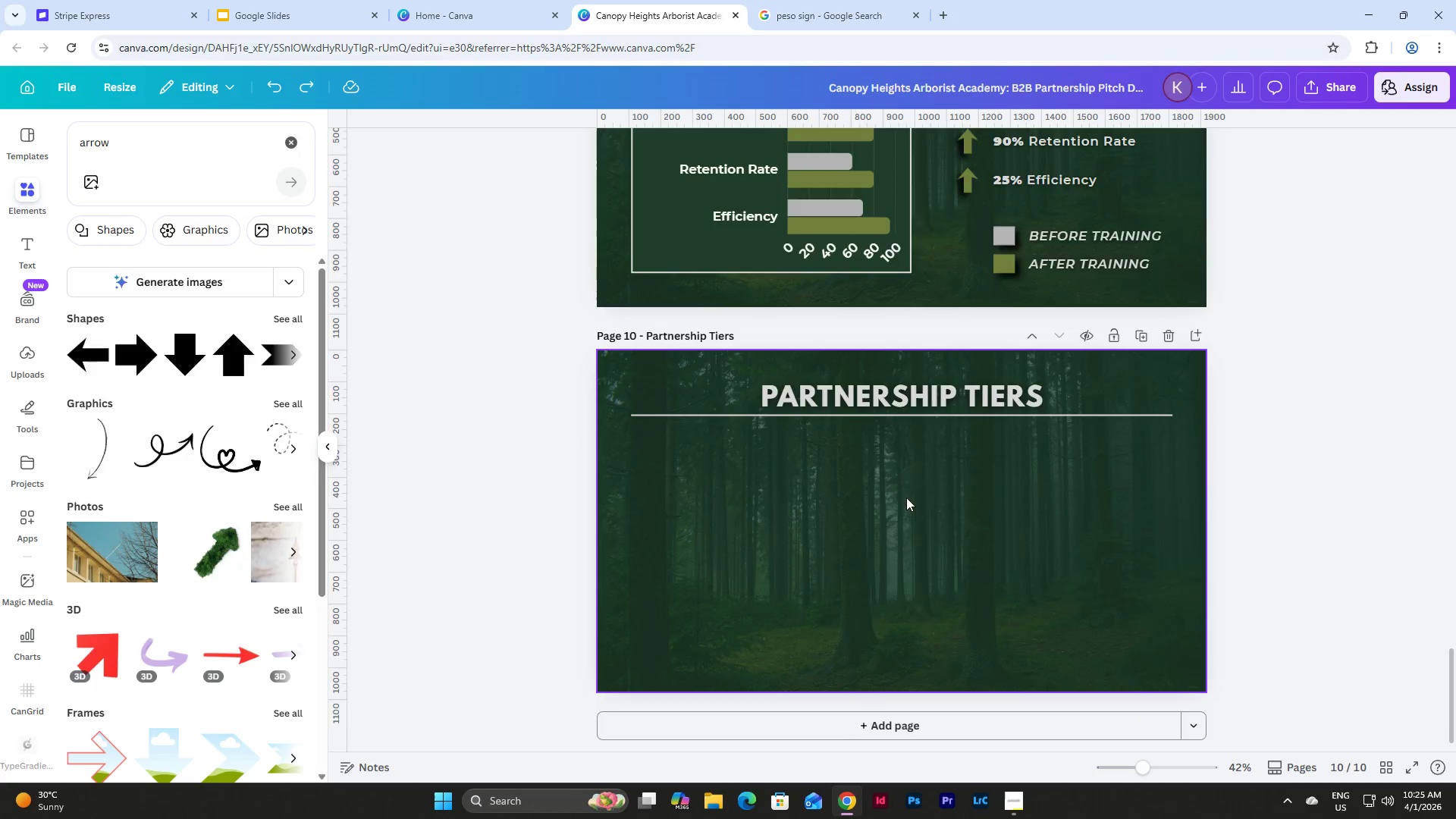 
scroll: coordinate [905, 482], scroll_direction: up, amount: 32.0
 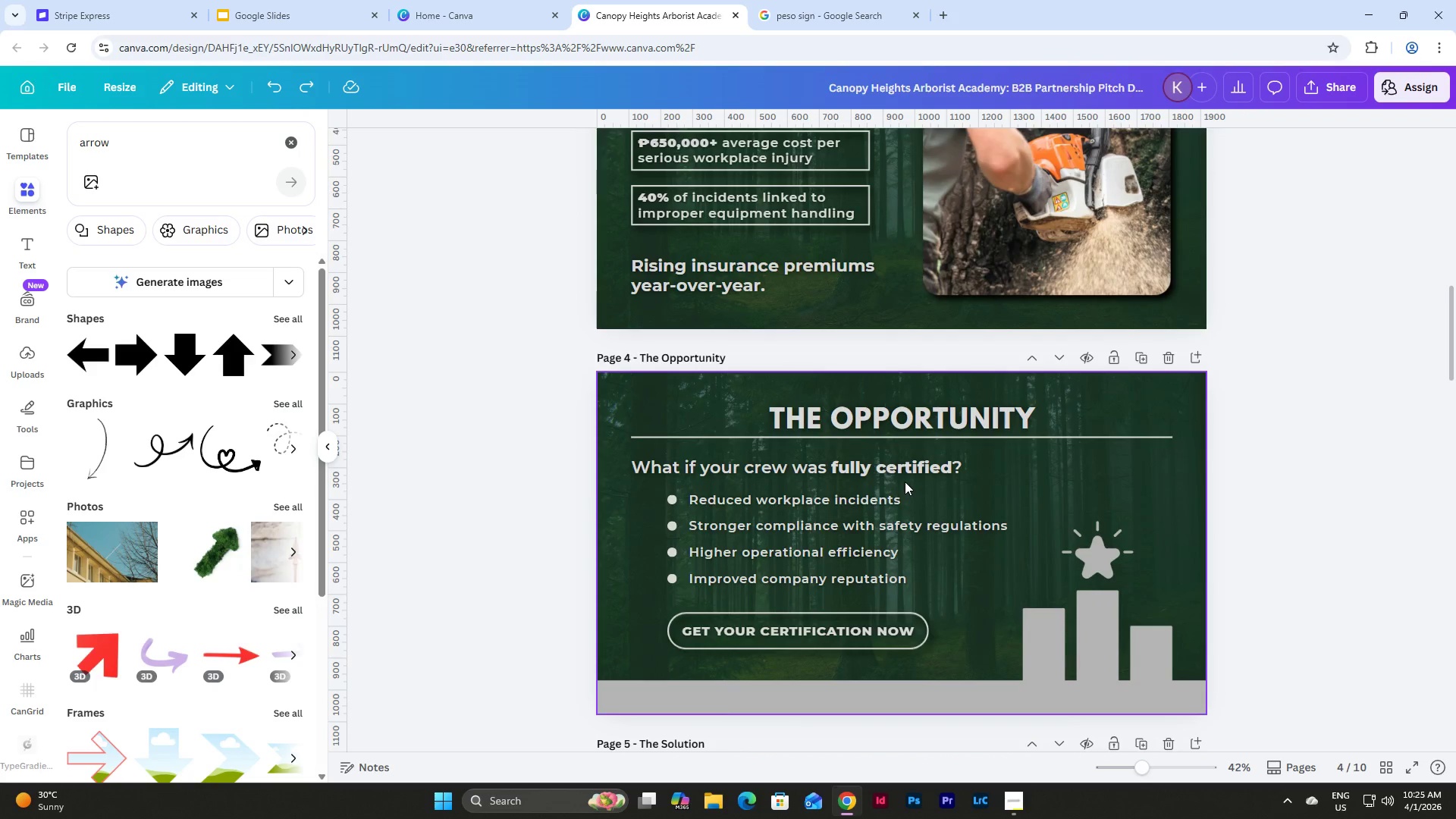 
scroll: coordinate [905, 482], scroll_direction: down, amount: 3.0
 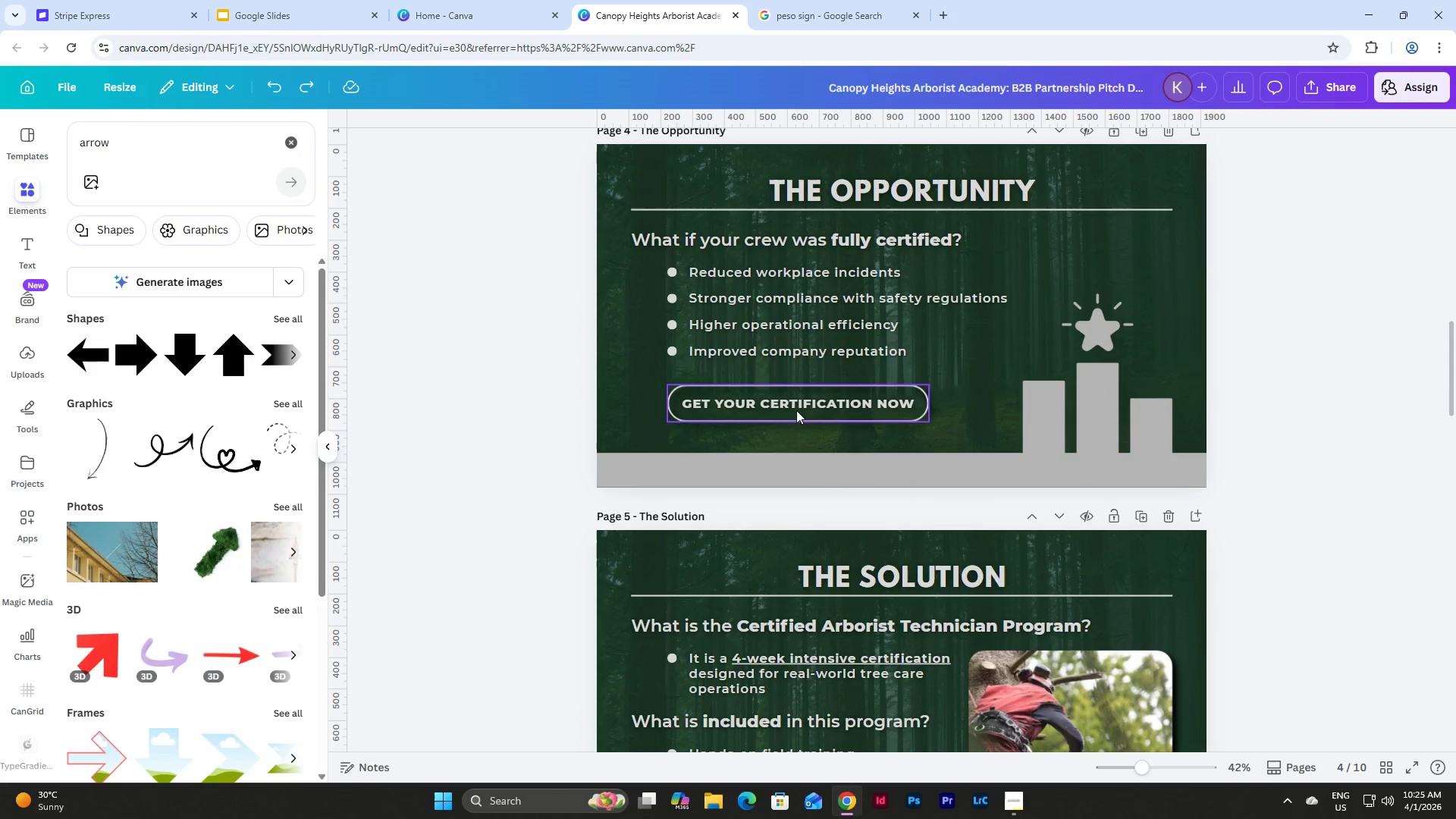 
left_click([796, 403])
 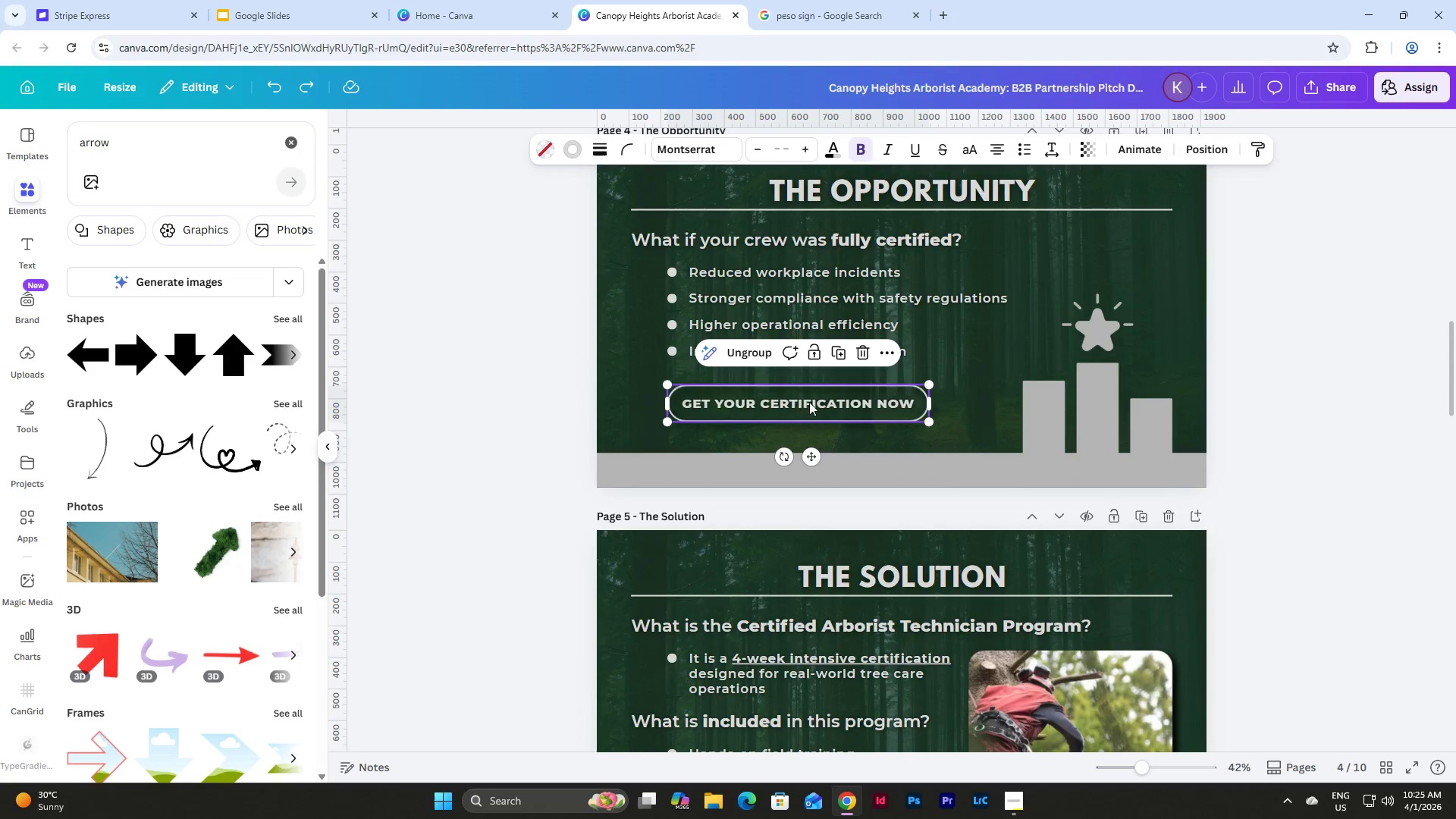 
left_click([814, 400])
 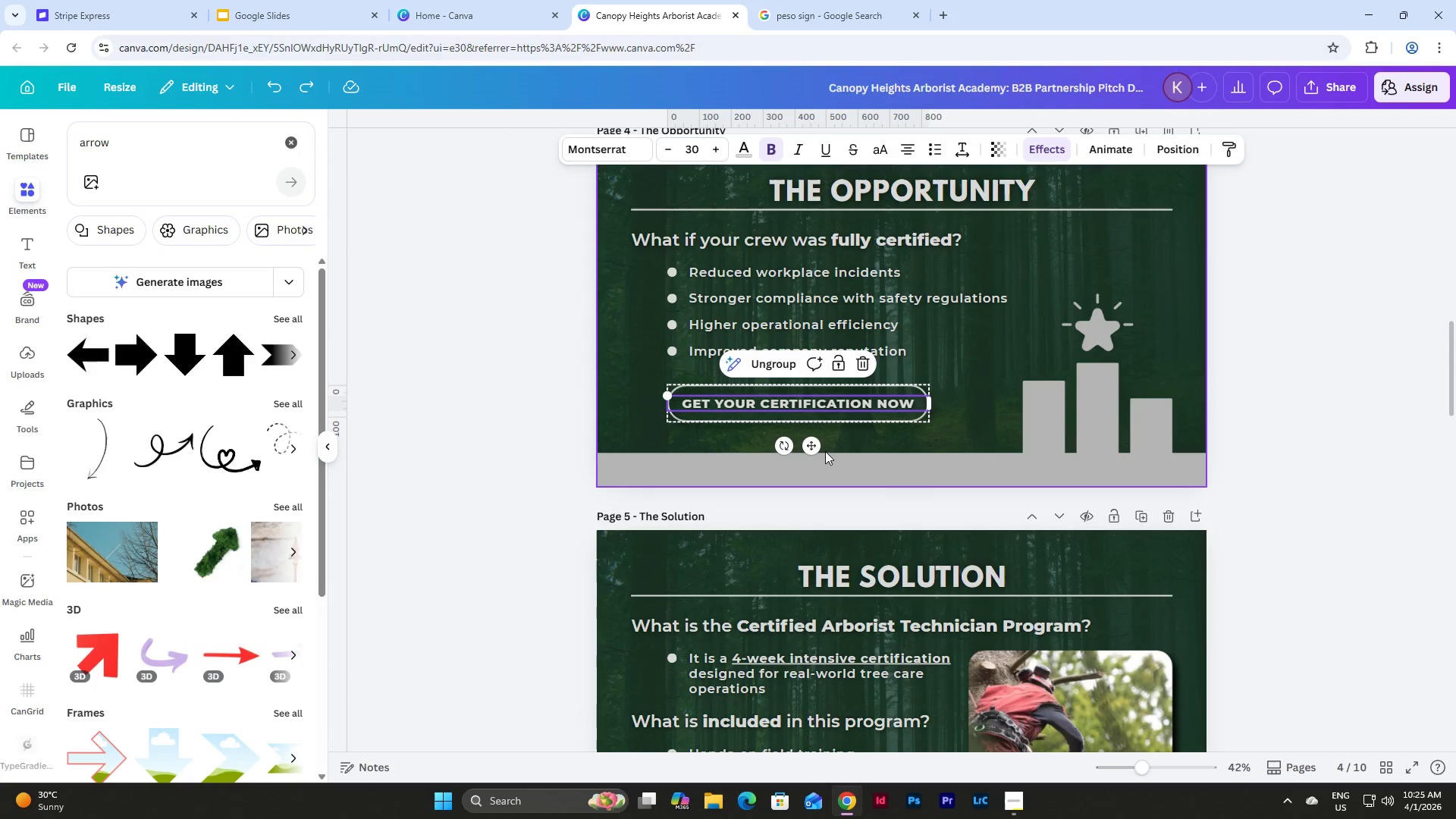 
left_click([855, 432])
 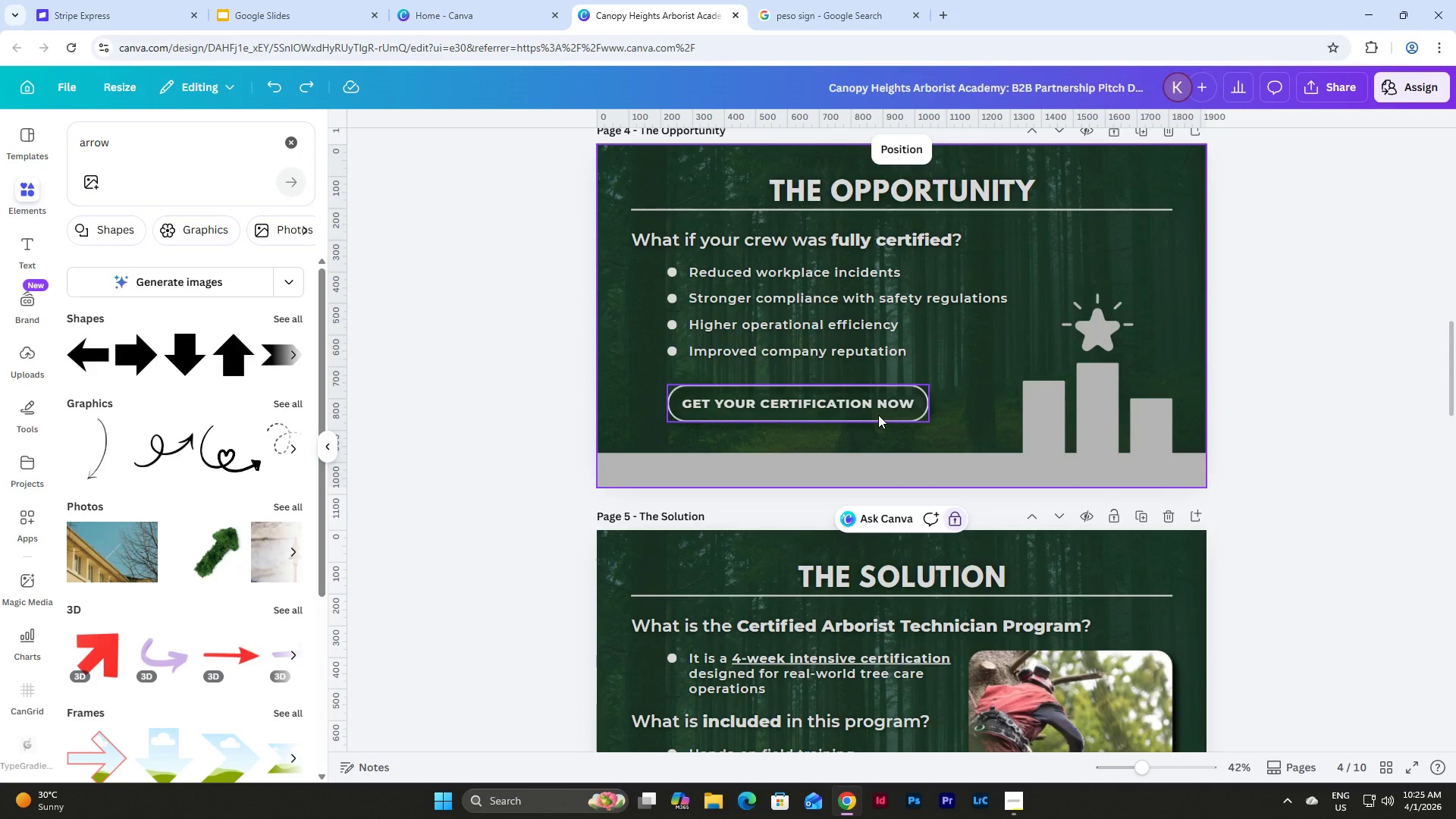 
left_click([878, 415])
 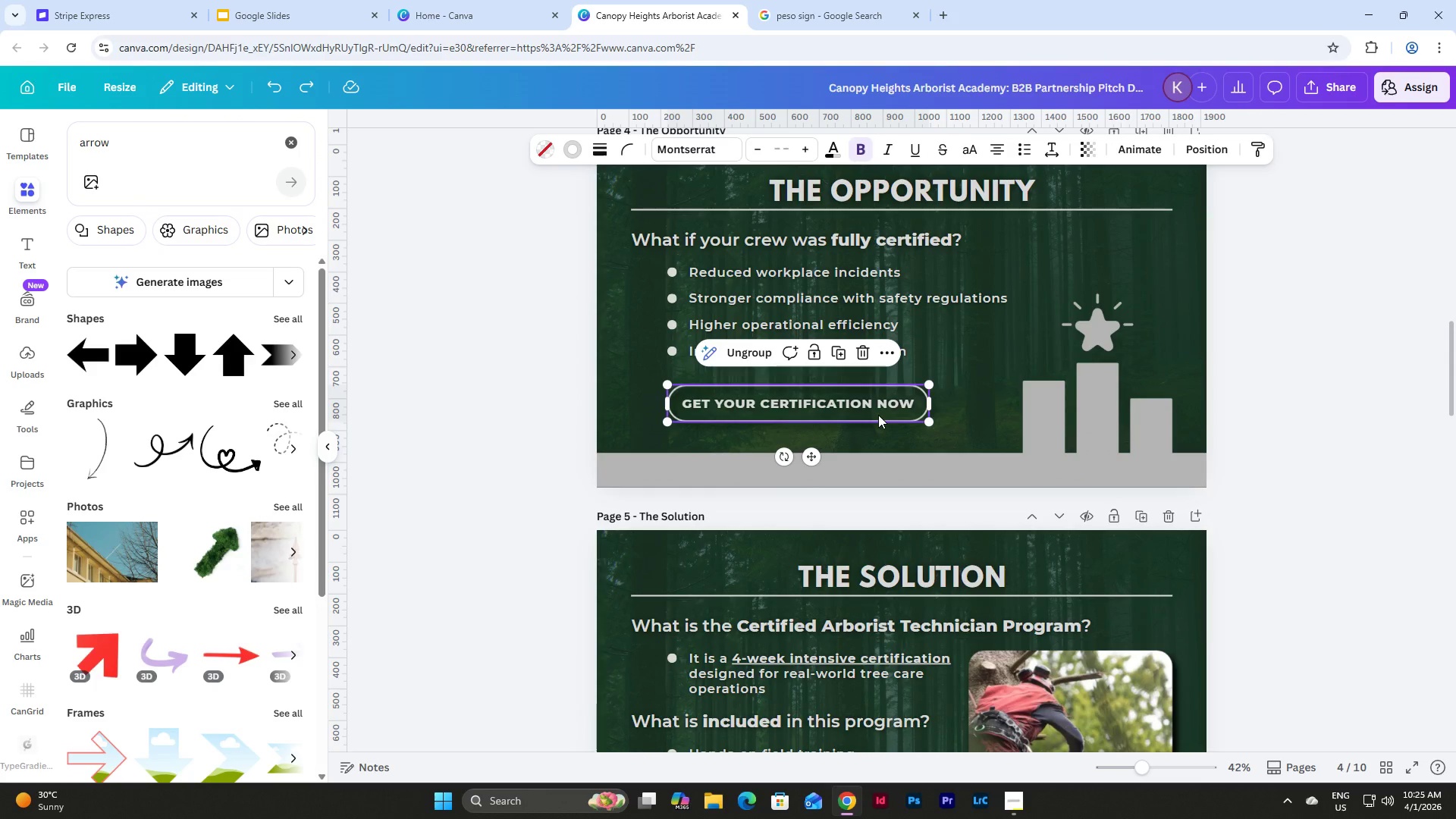 
key(Control+C)
 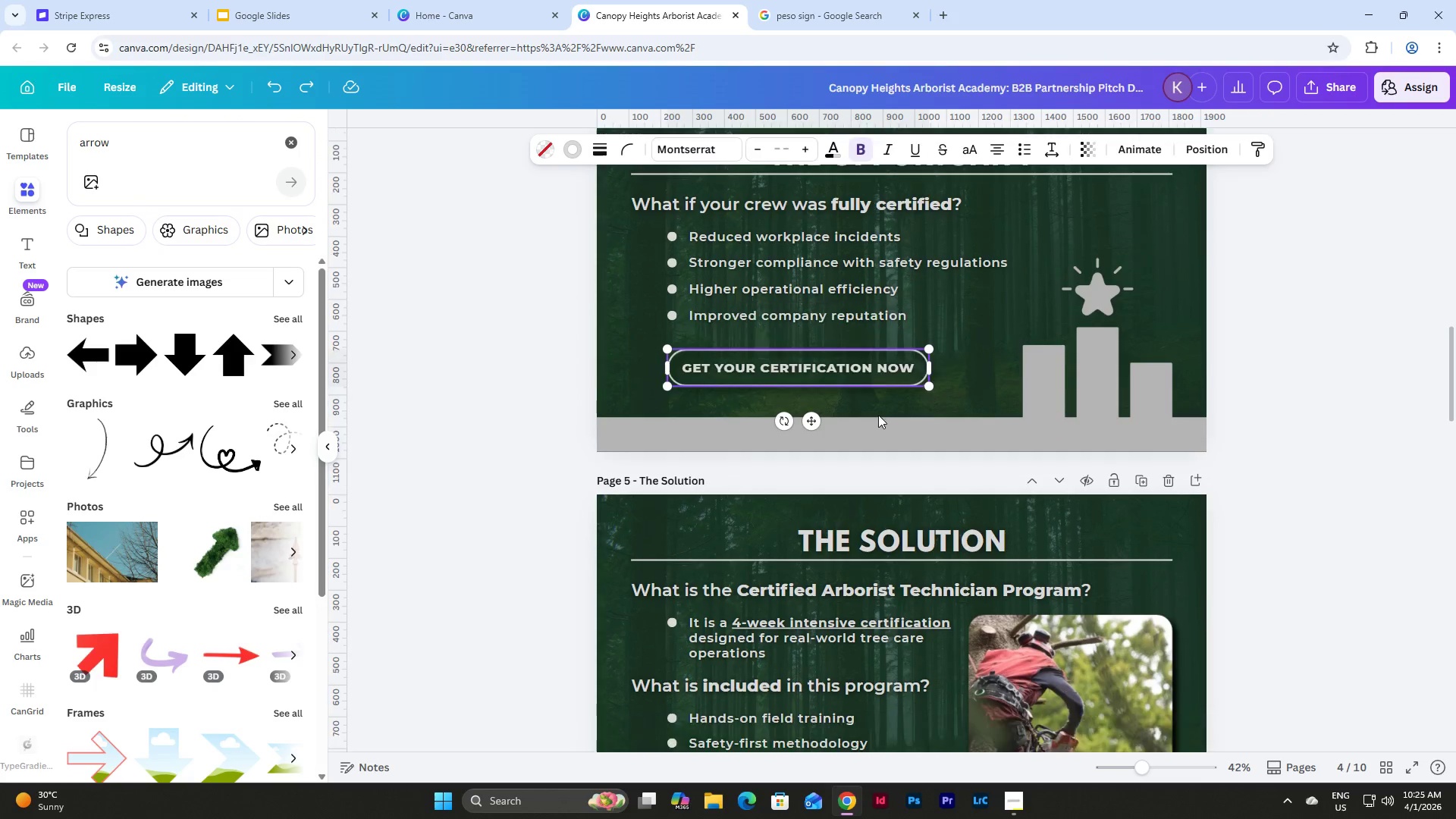 
left_click([815, 513])
 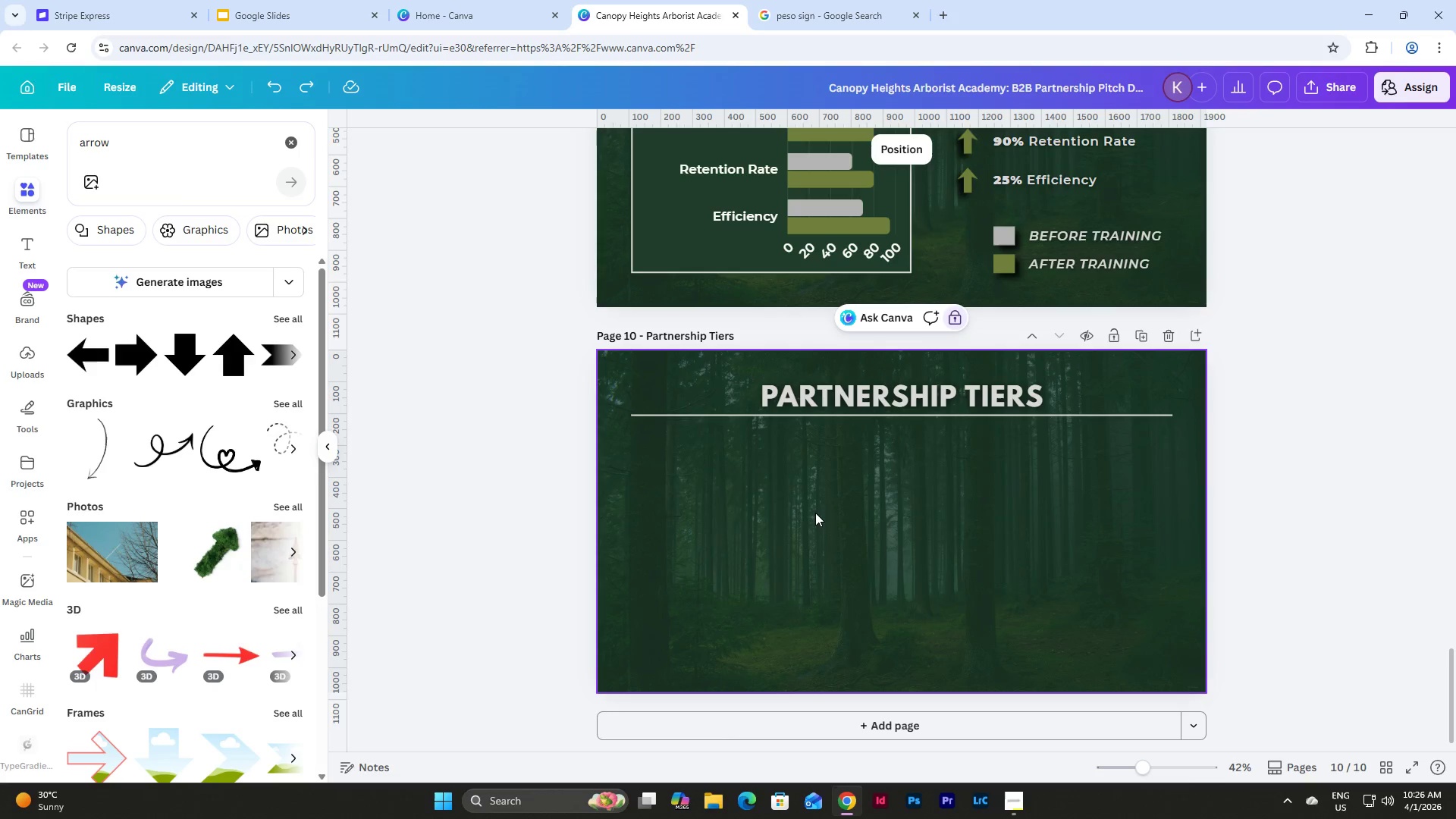 
scroll: coordinate [878, 415], scroll_direction: down, amount: 30.0
 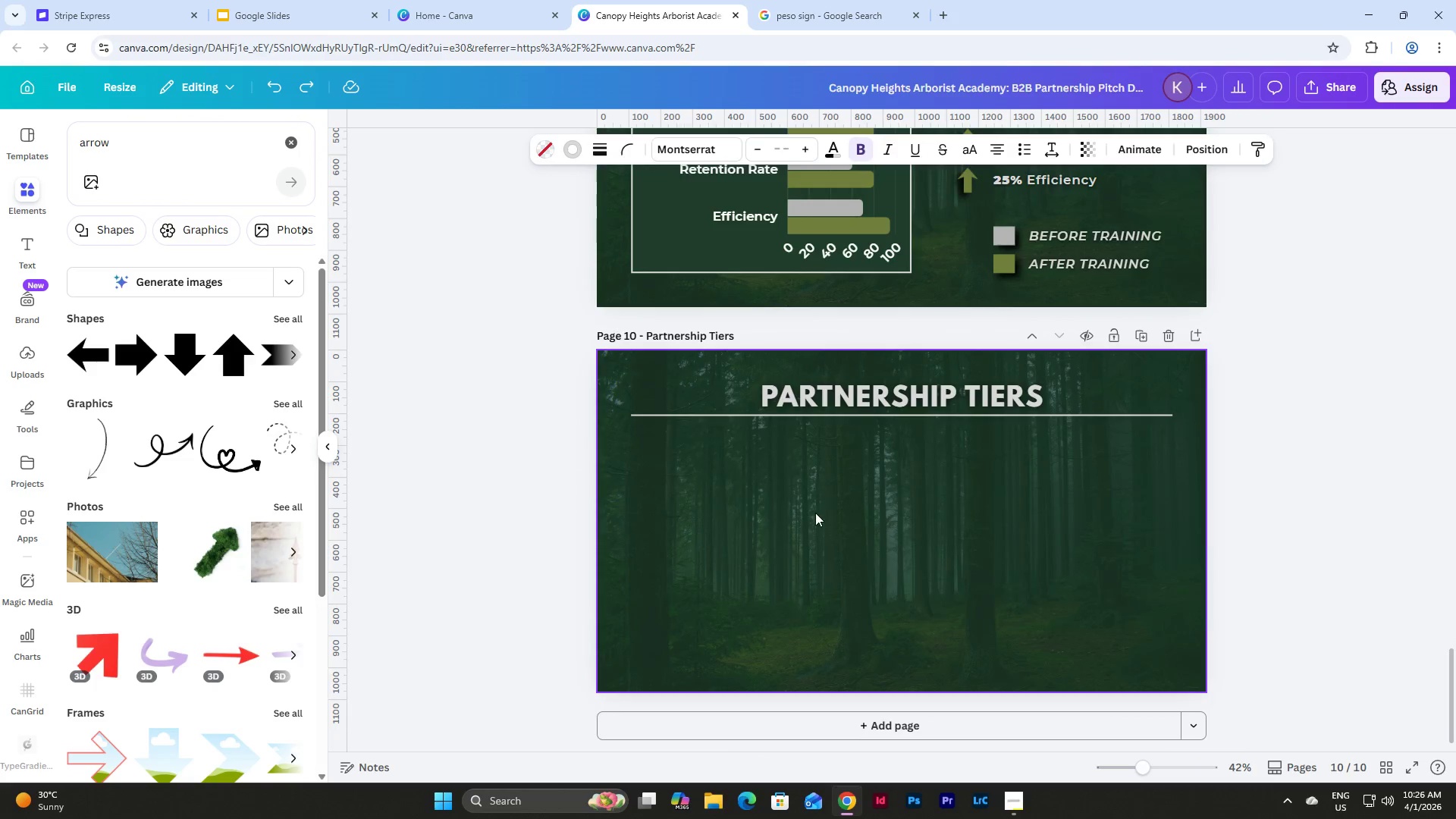 
key(Control+V)
 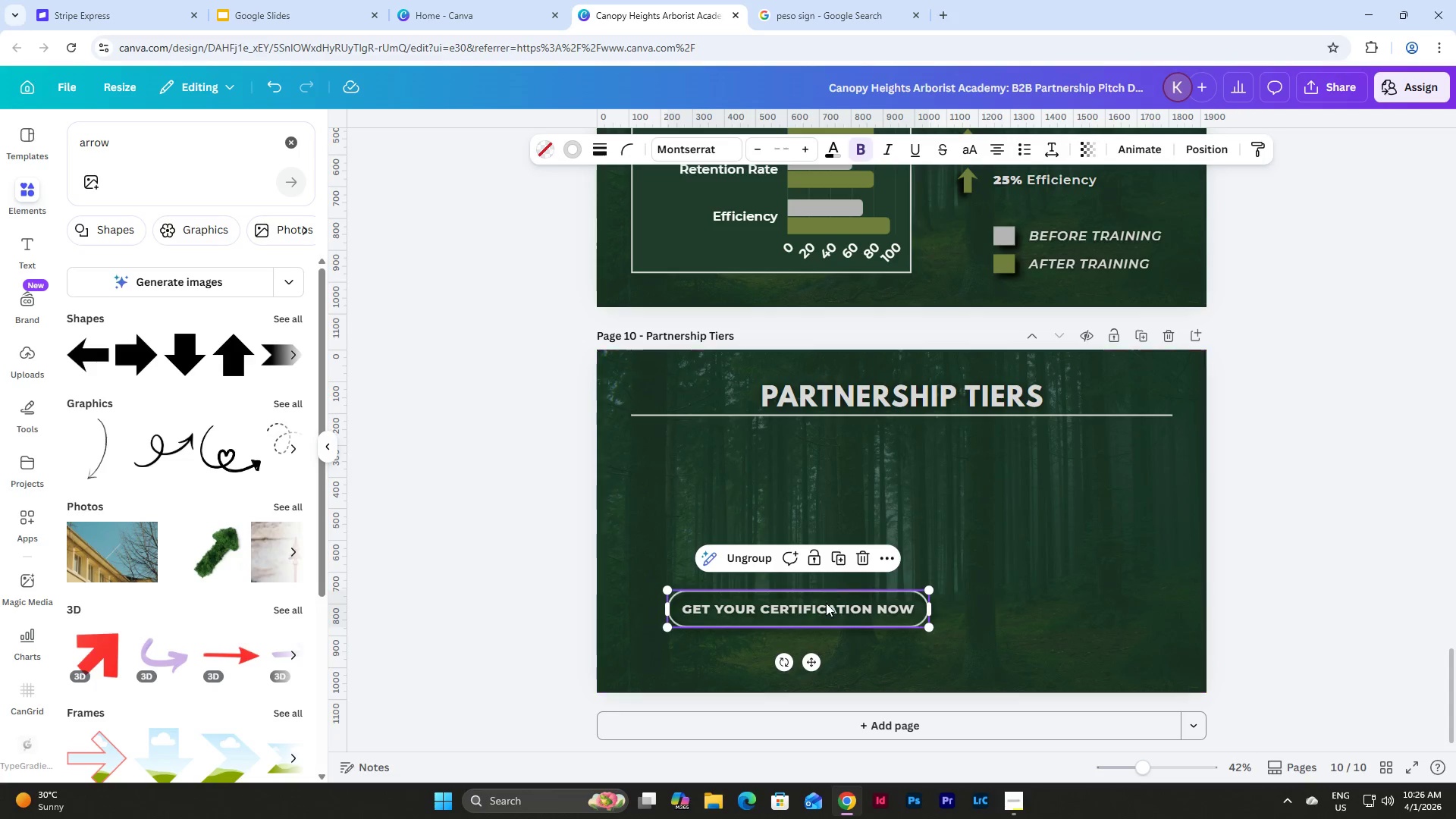 
left_click_drag(start_coordinate=[826, 607], to_coordinate=[798, 471])
 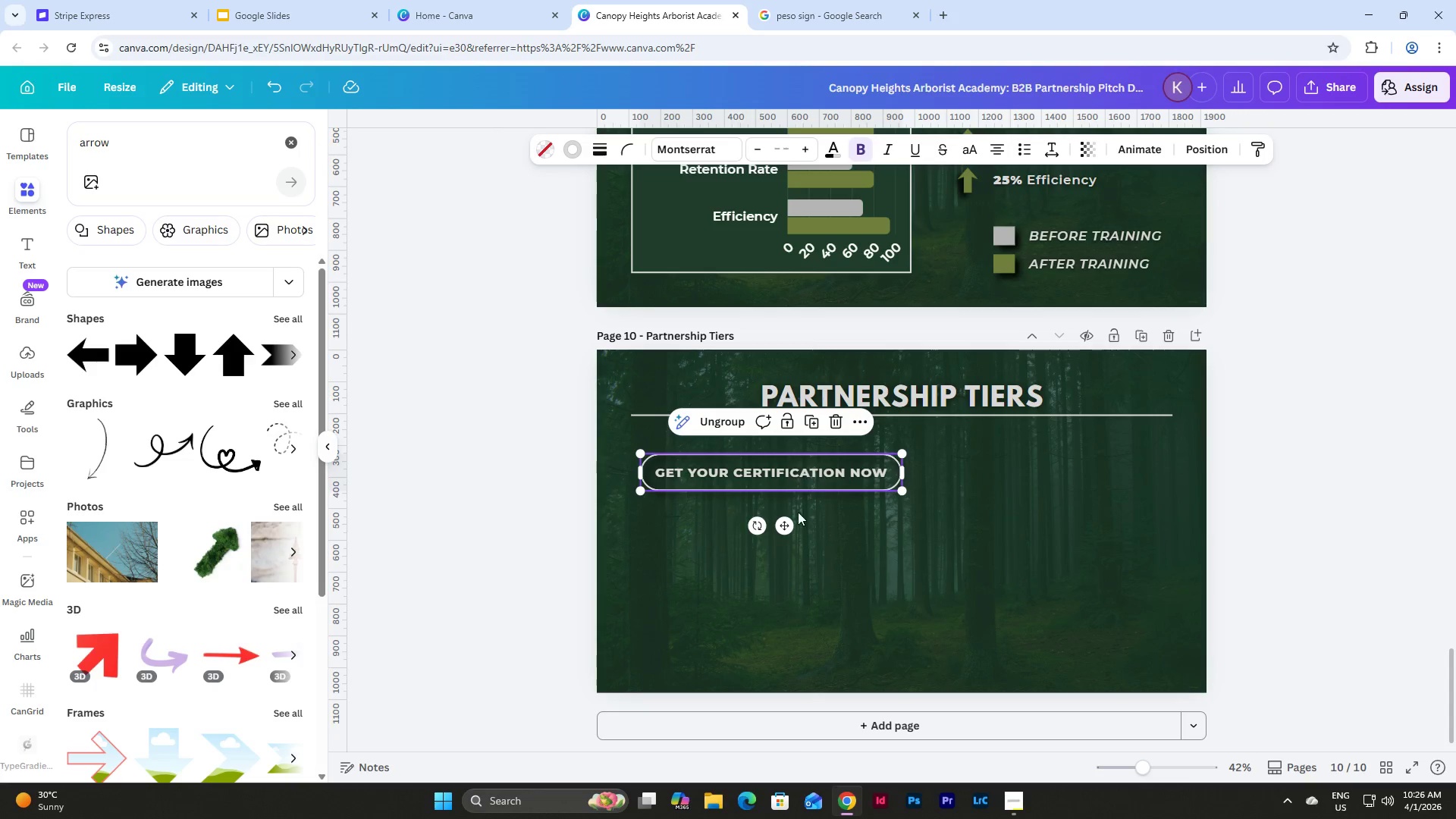 
left_click_drag(start_coordinate=[790, 470], to_coordinate=[792, 583])
 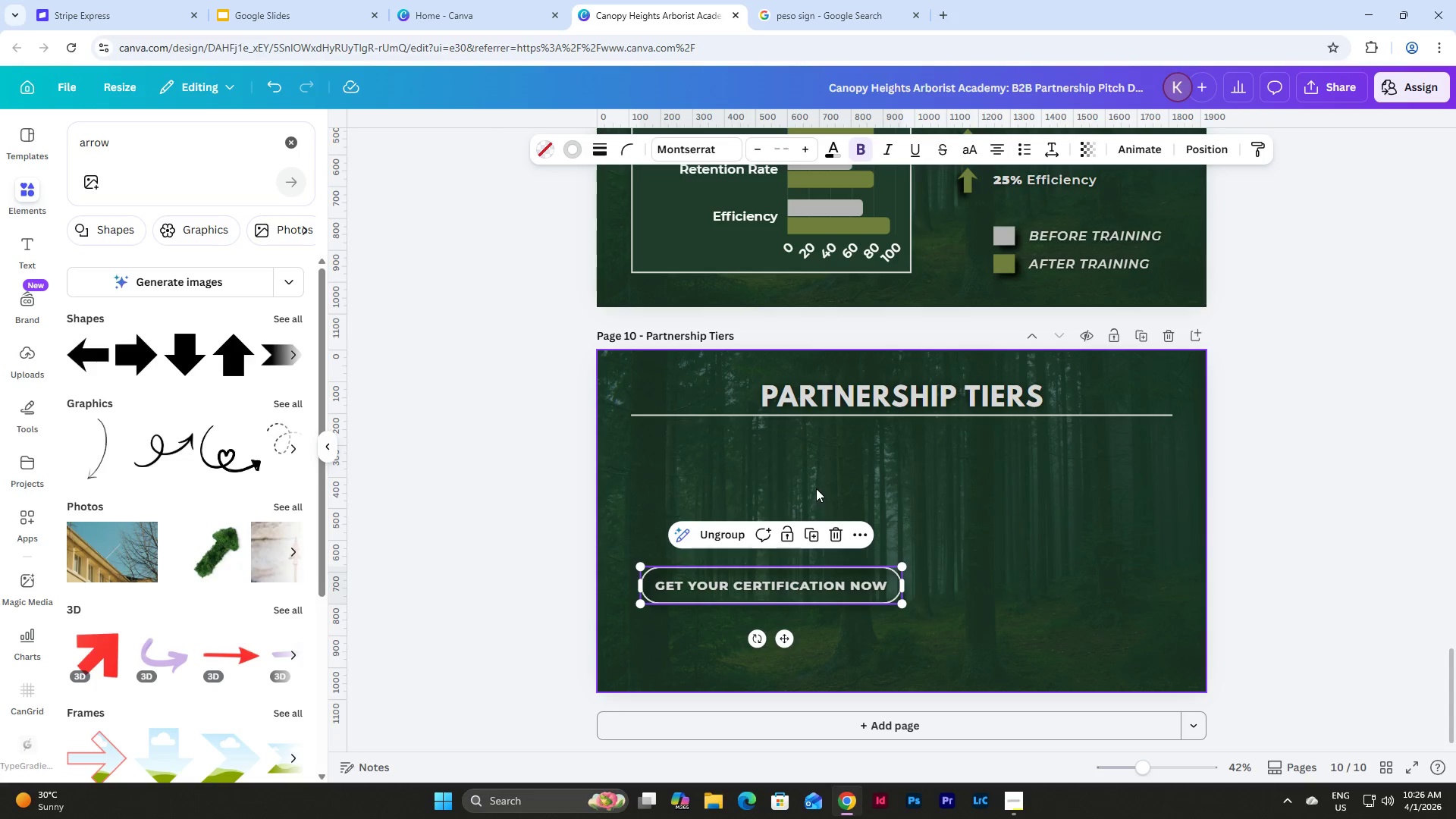 
left_click([822, 467])
 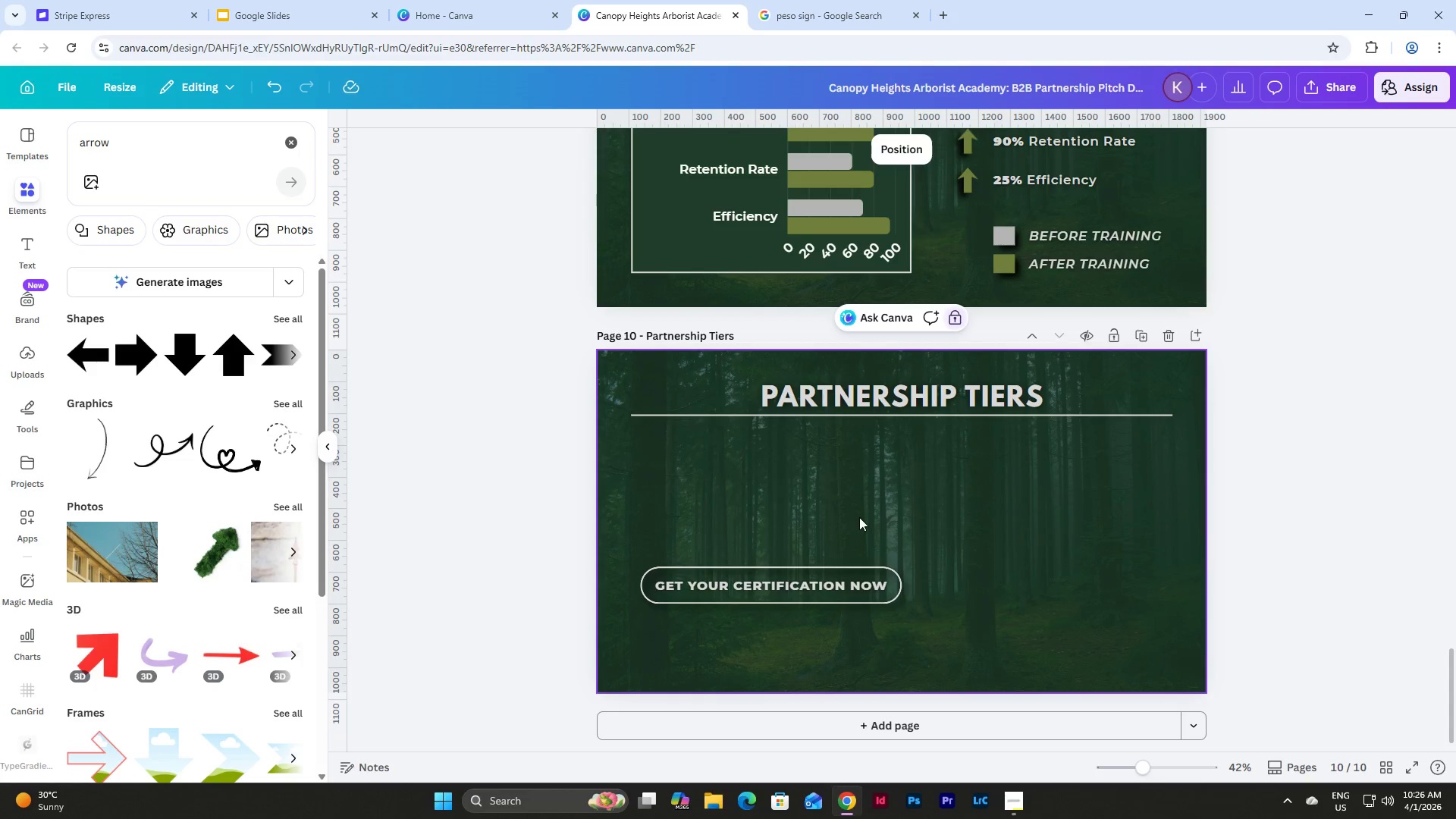 
scroll: coordinate [859, 517], scroll_direction: up, amount: 6.0
 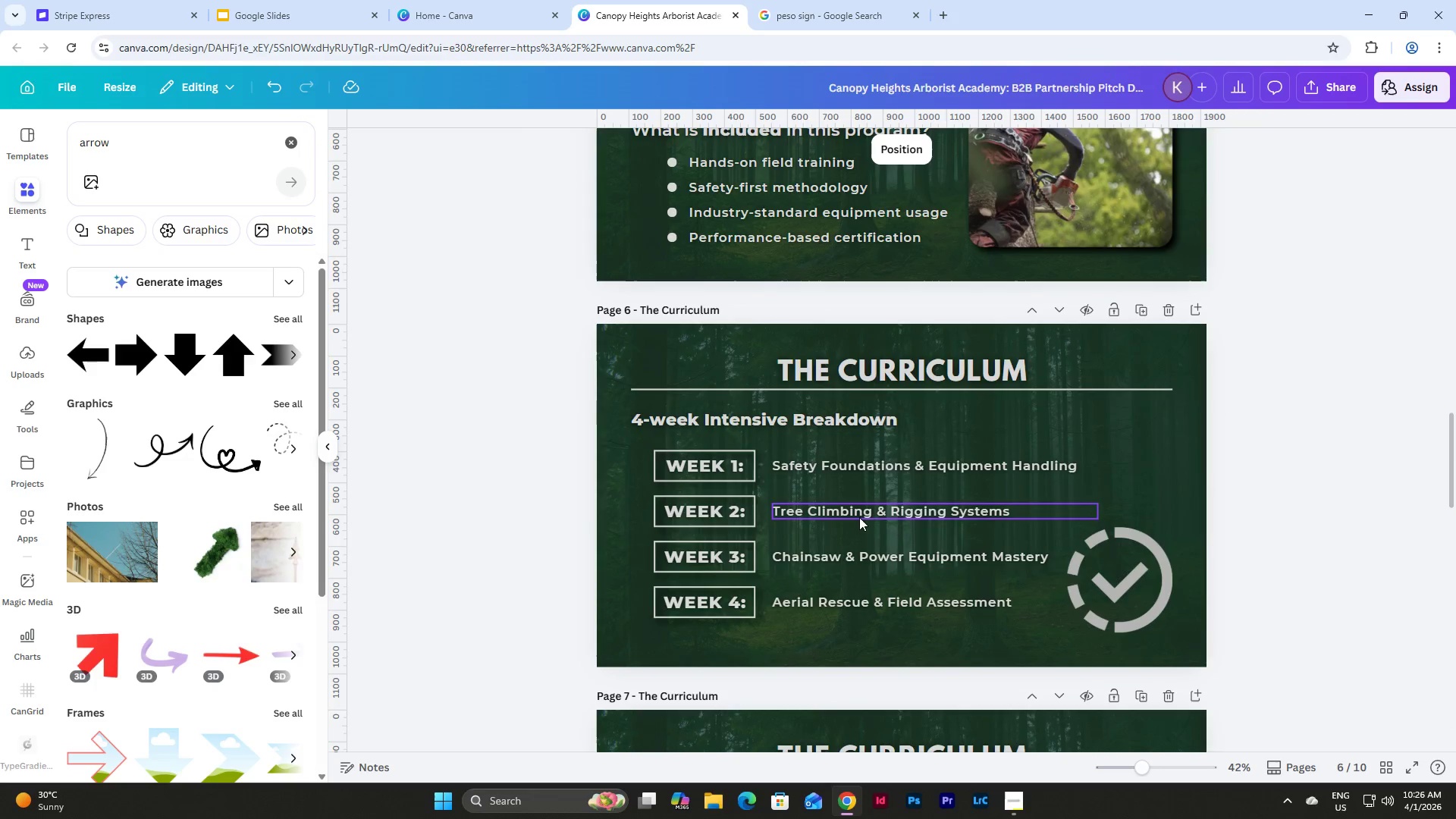 
left_click([779, 428])
 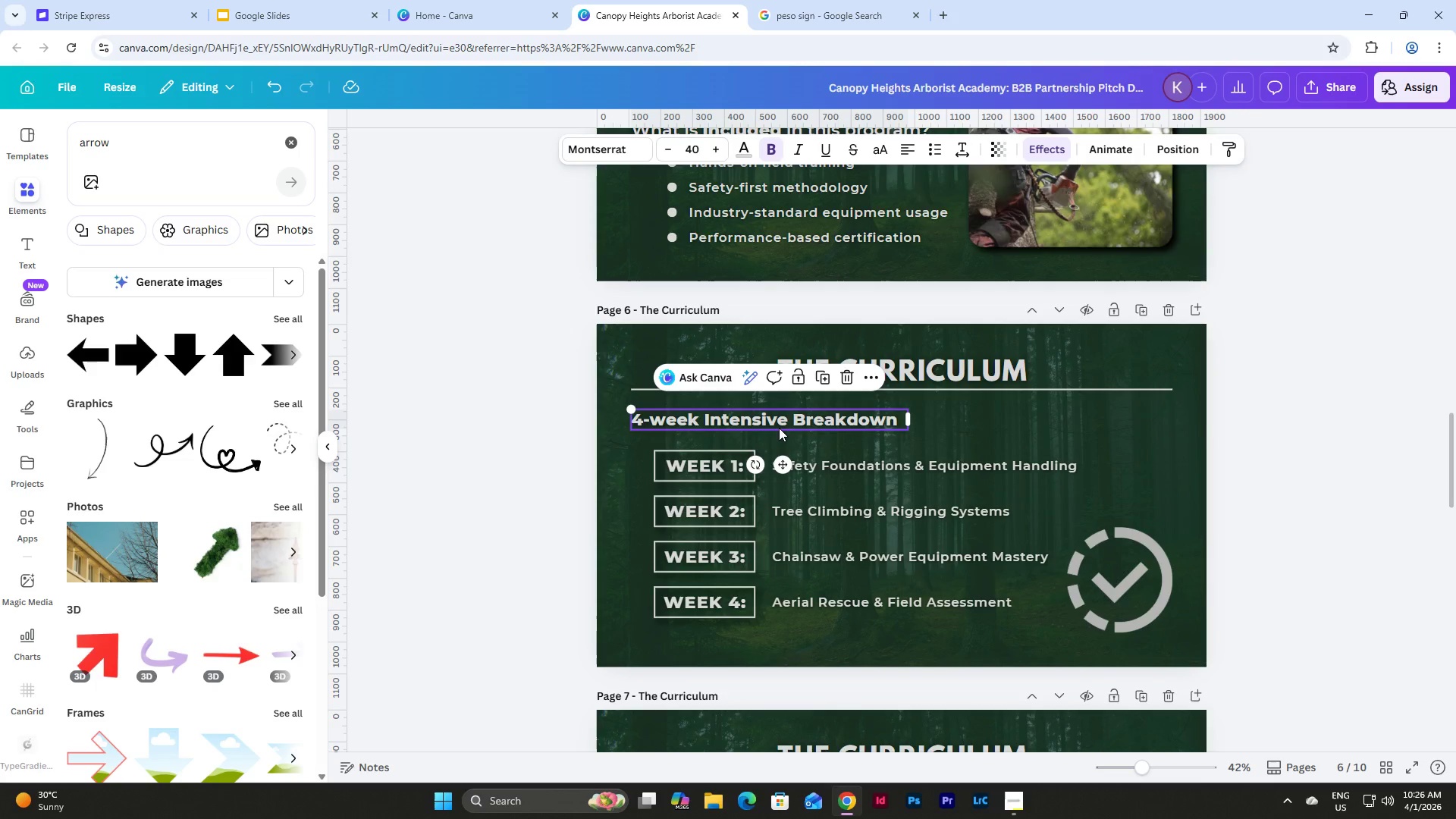 
key(Control+C)
 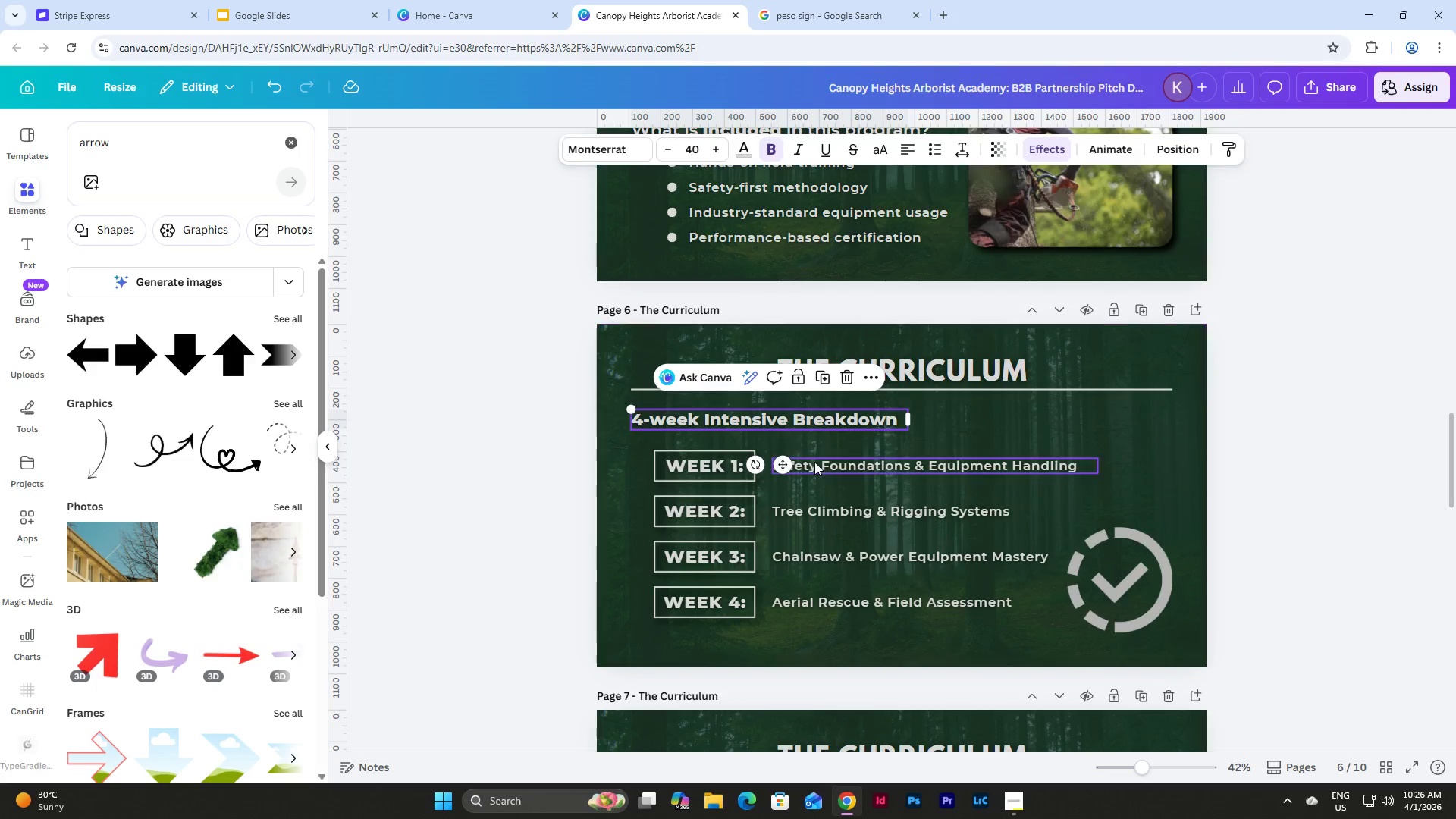 
scroll: coordinate [814, 462], scroll_direction: up, amount: 6.0
 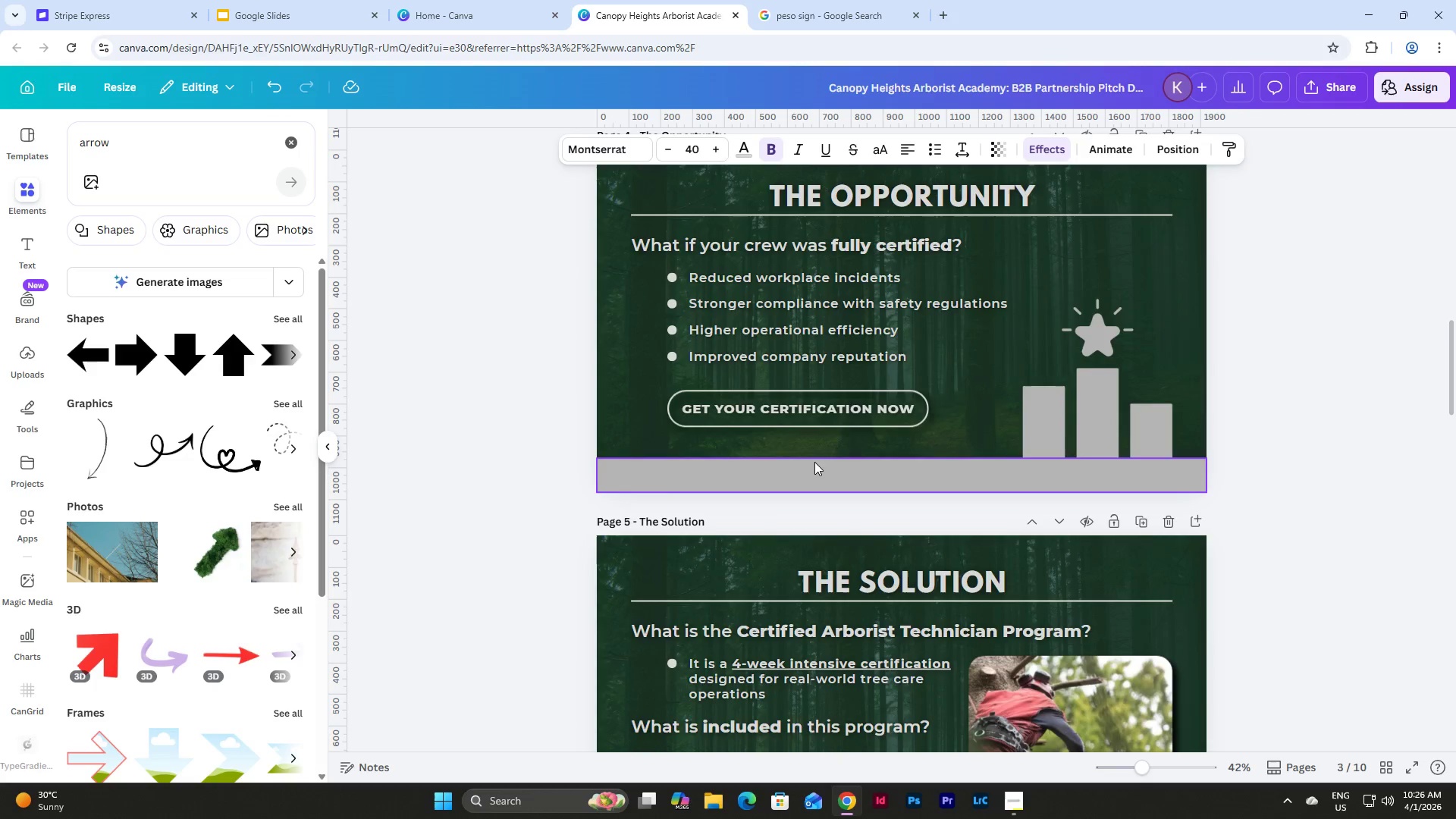 
scroll: coordinate [814, 462], scroll_direction: down, amount: 8.0
 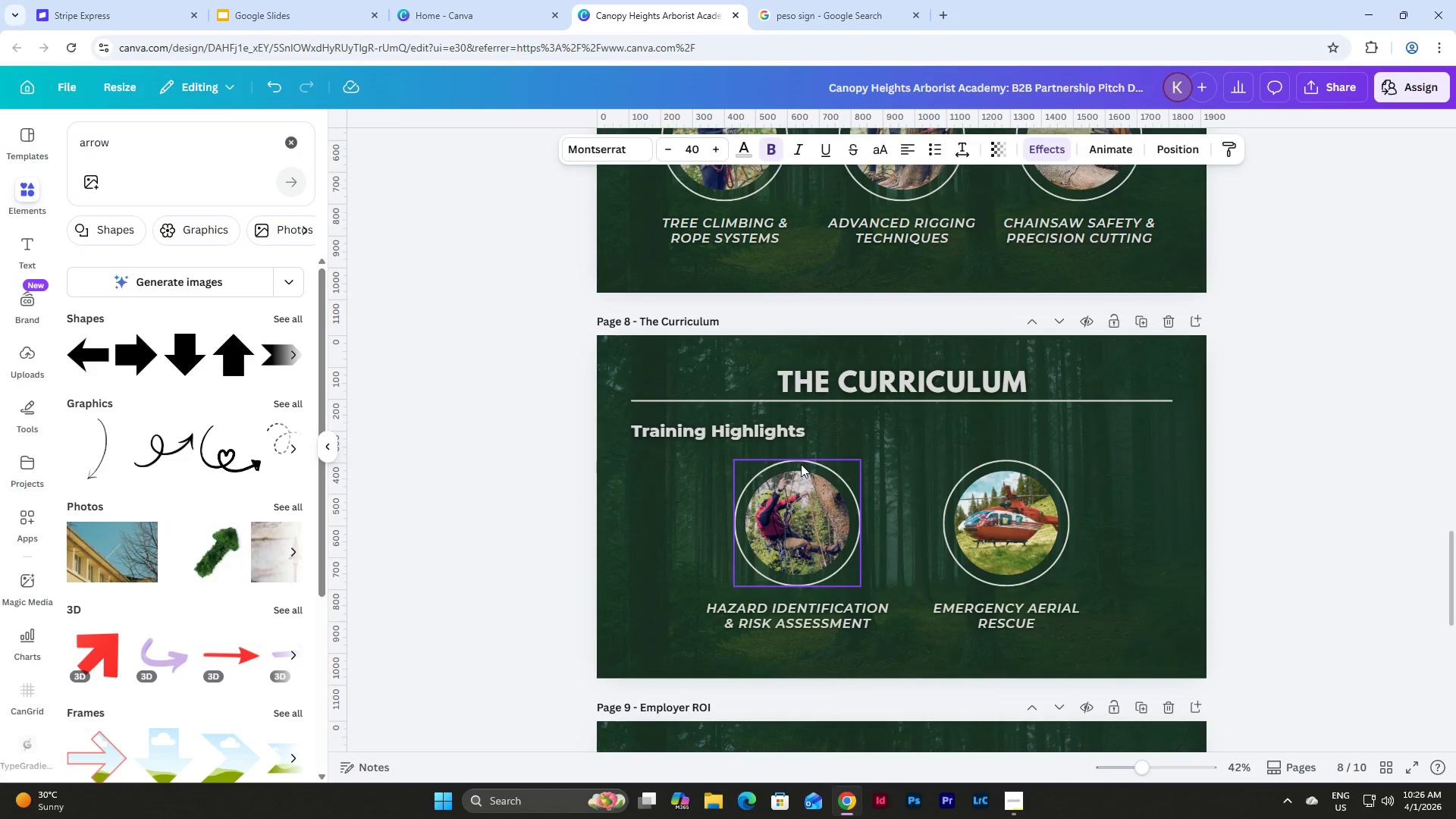 
left_click([766, 435])
 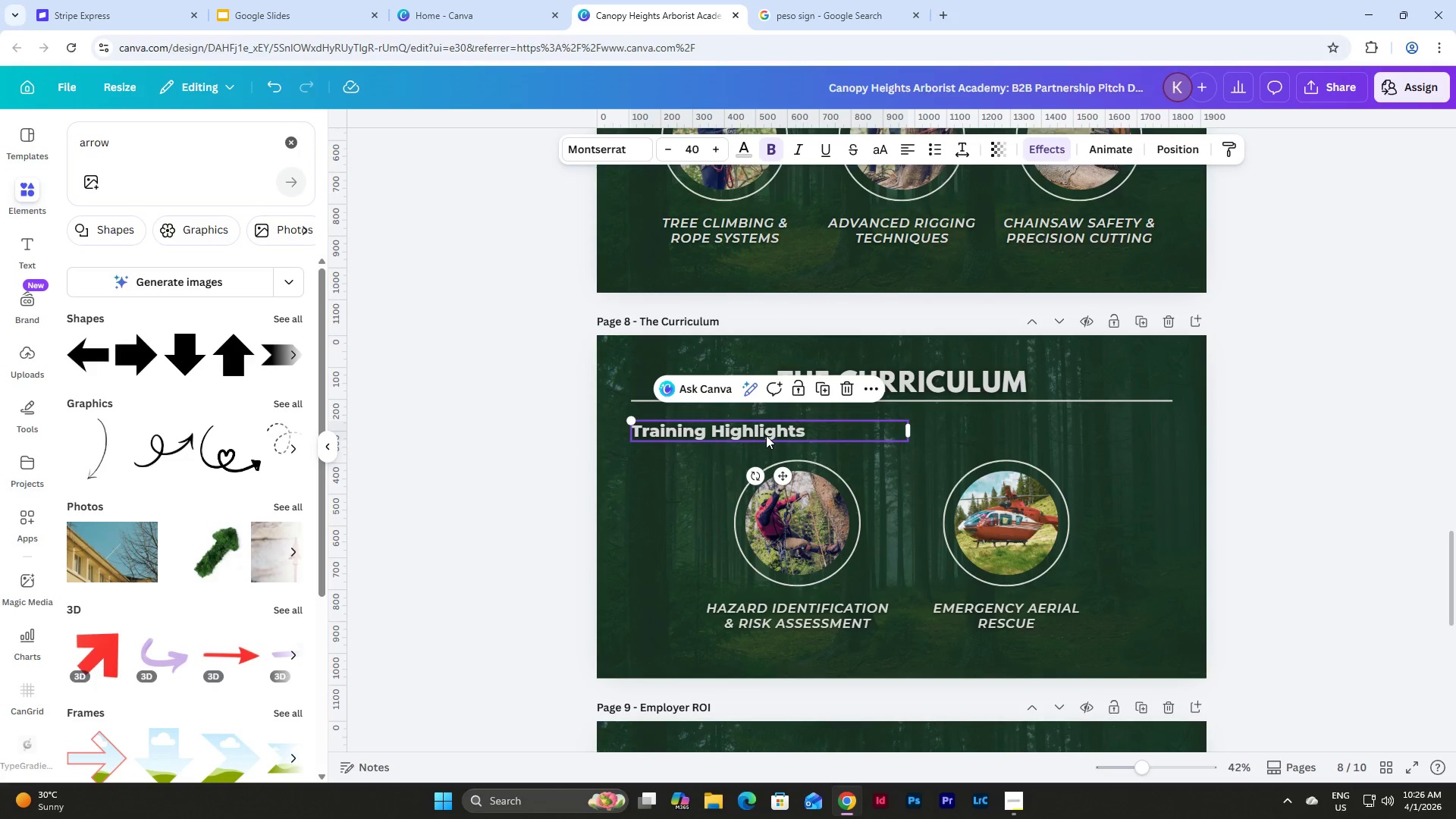 
key(Control+C)
 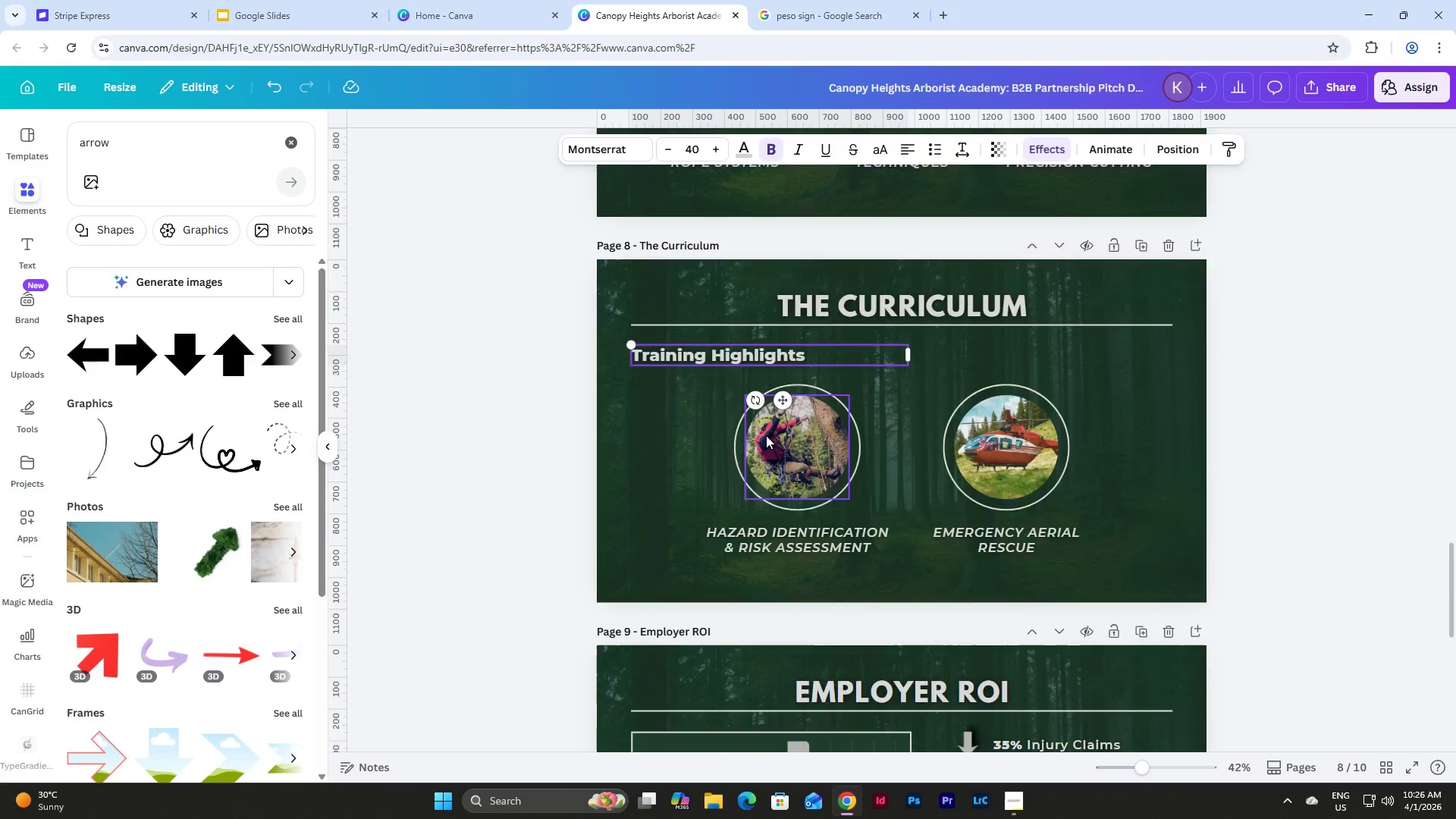 
left_click([681, 469])
 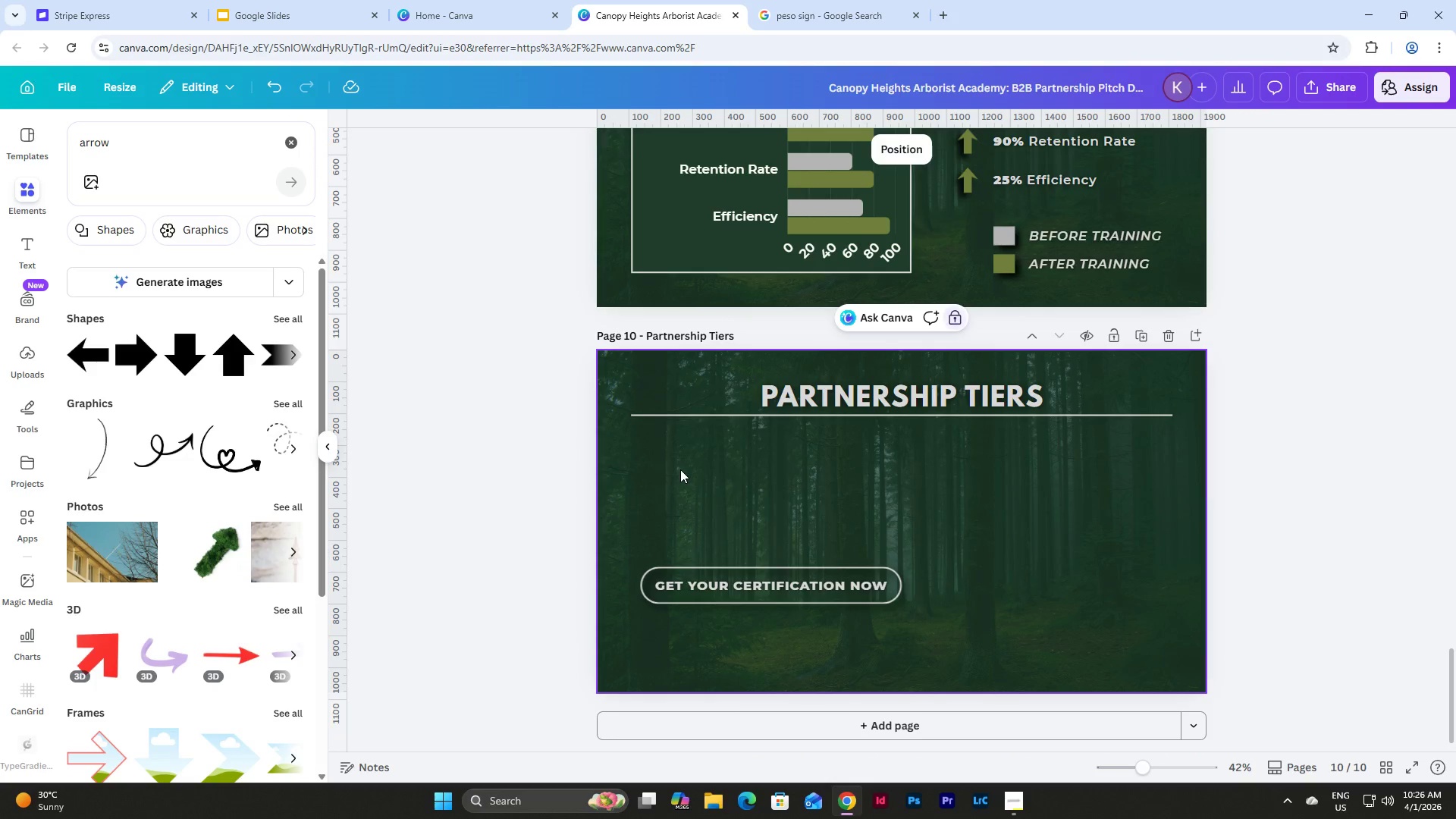 
scroll: coordinate [766, 435], scroll_direction: down, amount: 8.0
 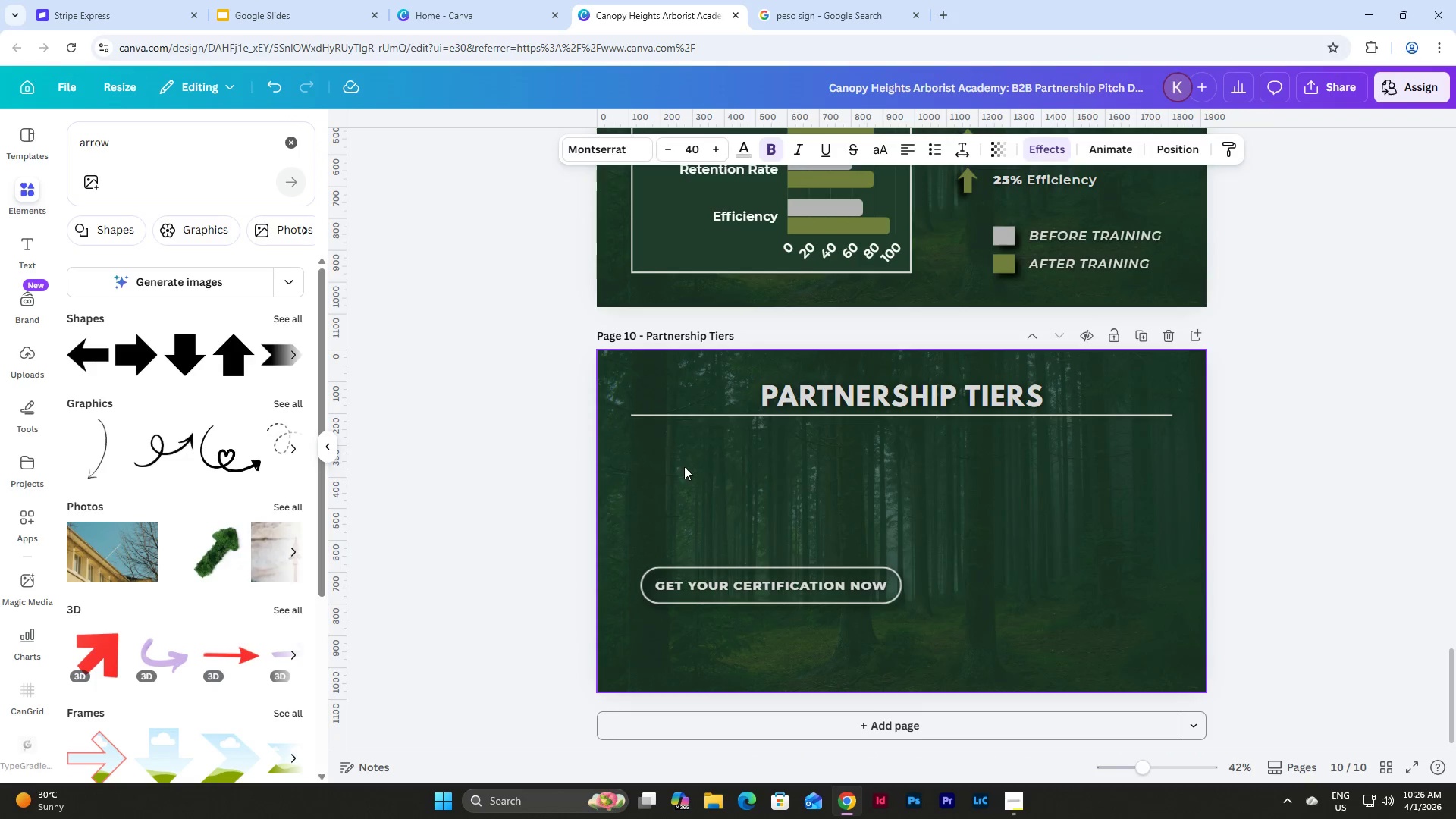 
key(Control+V)
 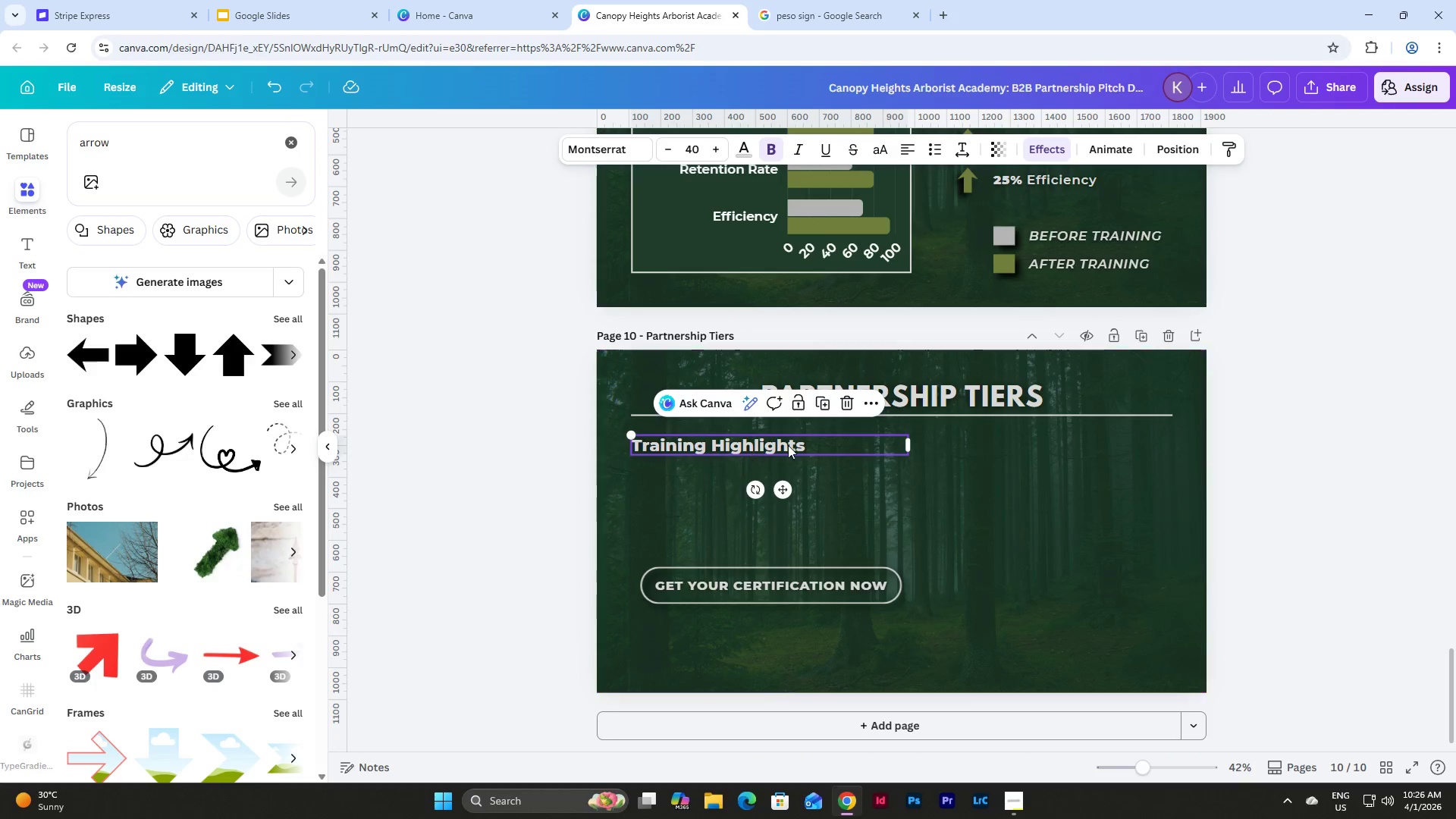 
left_click([789, 445])
 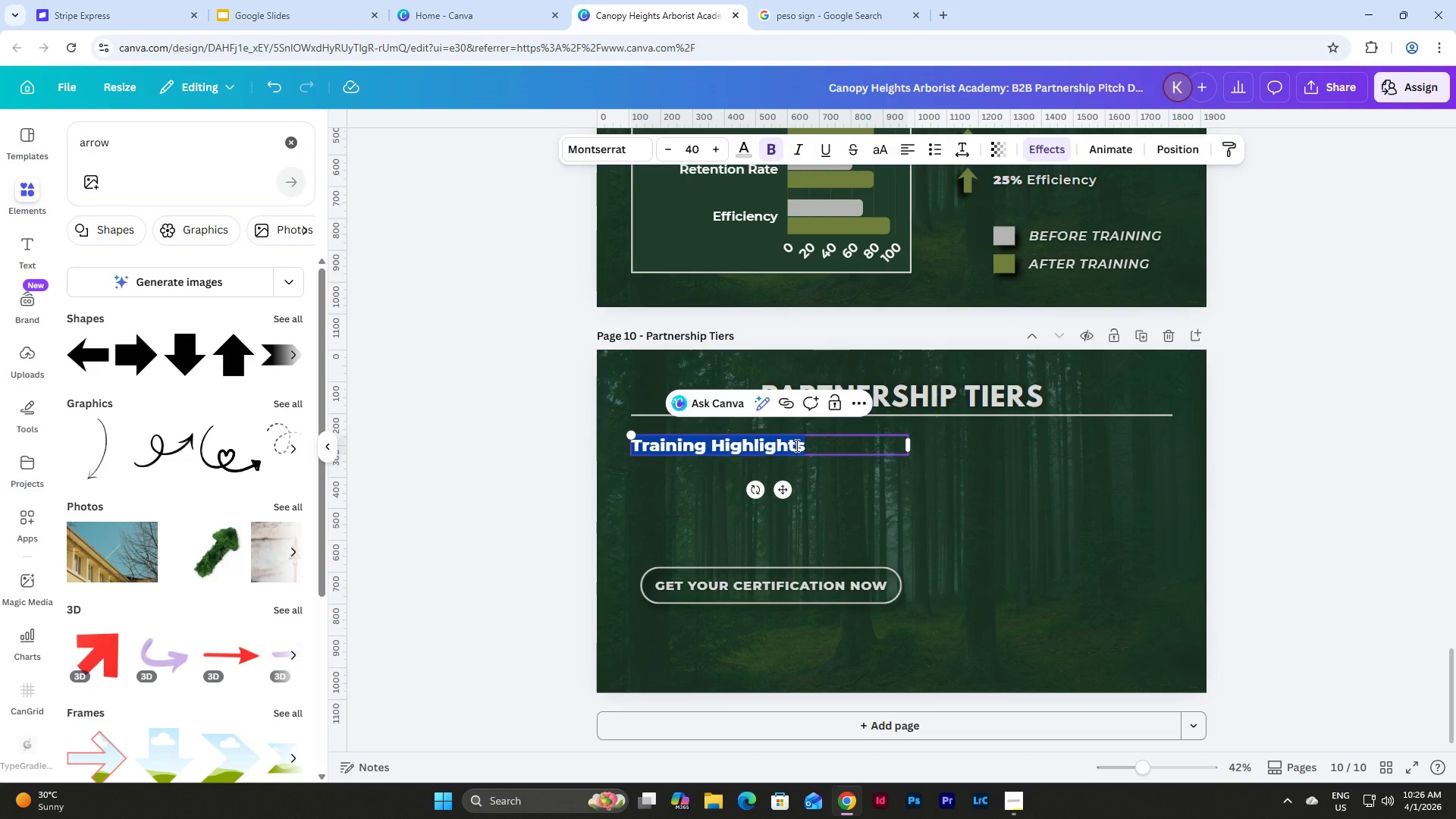 
type(Flexible Training PO)
key(Backspace)
type(arte)
key(Backspace)
type(nerships)
 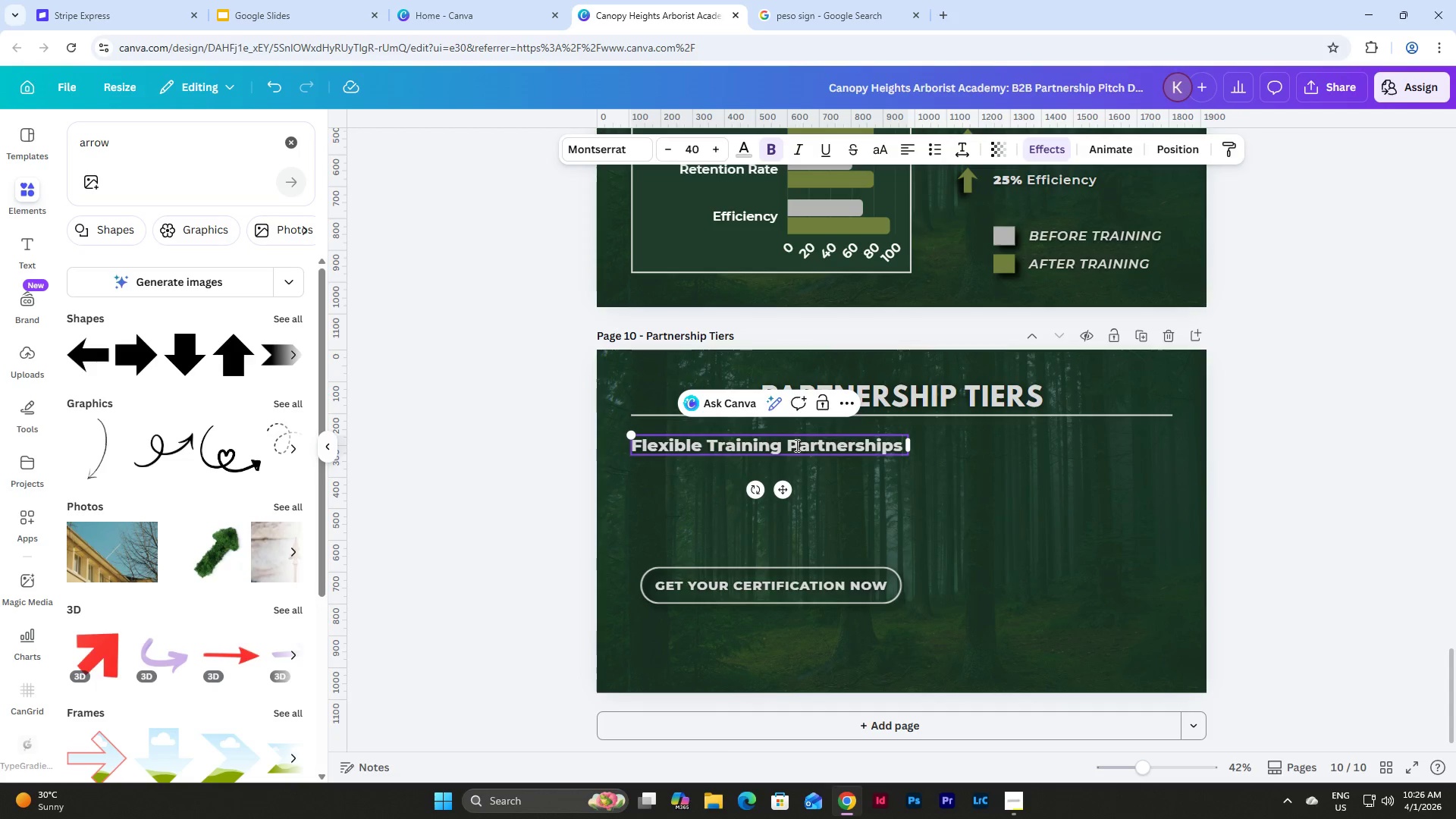 
left_click([852, 501])
 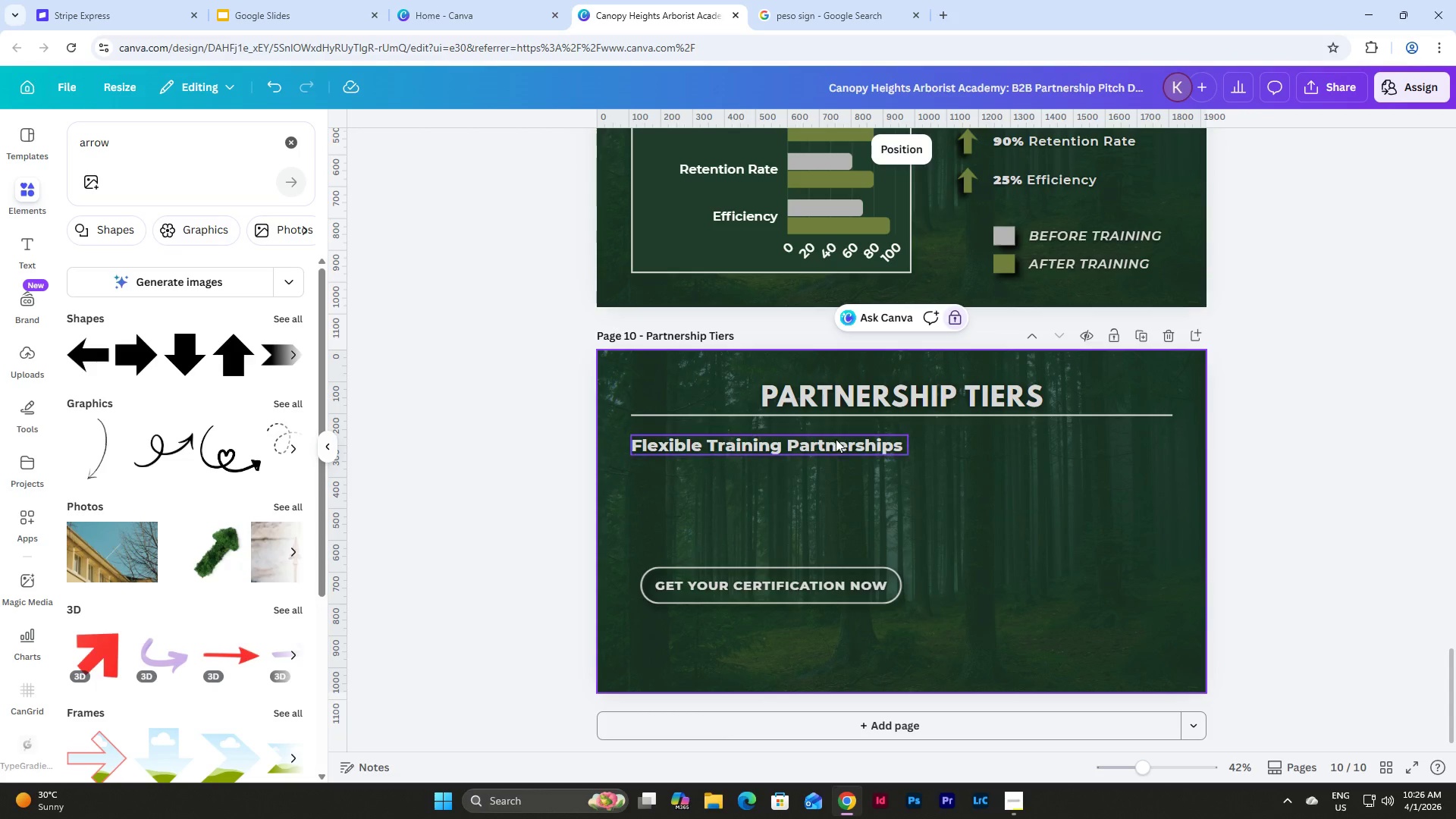 
left_click([841, 446])
 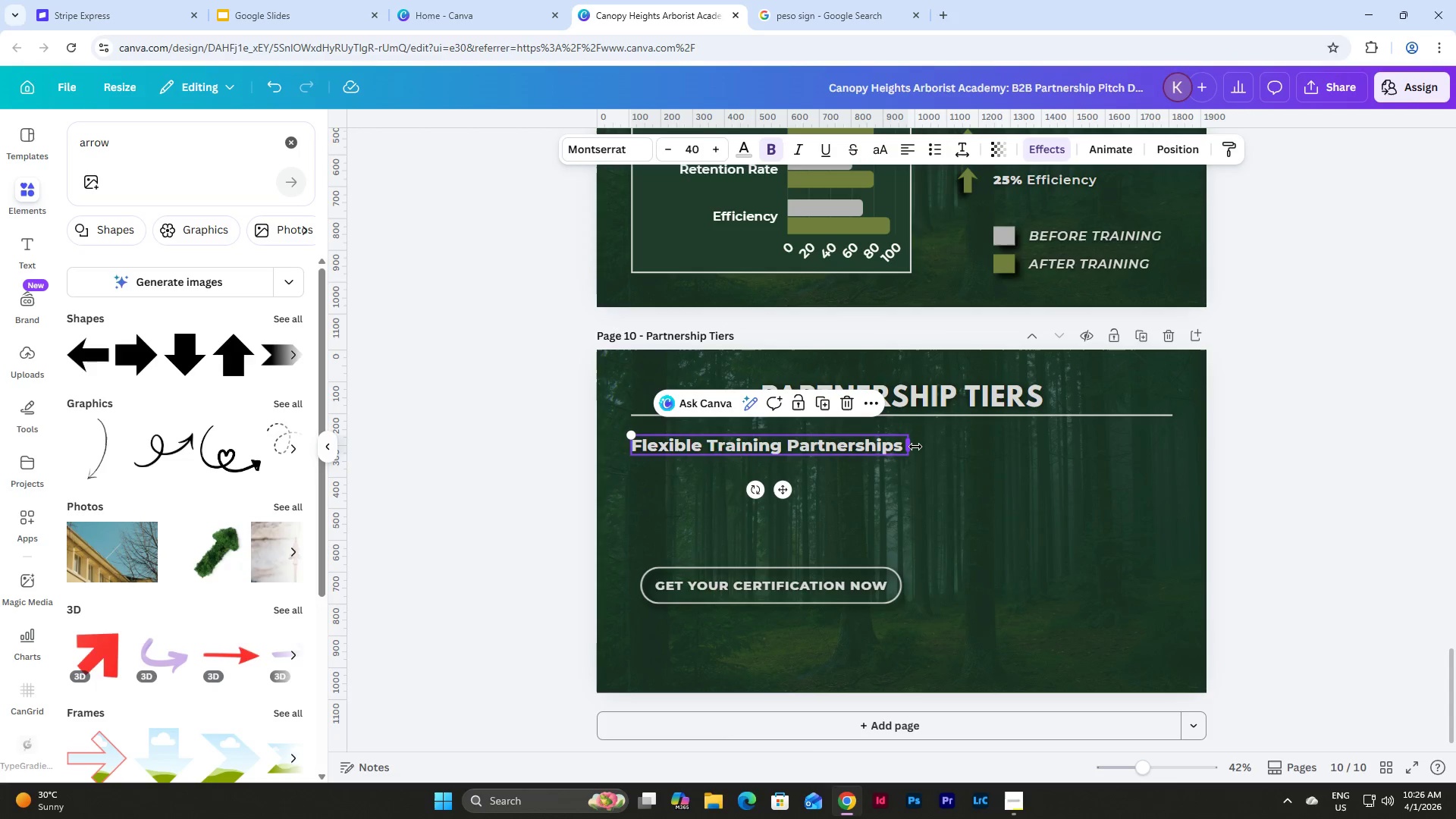 
left_click_drag(start_coordinate=[913, 447], to_coordinate=[933, 447])
 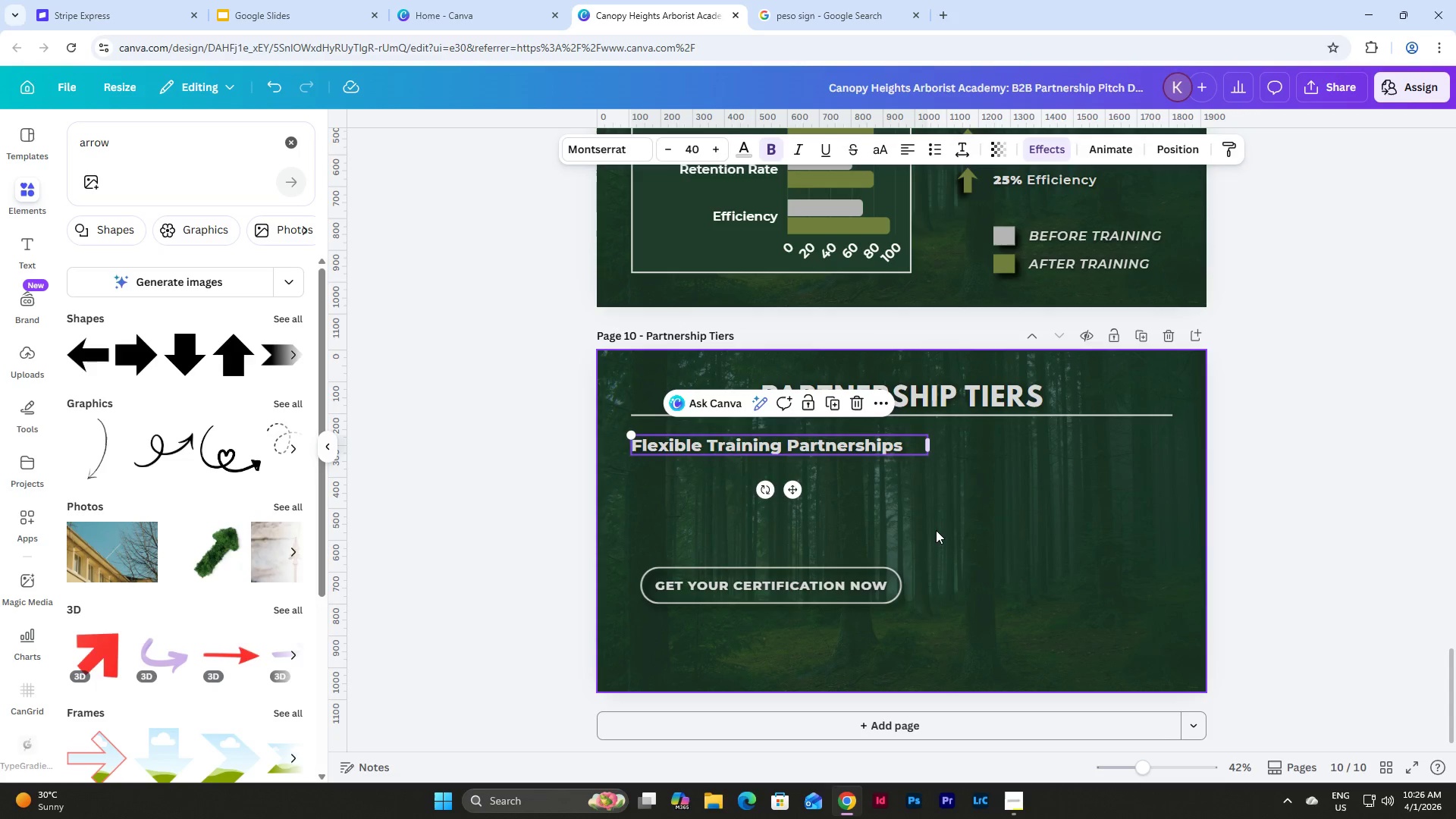 
left_click([936, 530])
 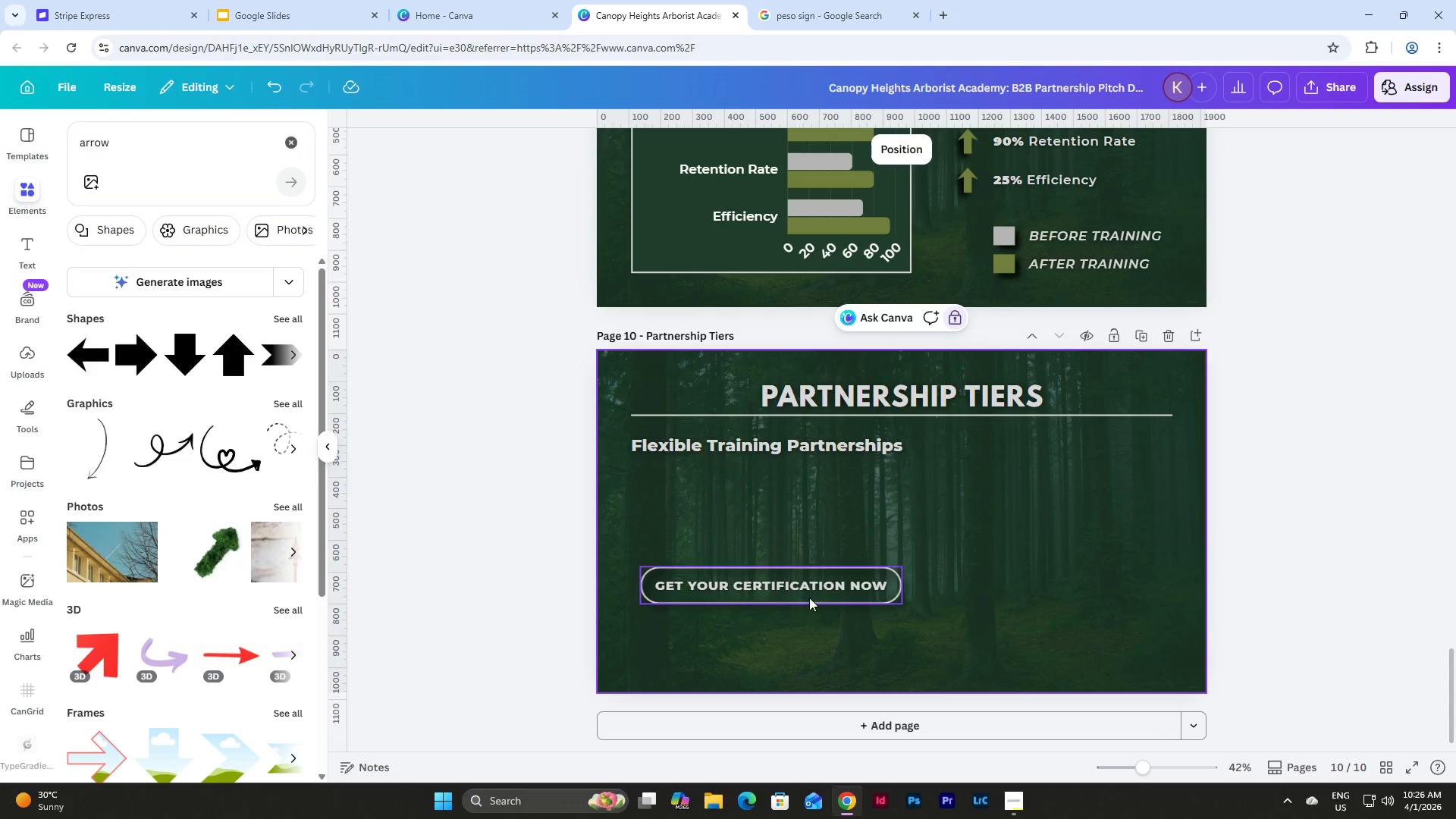 
double_click([808, 591])
 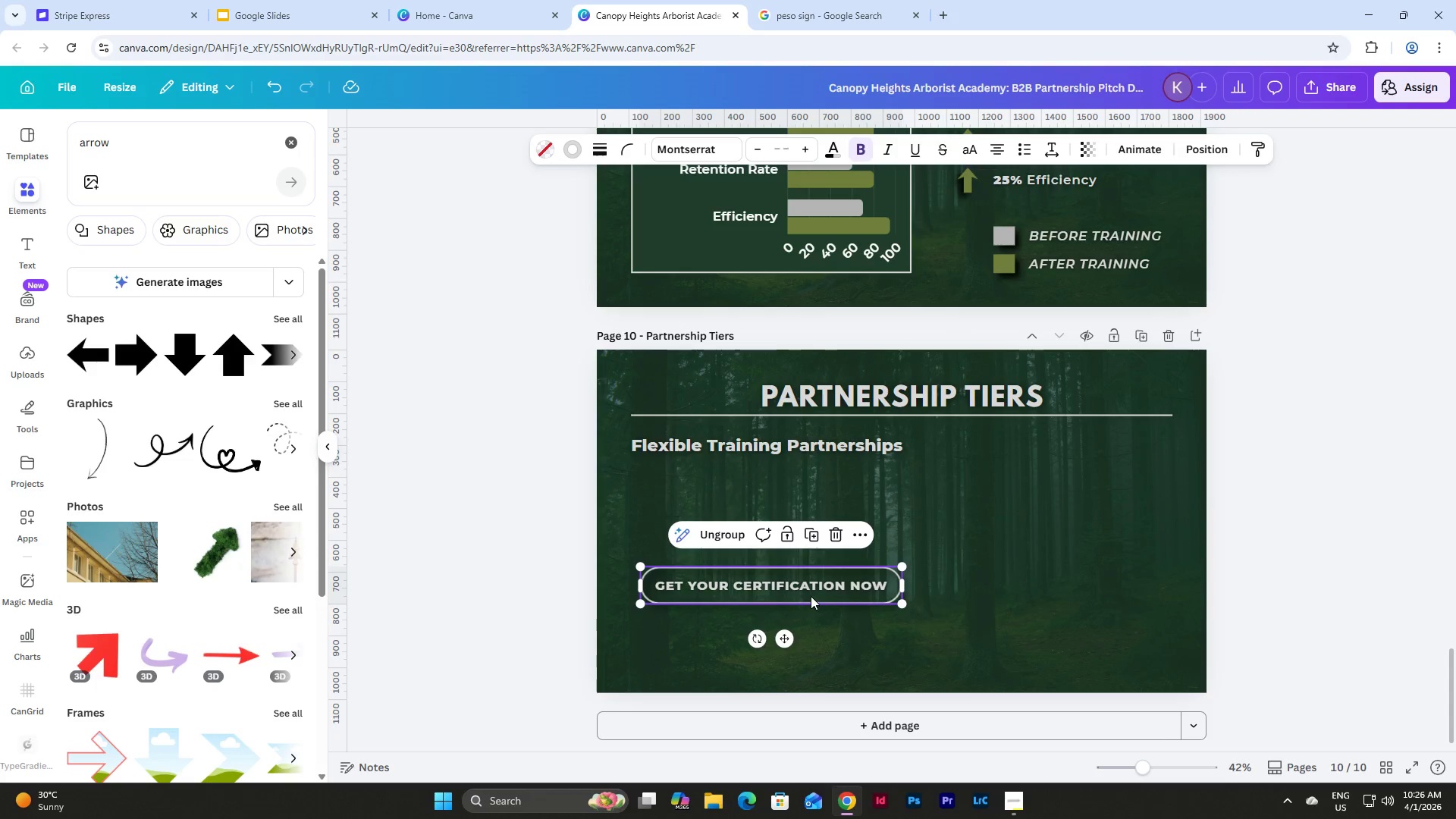 
left_click_drag(start_coordinate=[811, 595], to_coordinate=[802, 506])
 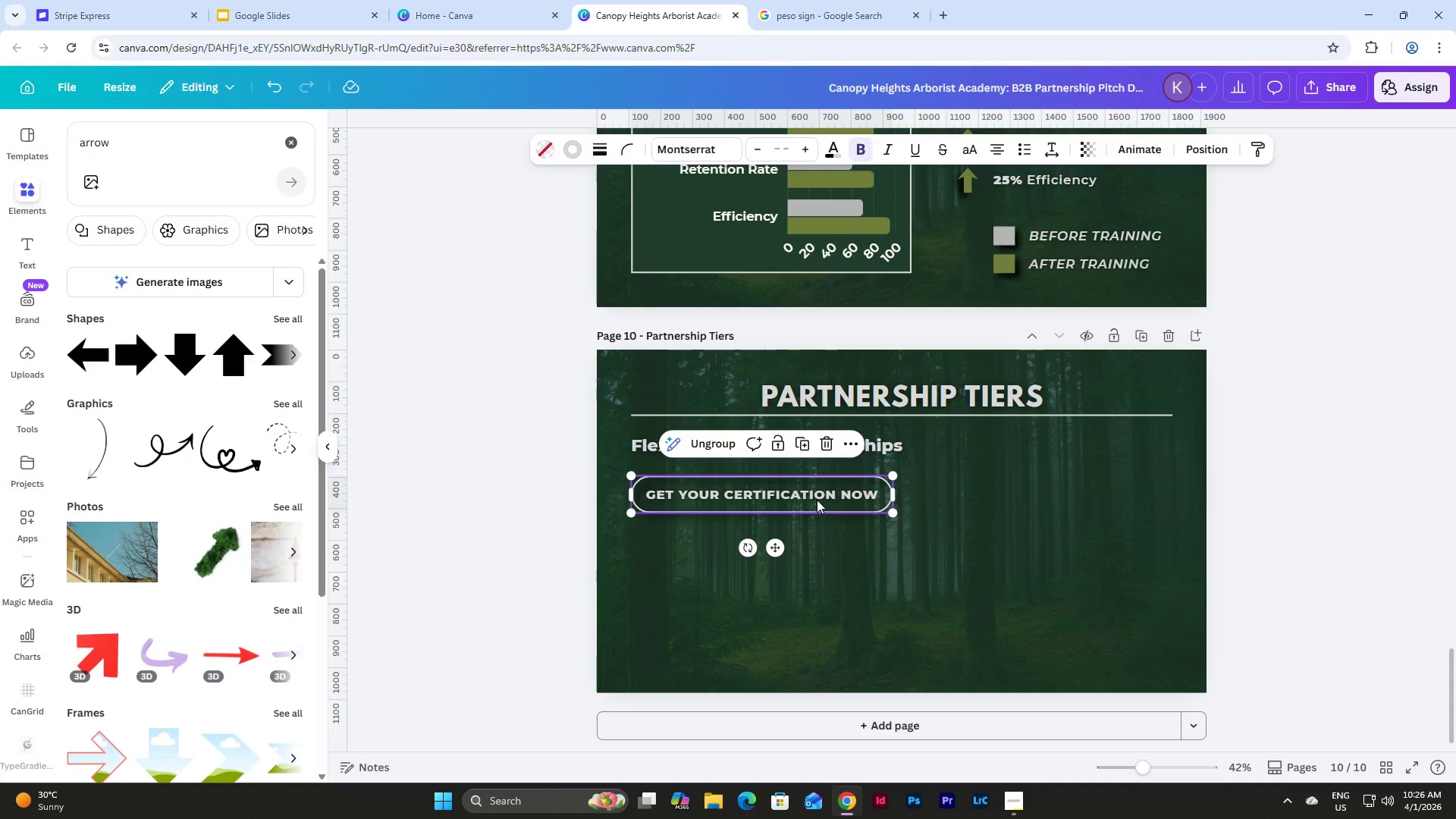 
double_click([817, 500])
 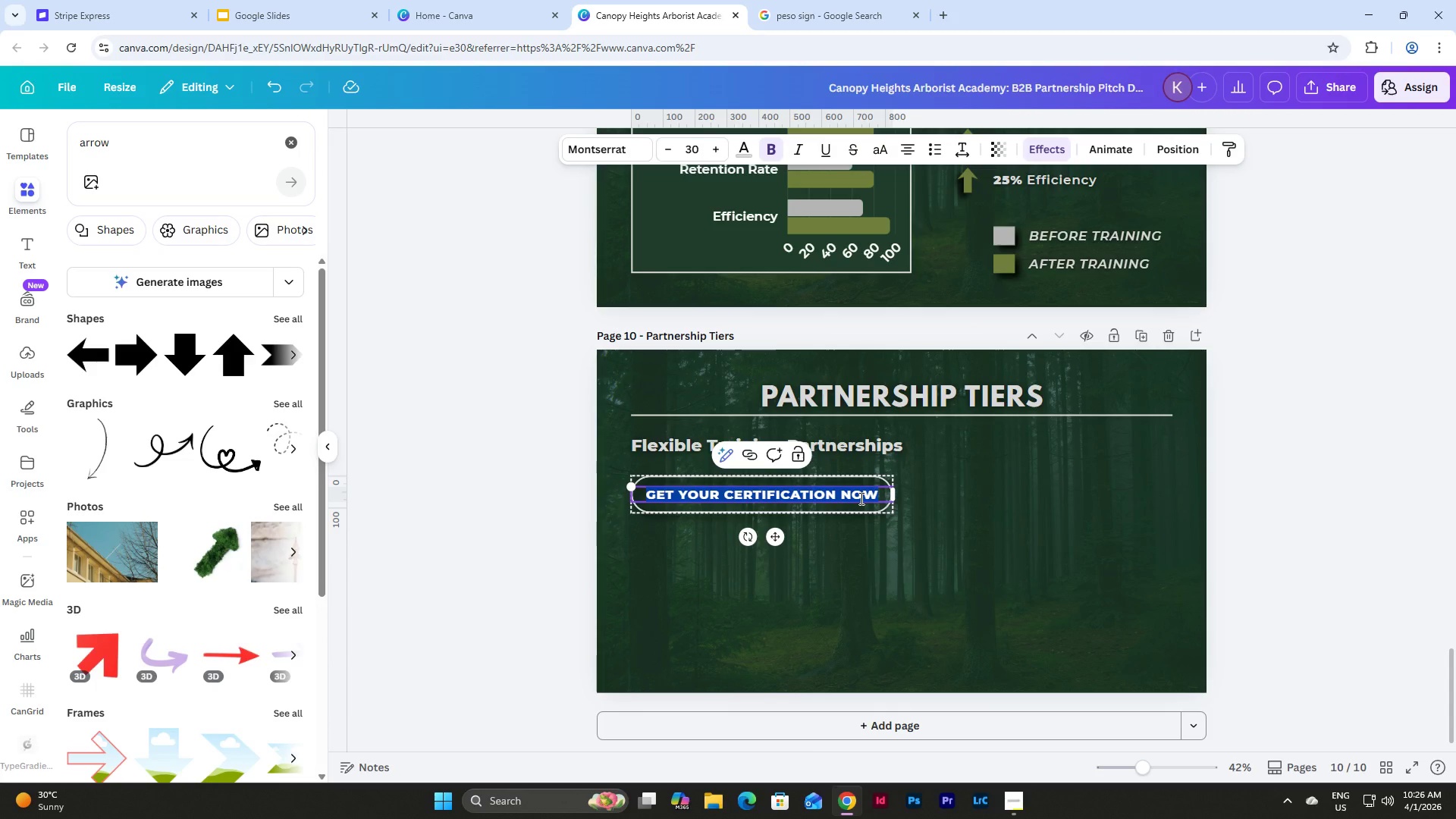 
type(TIER 1: STANDARD EN)
key(Backspace)
key(Backspace)
key(Backspace)
key(Backspace)
key(Backspace)
key(Backspace)
key(Backspace)
key(Backspace)
key(Backspace)
key(Backspace)
key(Backspace)
key(Backspace)
key(Backspace)
 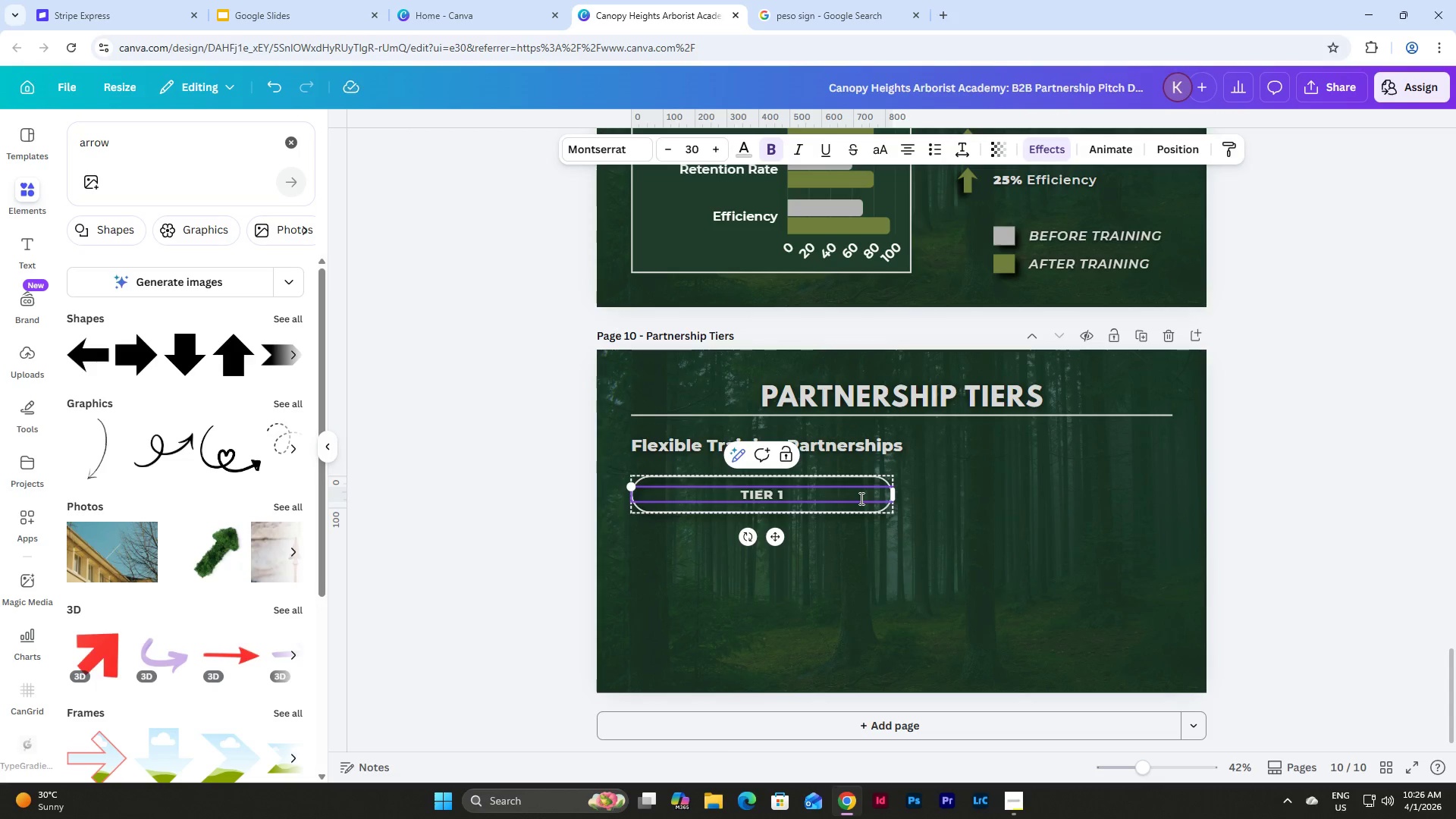 
left_click([883, 573])
 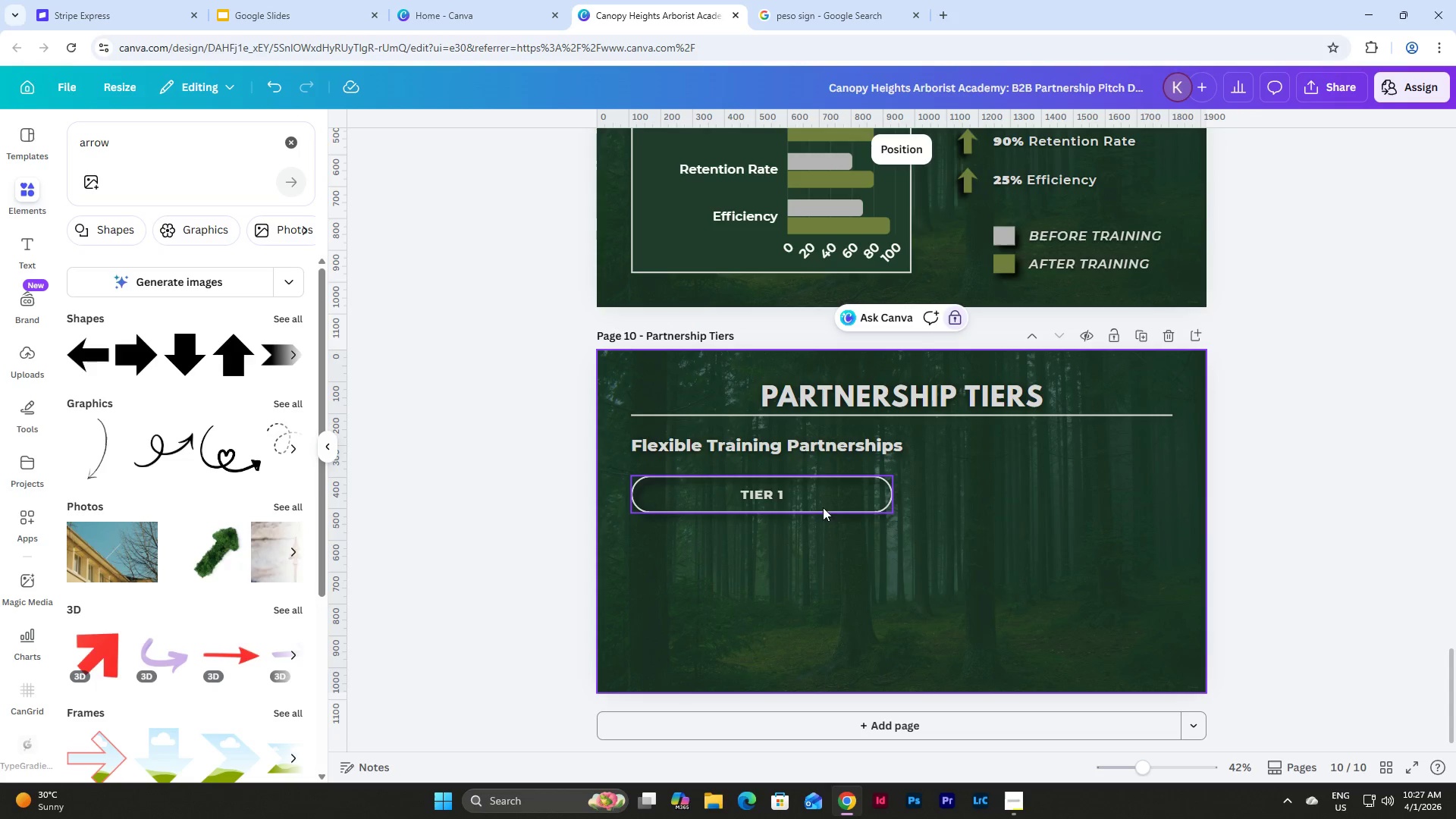 
left_click([843, 496])
 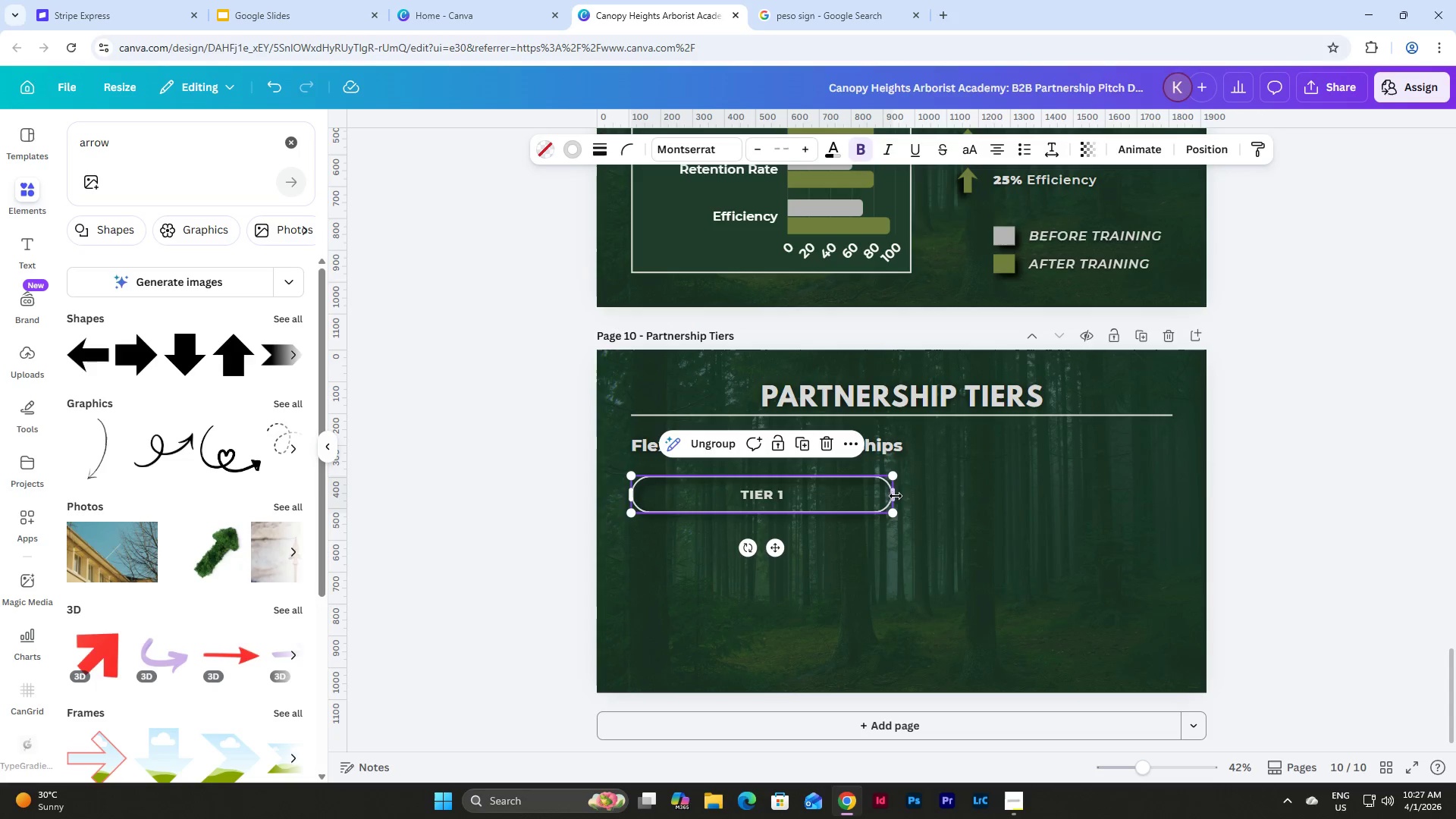 
left_click_drag(start_coordinate=[896, 496], to_coordinate=[723, 513])
 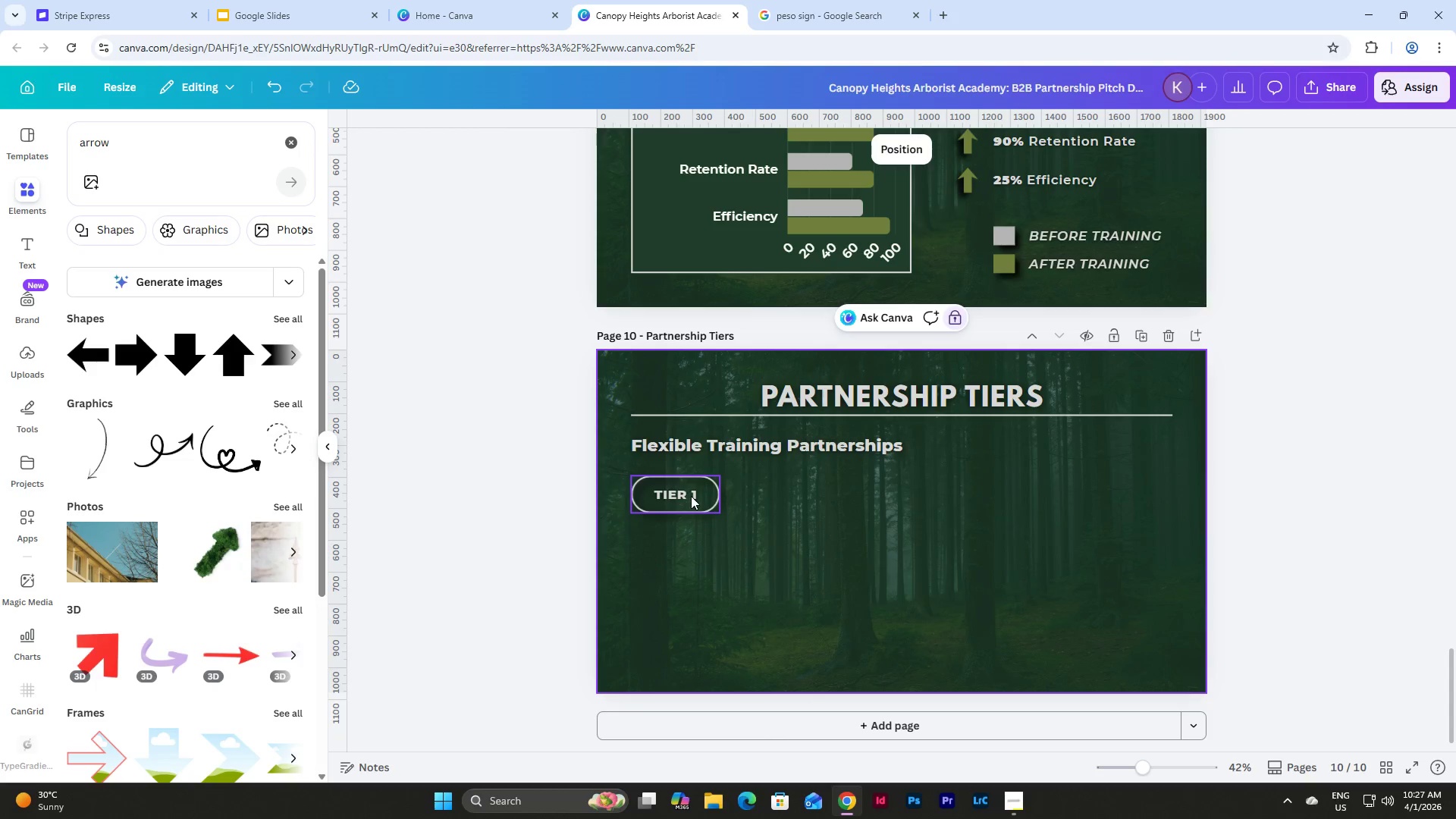 
double_click([690, 494])
 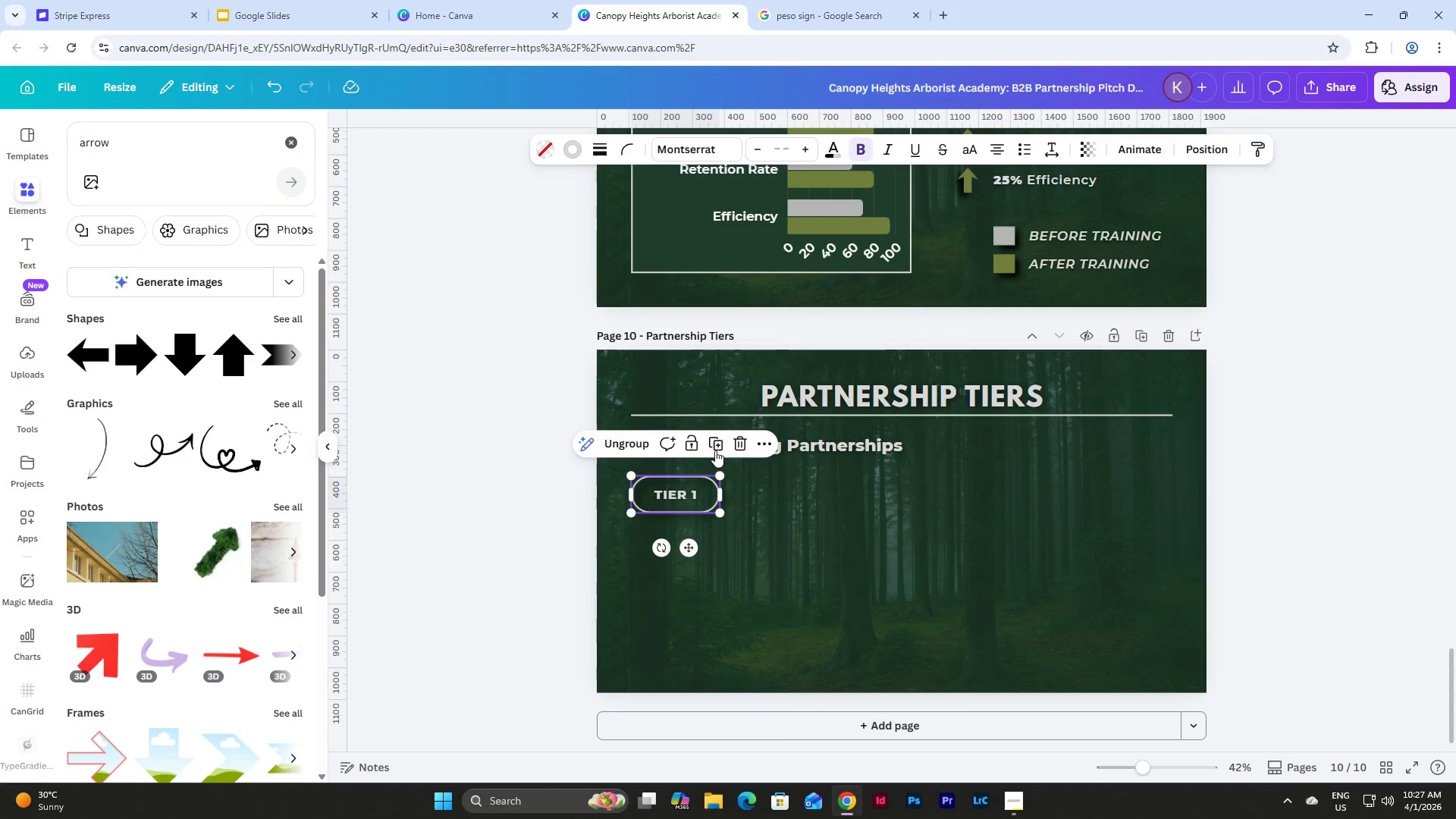 
left_click([715, 448])
 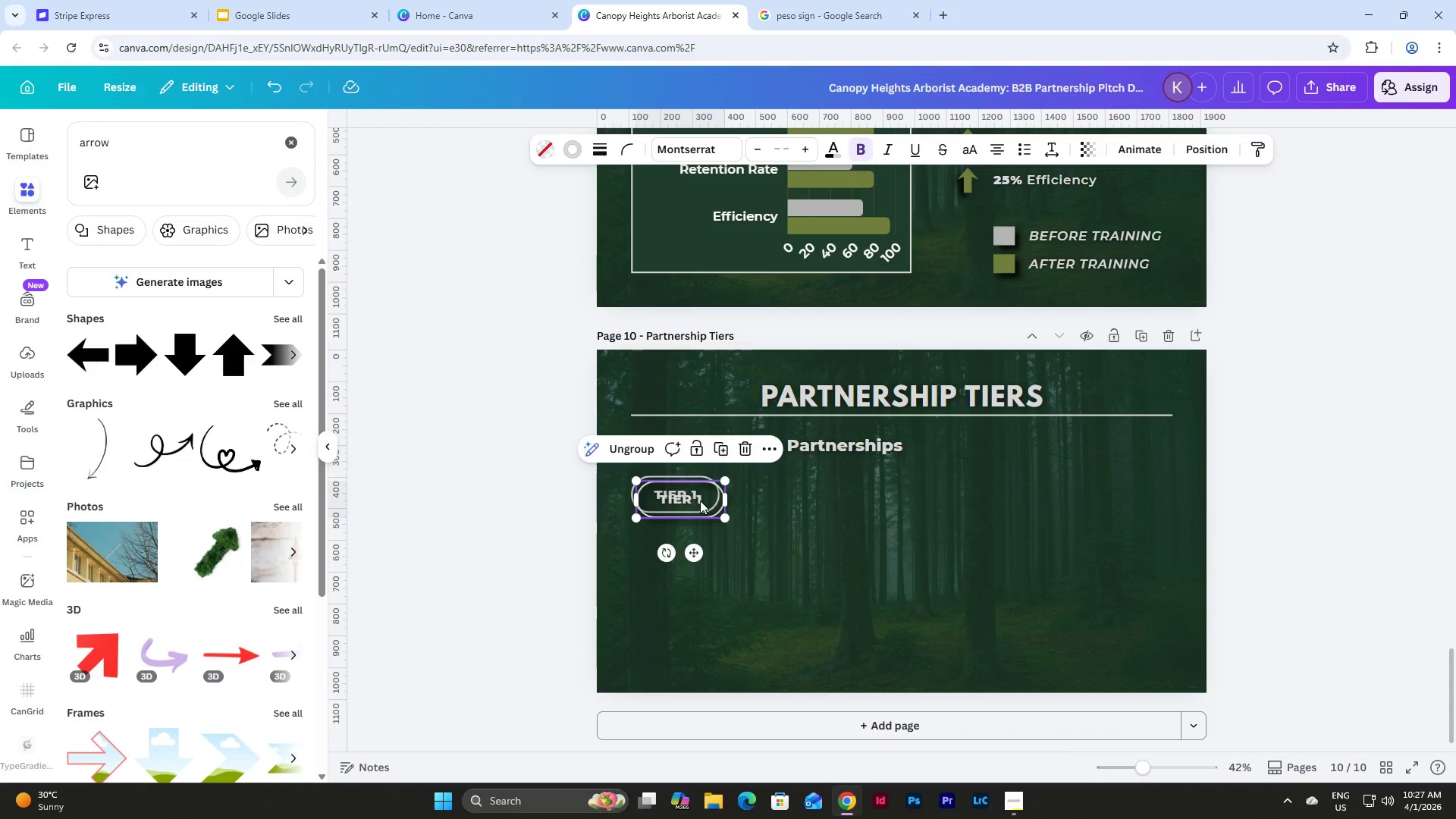 
left_click_drag(start_coordinate=[695, 498], to_coordinate=[937, 606])
 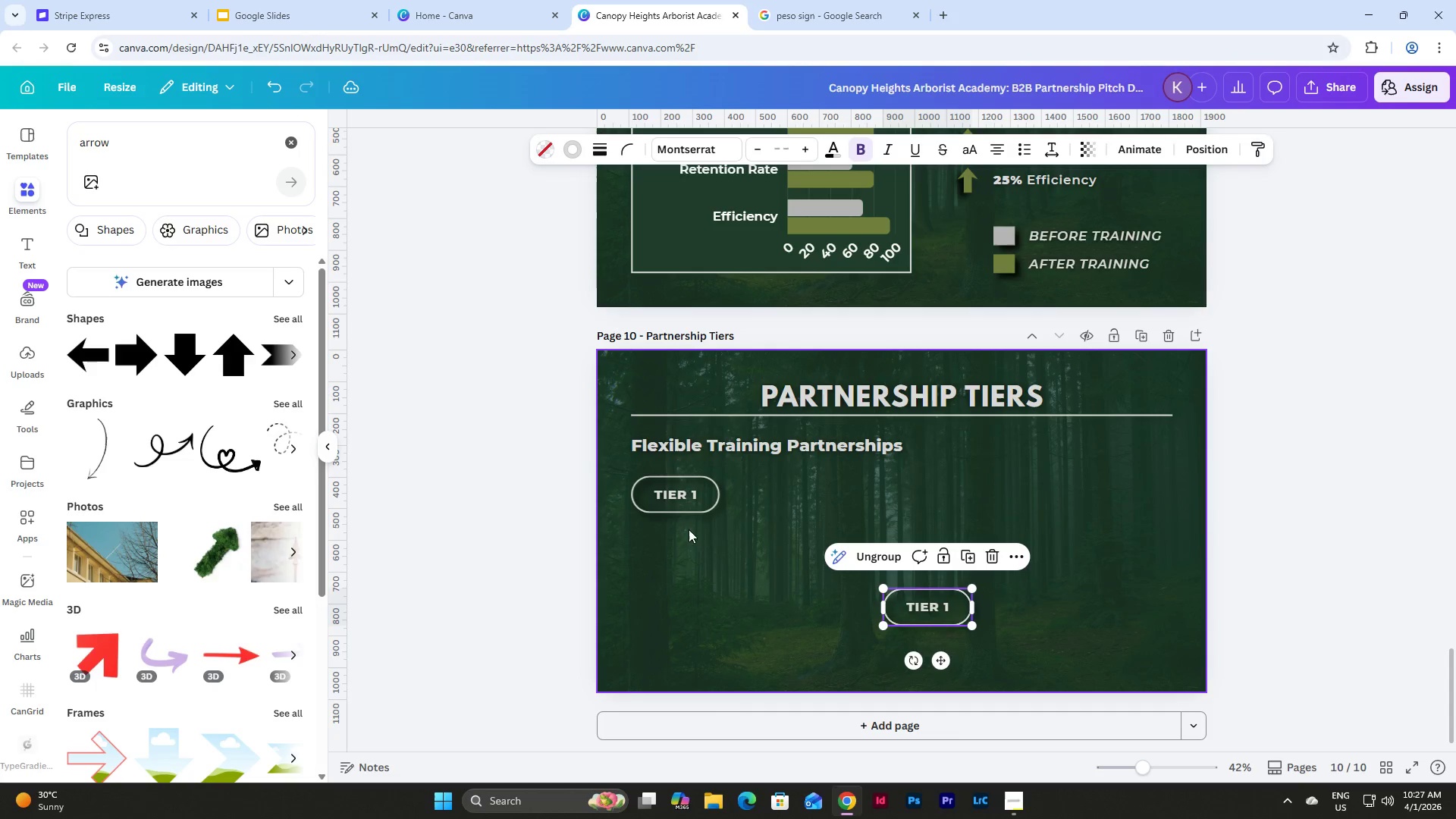 
left_click_drag(start_coordinate=[720, 535], to_coordinate=[635, 485])
 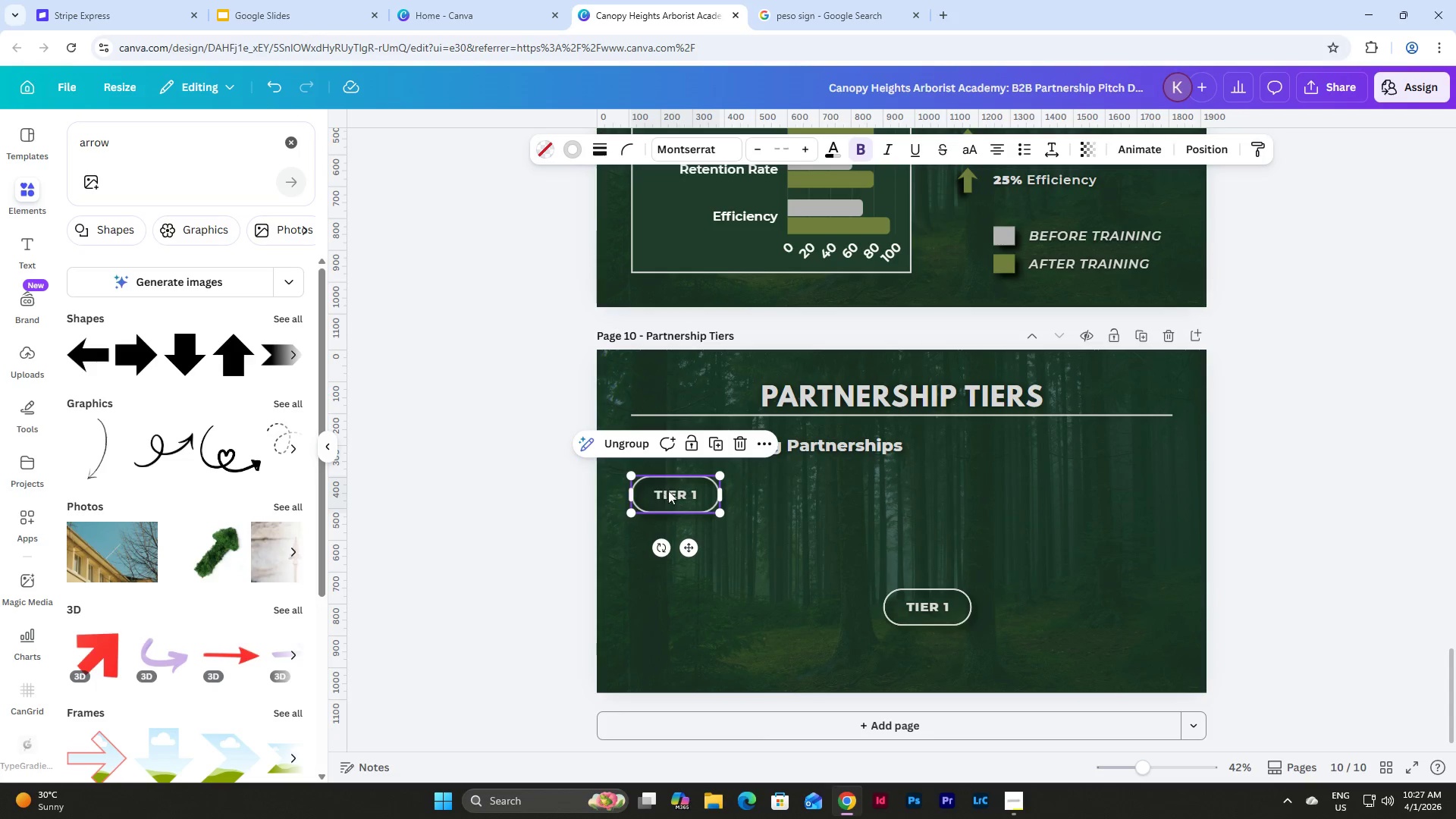 
left_click_drag(start_coordinate=[677, 493], to_coordinate=[736, 494])
 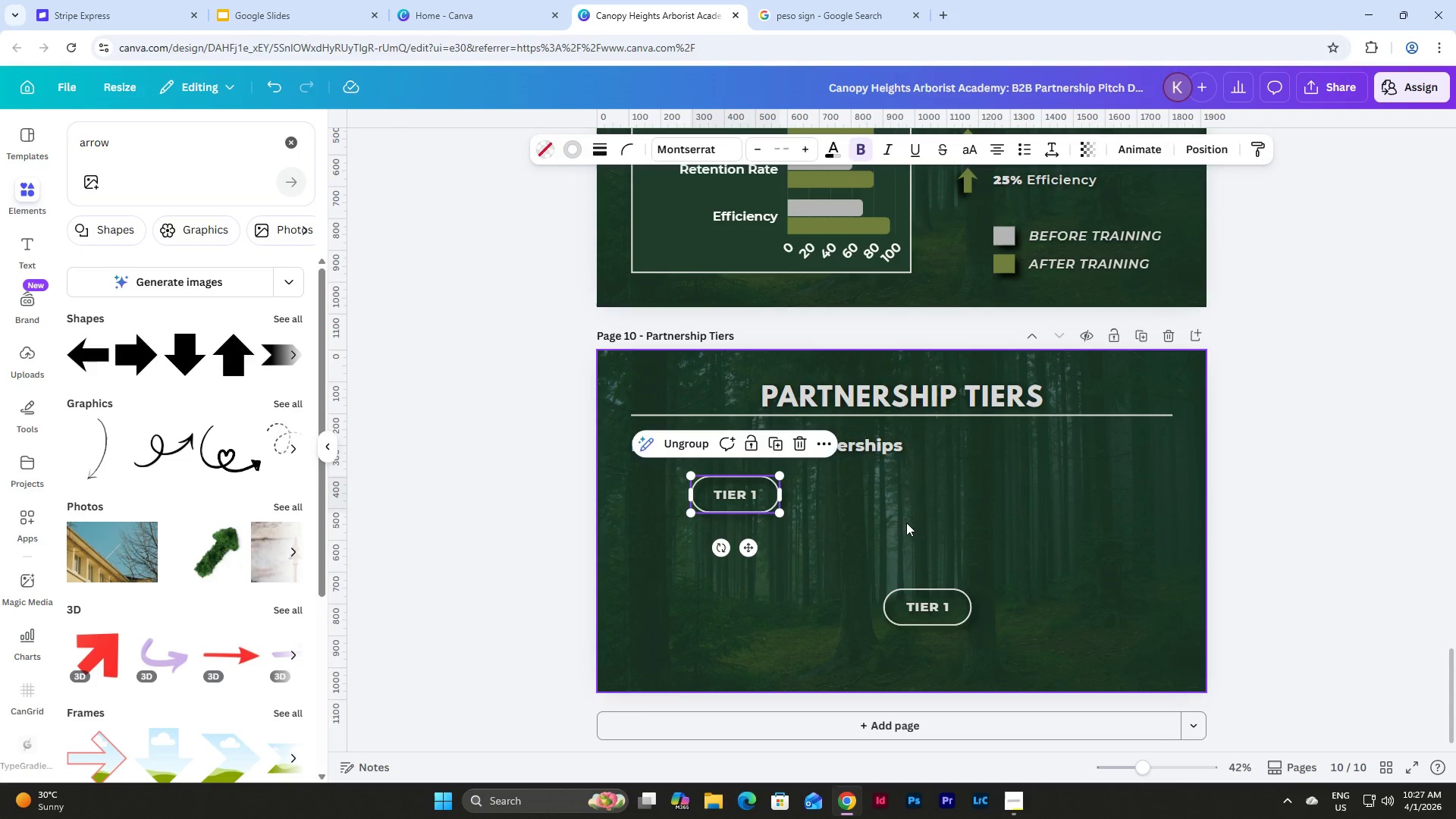 
left_click([906, 522])
 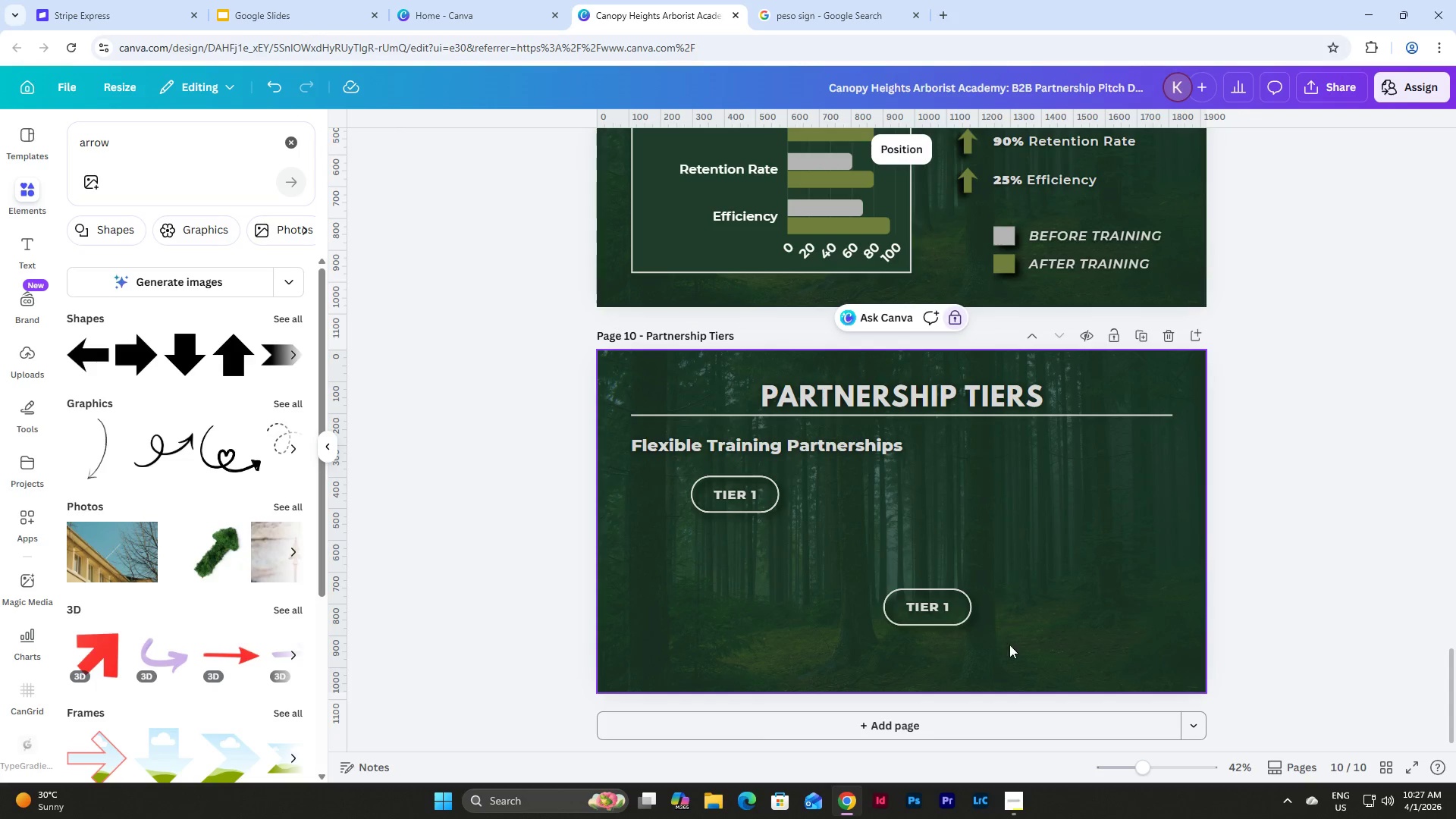 
left_click_drag(start_coordinate=[1012, 648], to_coordinate=[877, 554])
 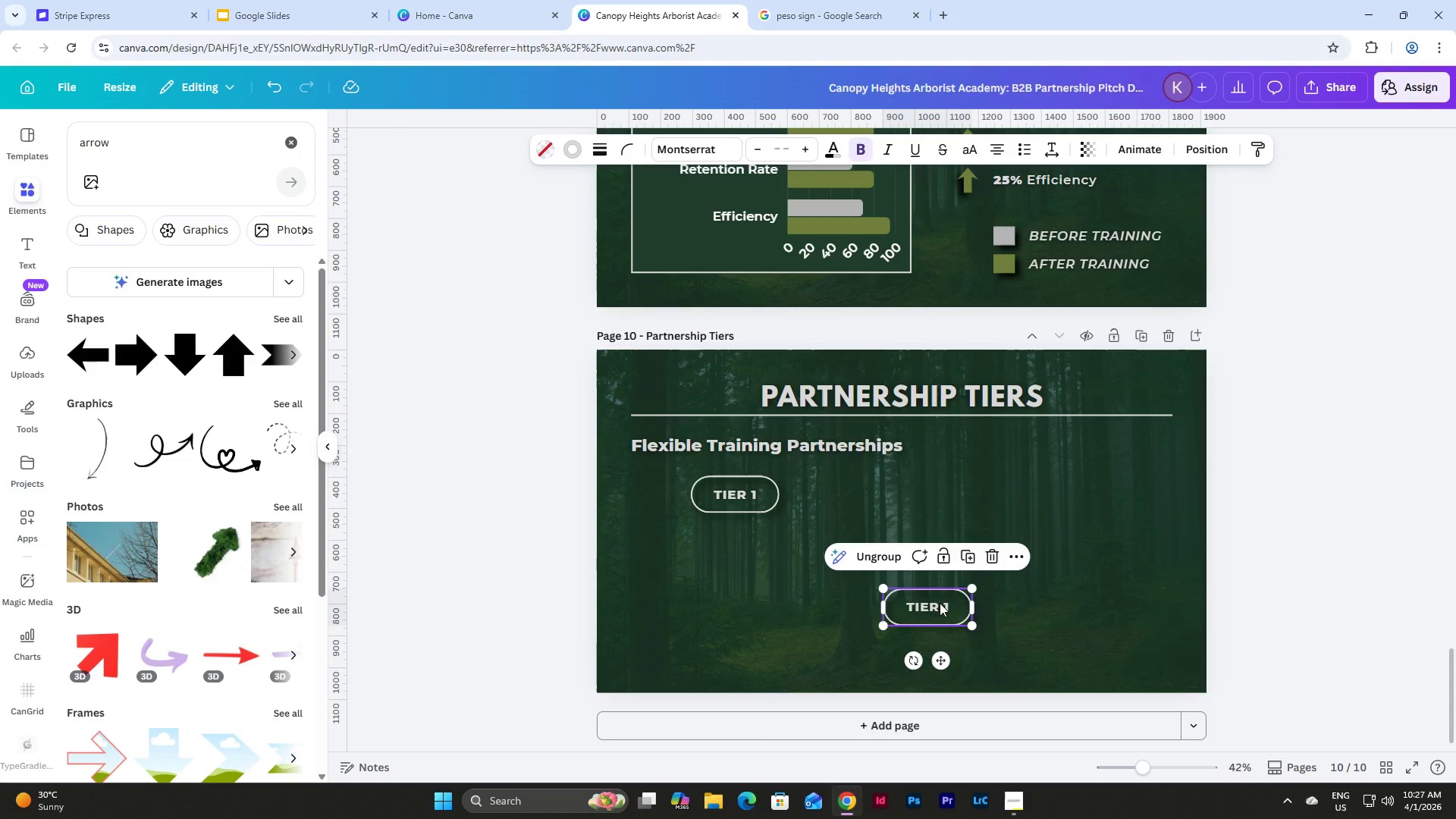 
left_click_drag(start_coordinate=[937, 607], to_coordinate=[913, 494])
 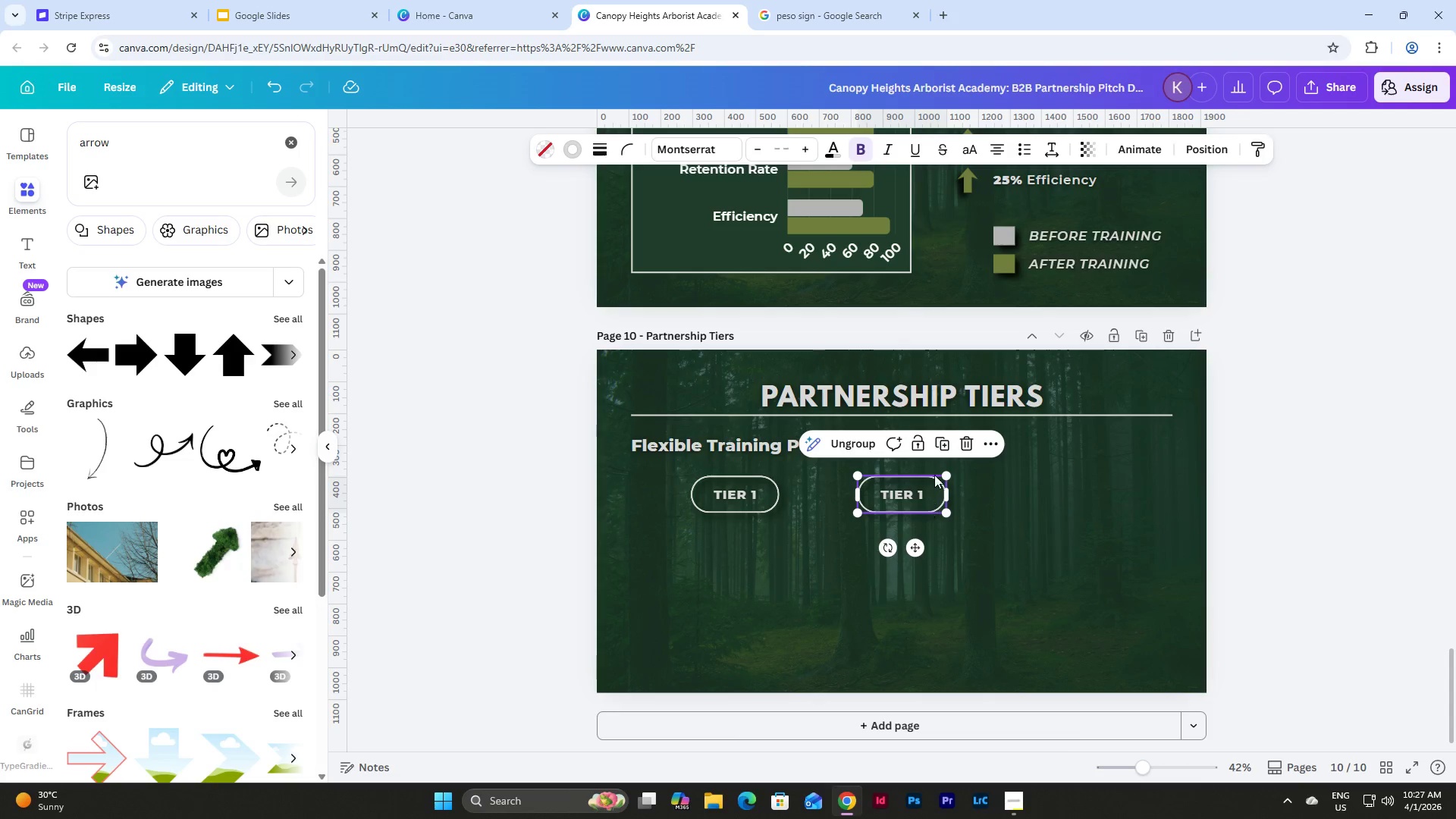 
left_click([949, 443])
 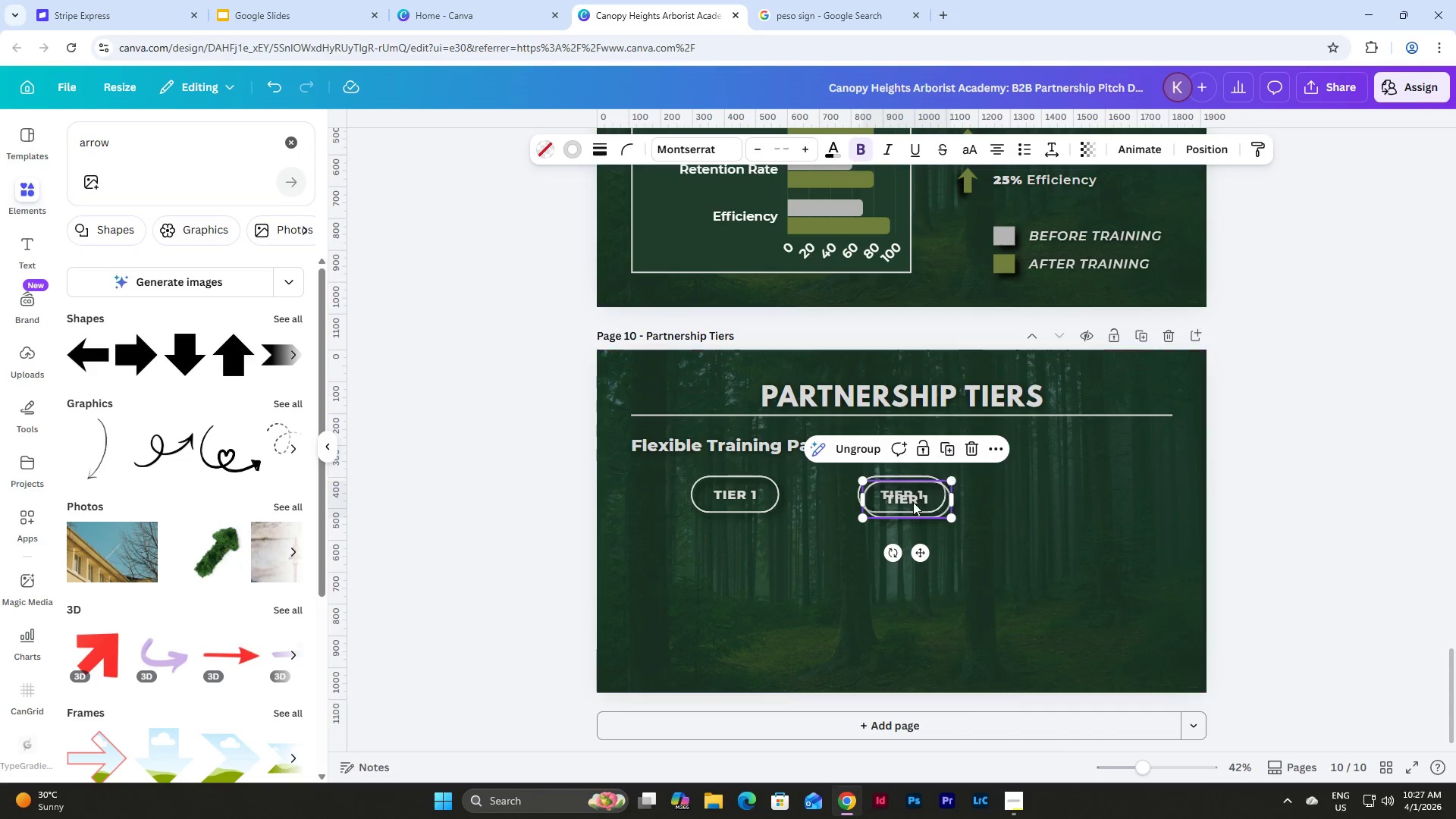 
left_click_drag(start_coordinate=[908, 504], to_coordinate=[1066, 498])
 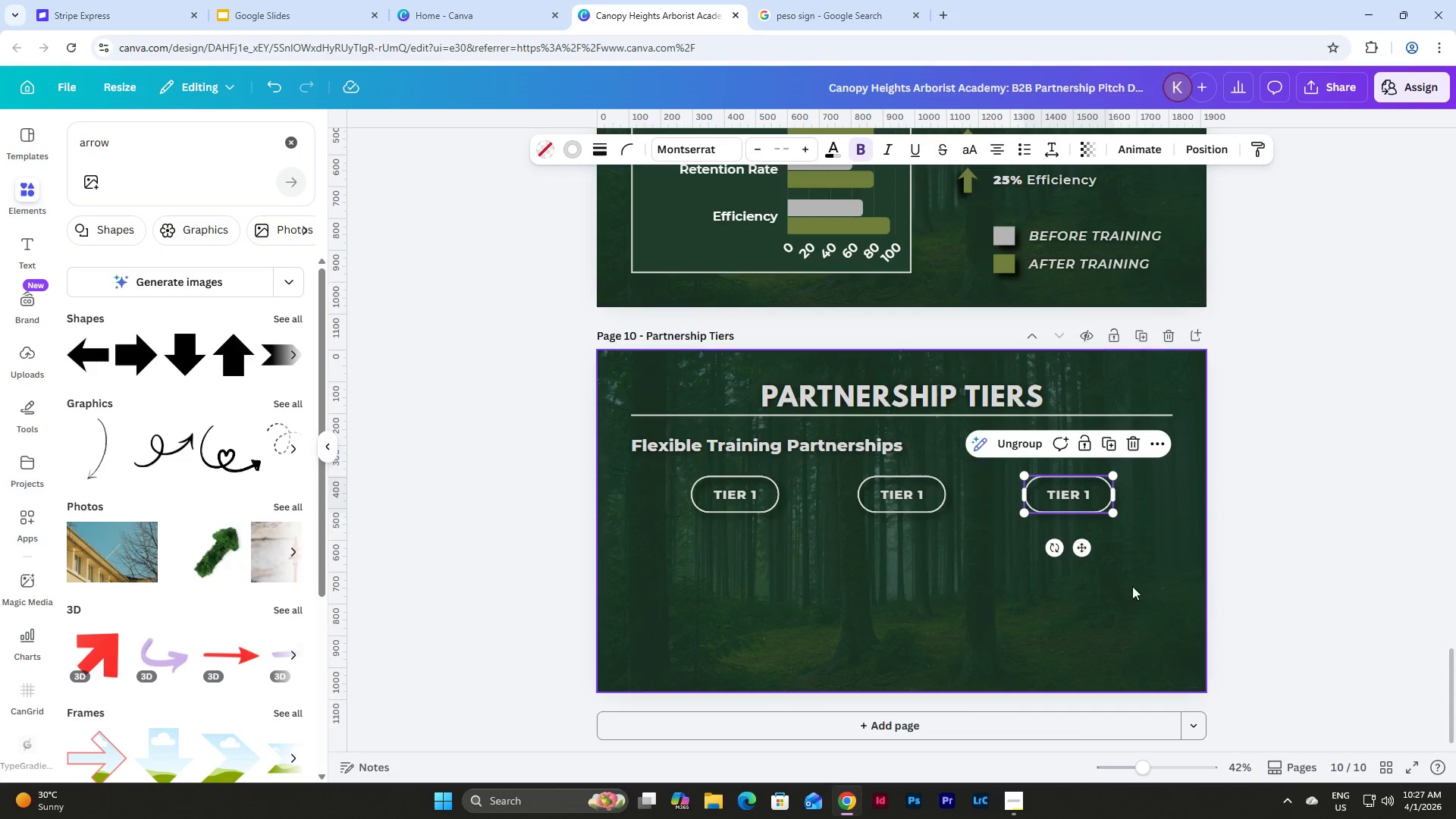 
left_click([1152, 591])
 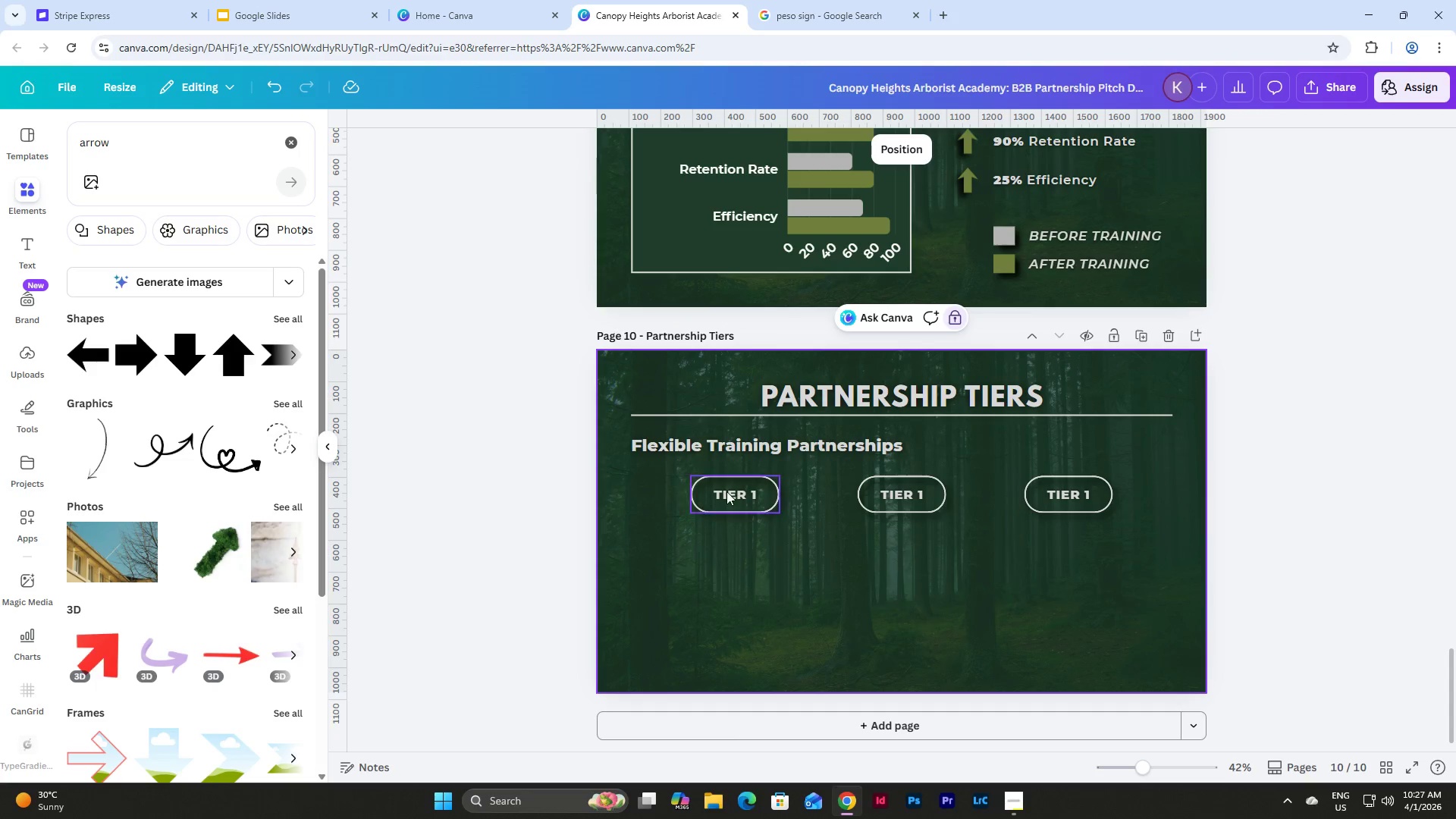 
left_click_drag(start_coordinate=[1134, 620], to_coordinate=[696, 492])
 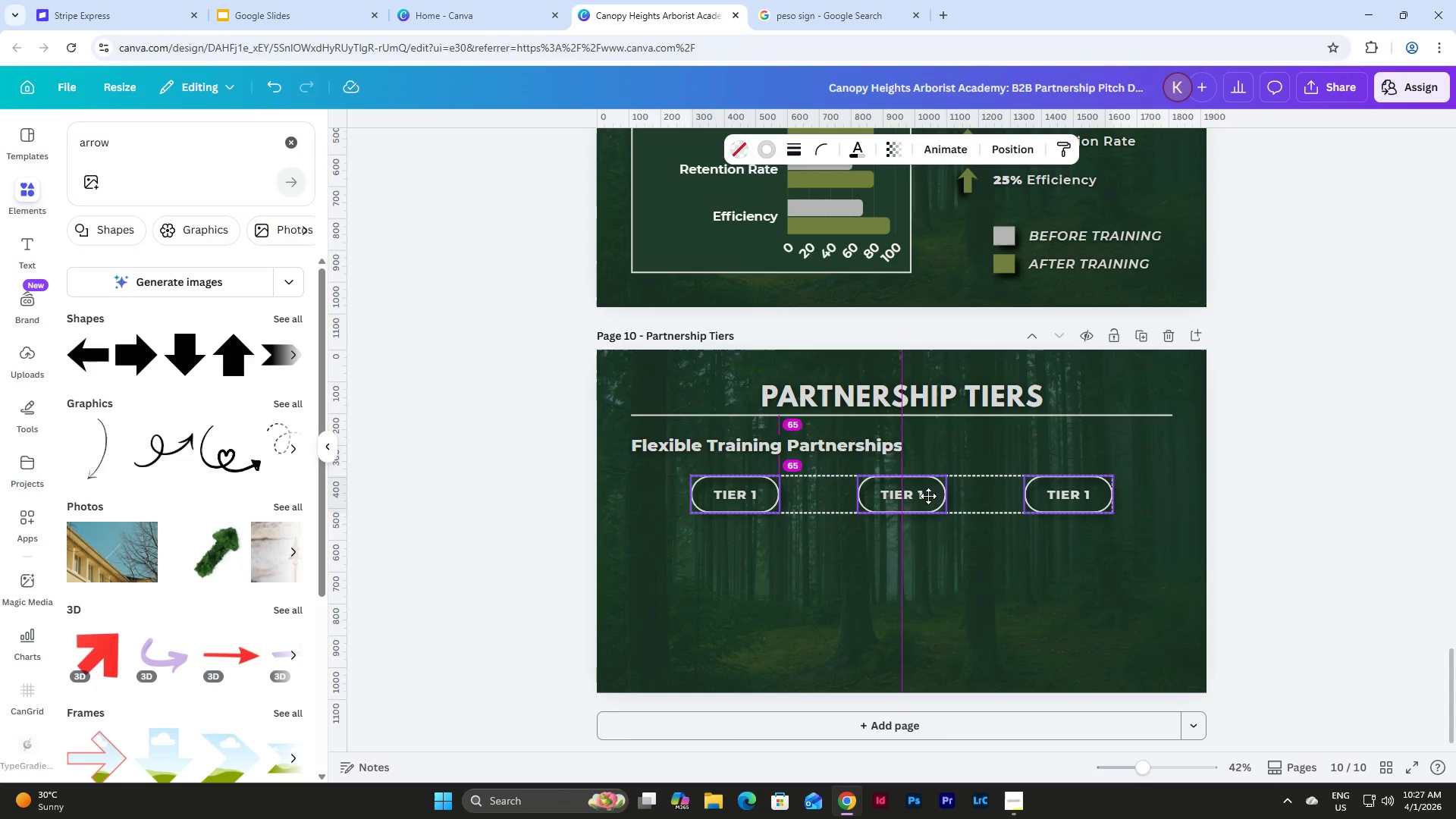 
double_click([765, 490])
 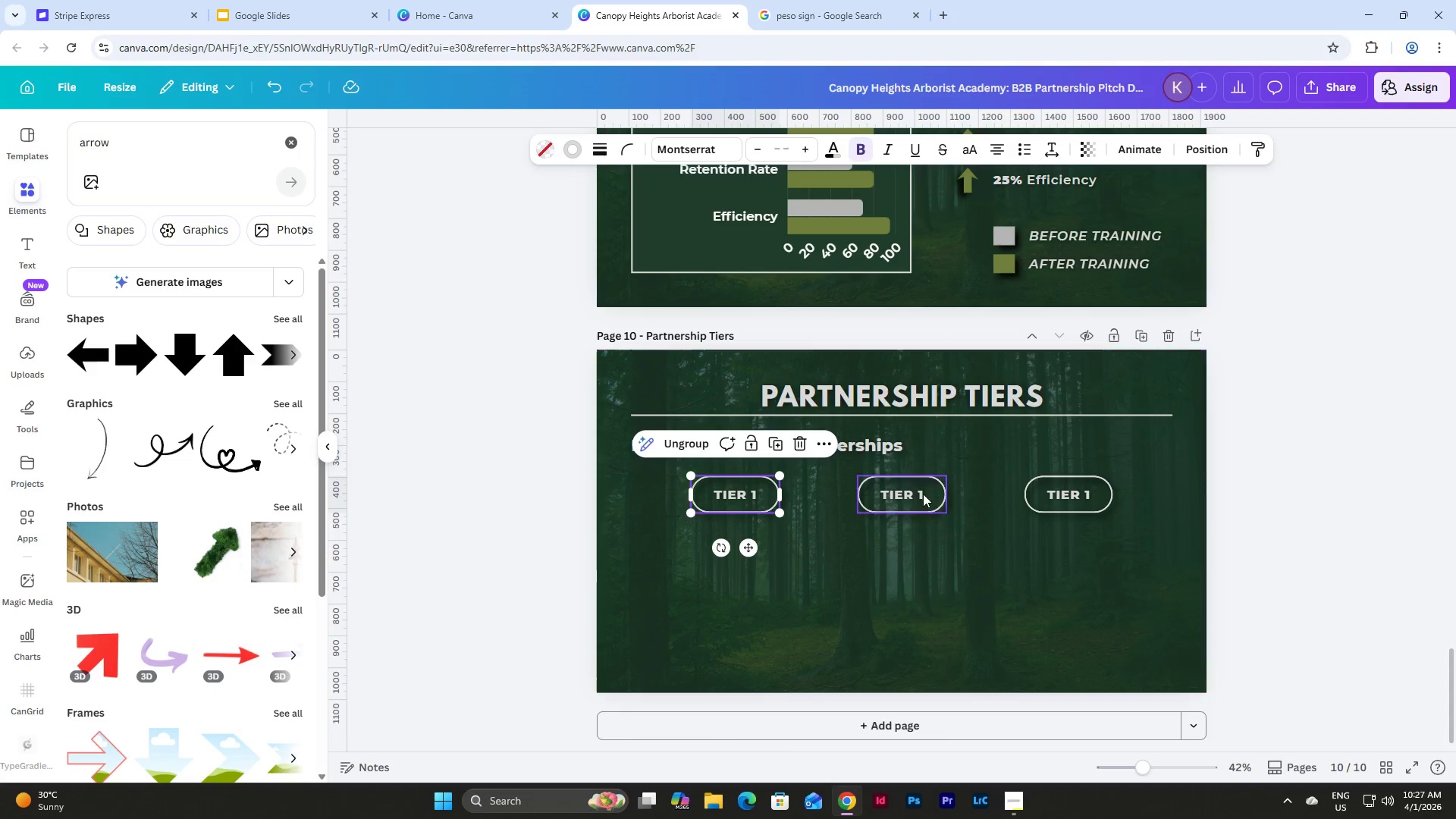 
double_click([920, 492])
 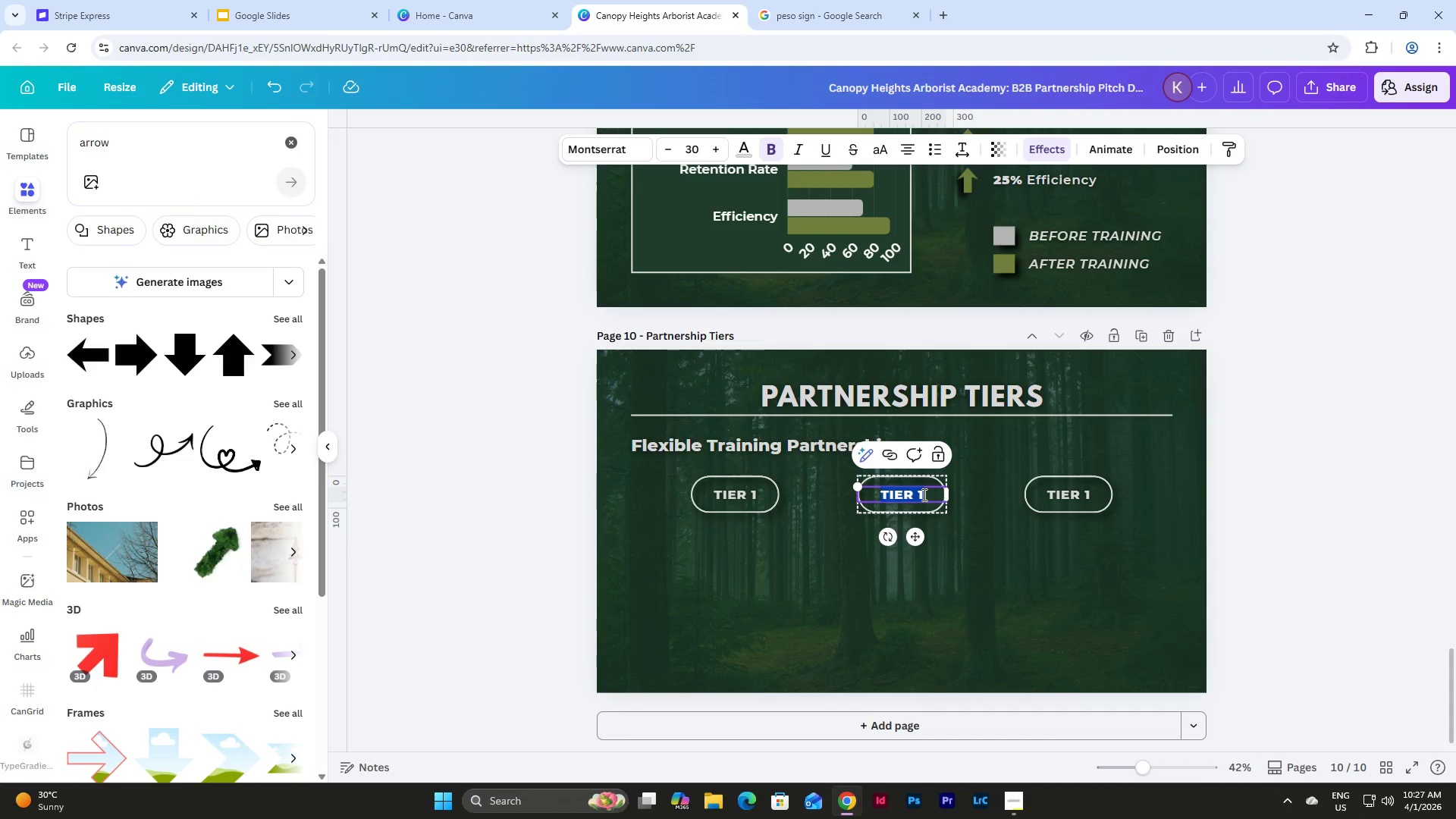 
left_click([923, 494])
 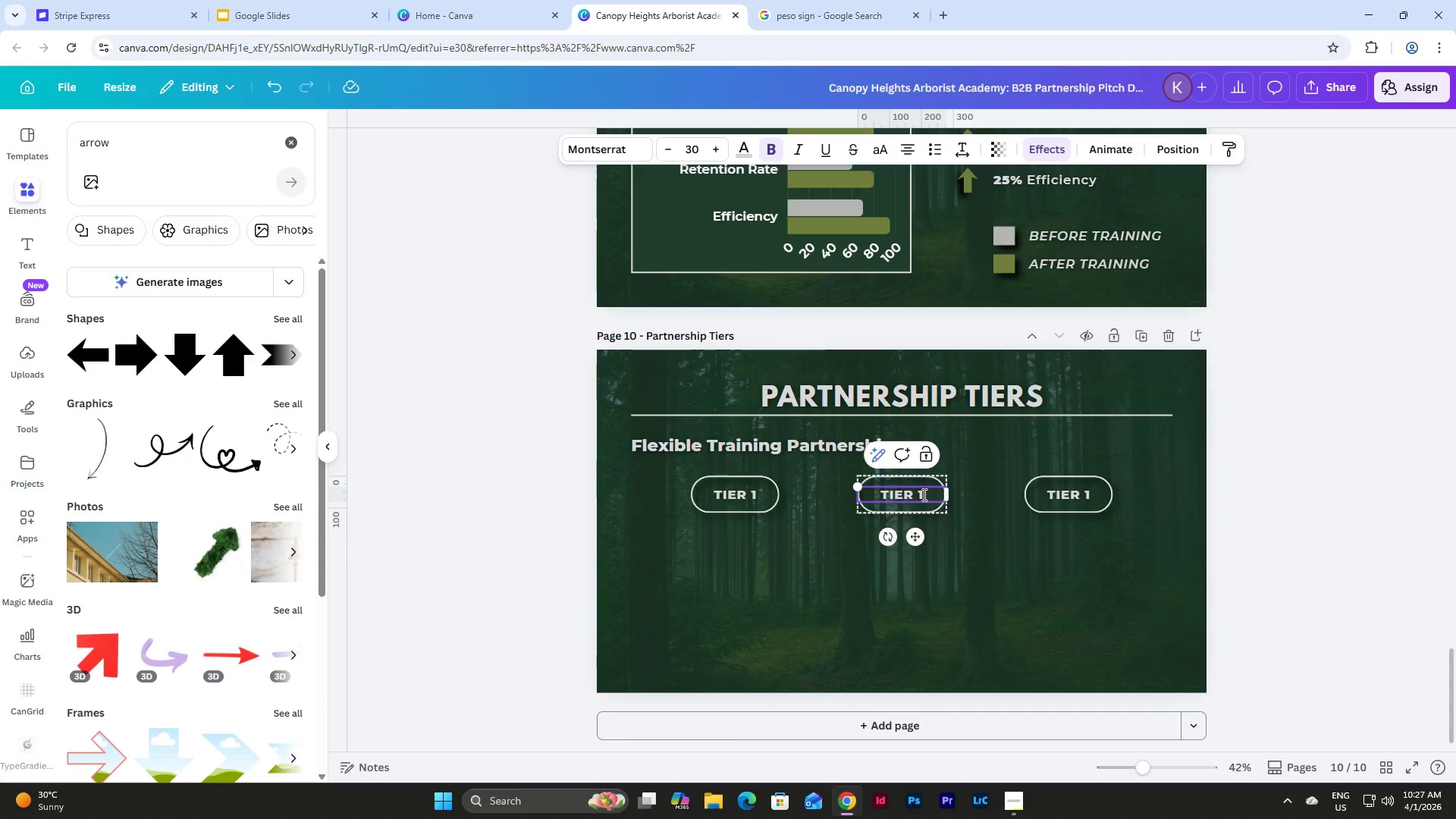 
key(Backspace)
 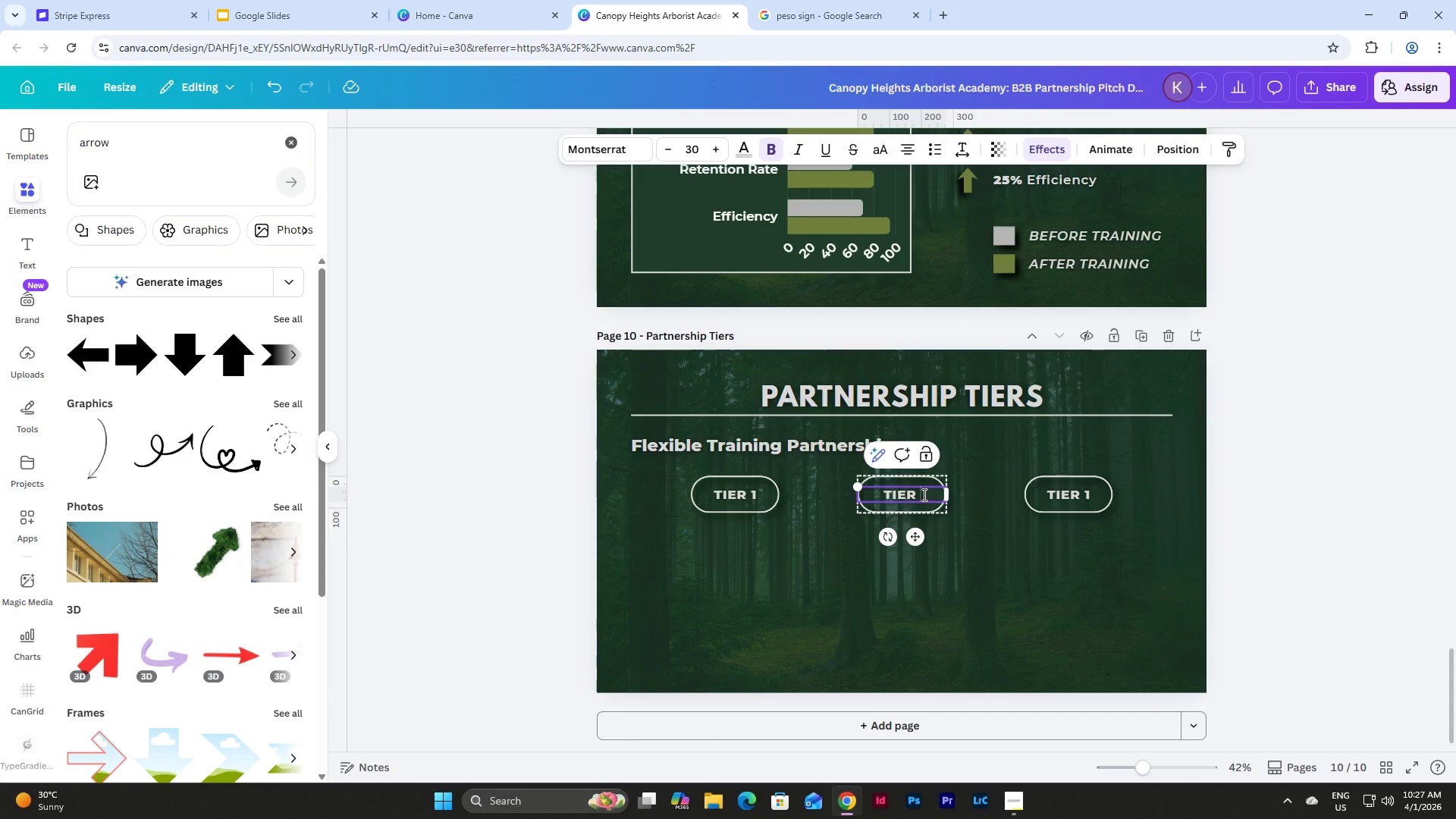 
key(Numpad2)
 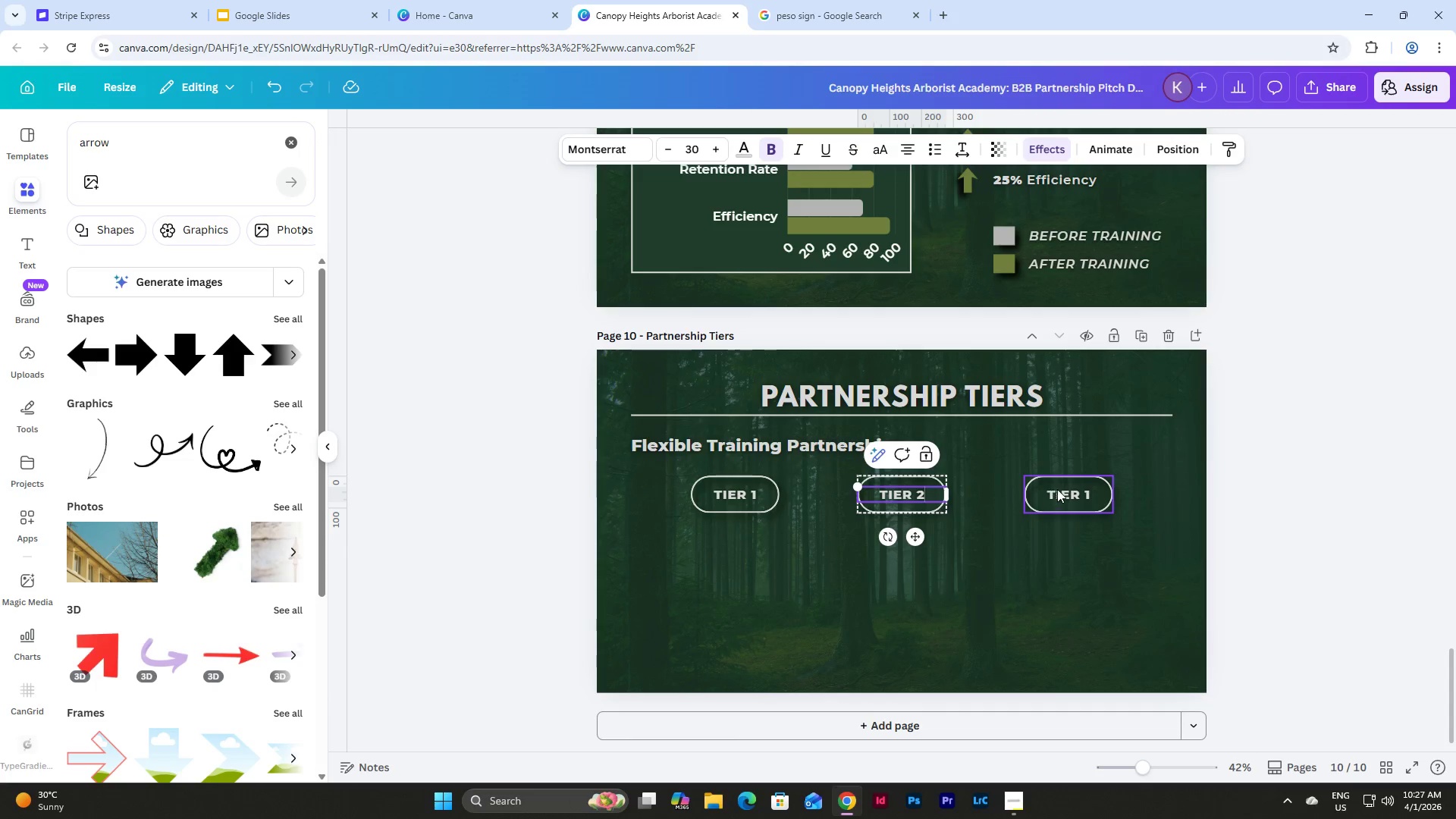 
double_click([1085, 491])
 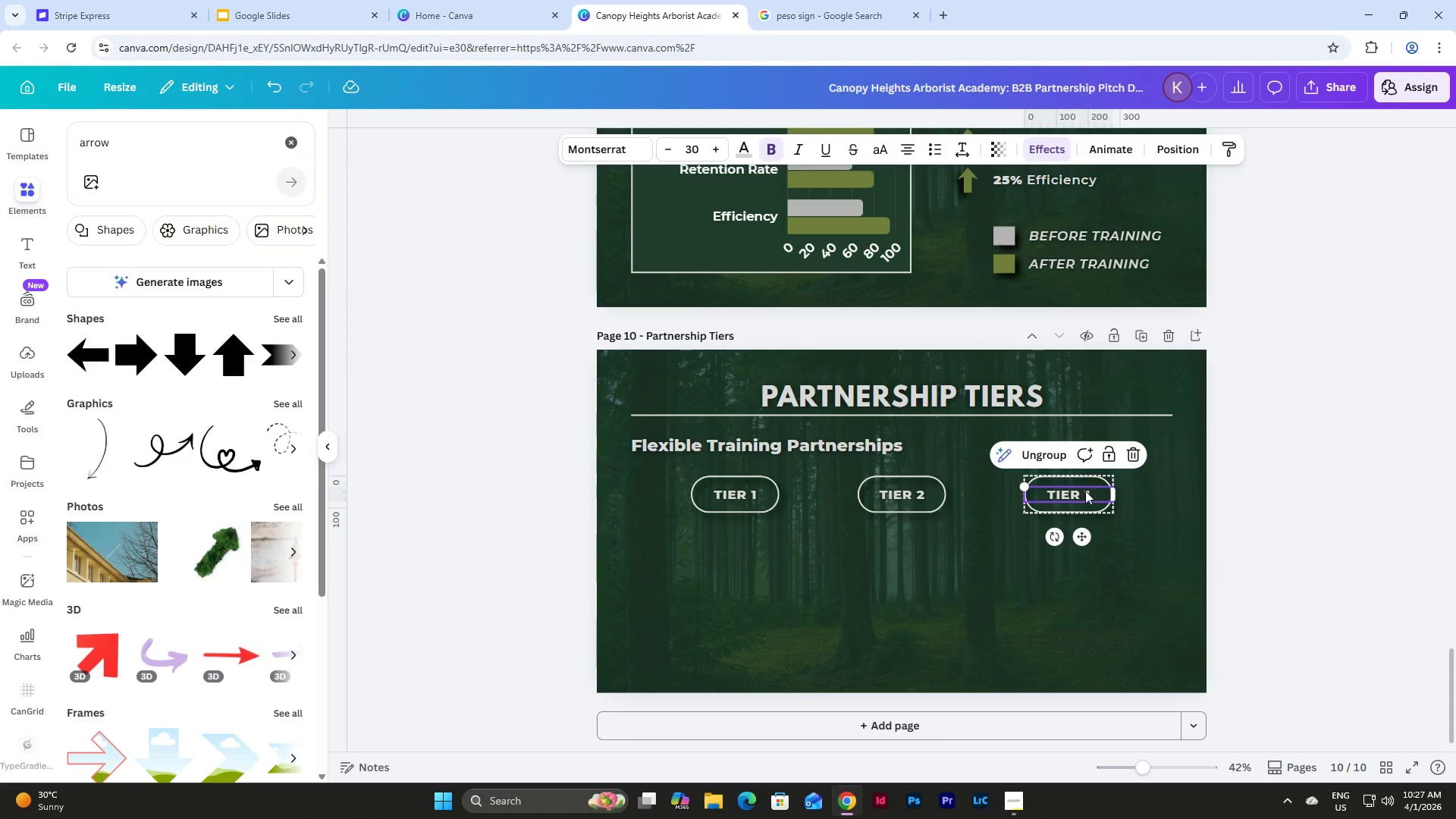 
triple_click([1085, 491])
 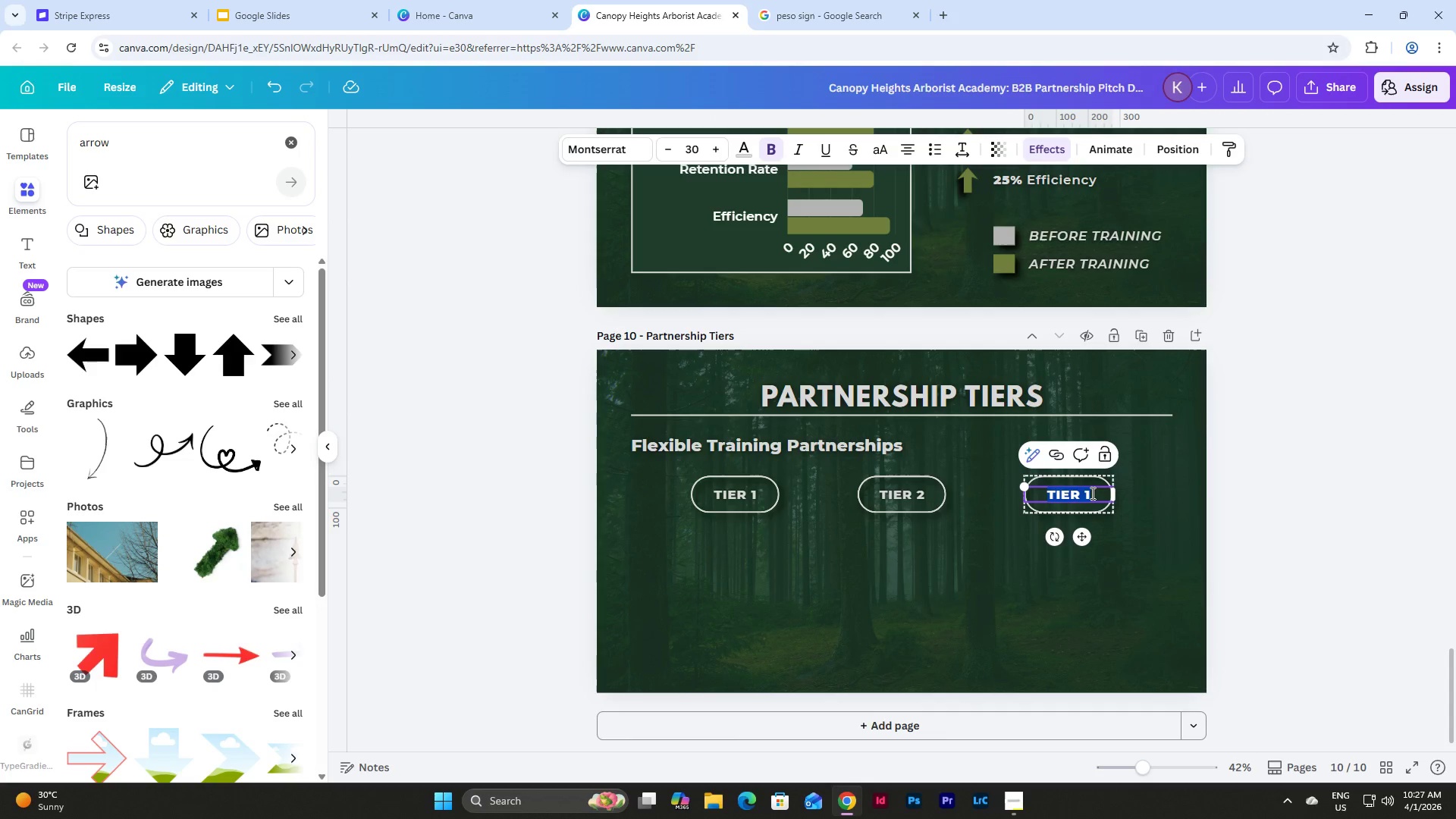 
triple_click([1091, 493])
 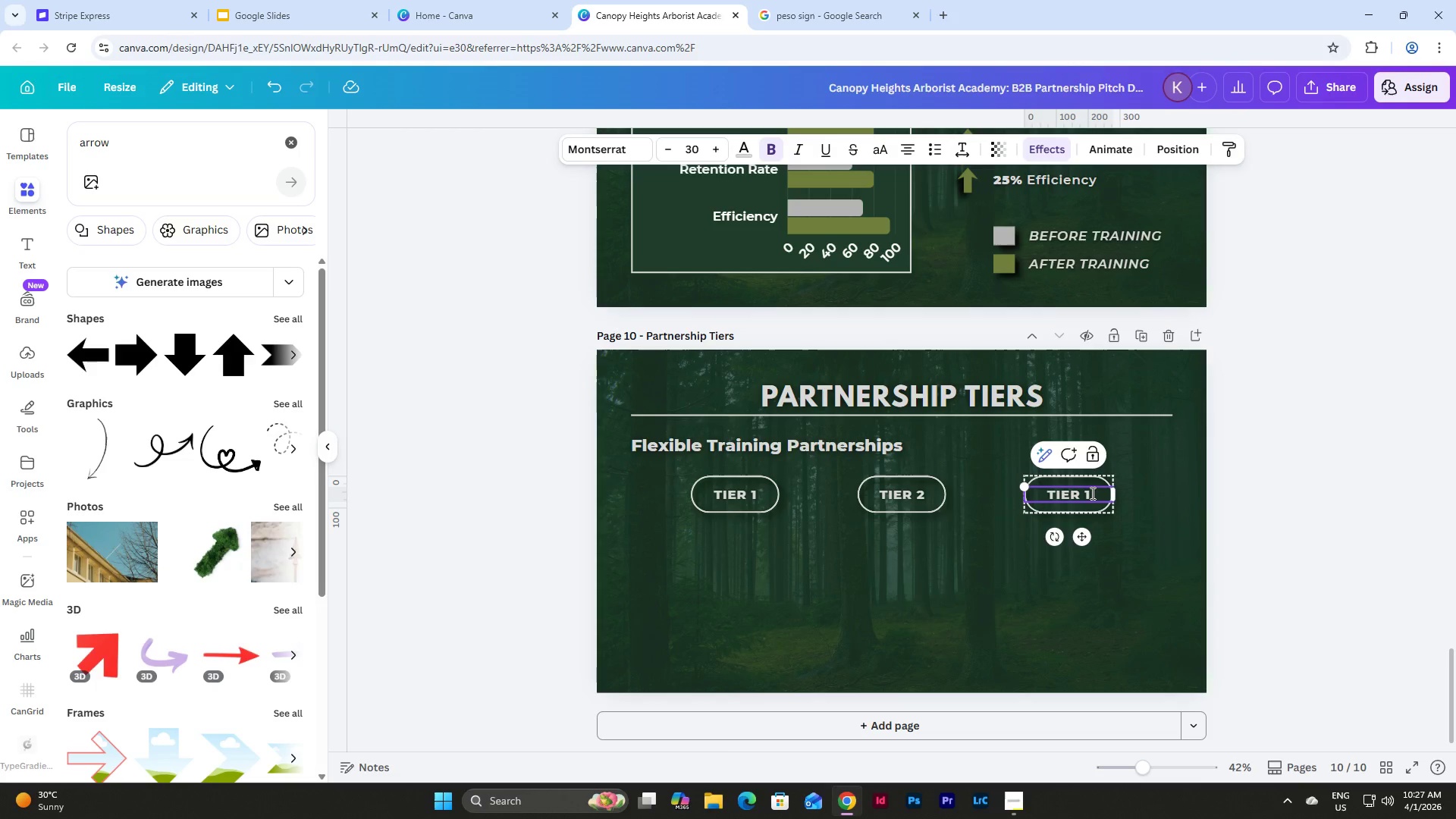 
key(Backspace)
 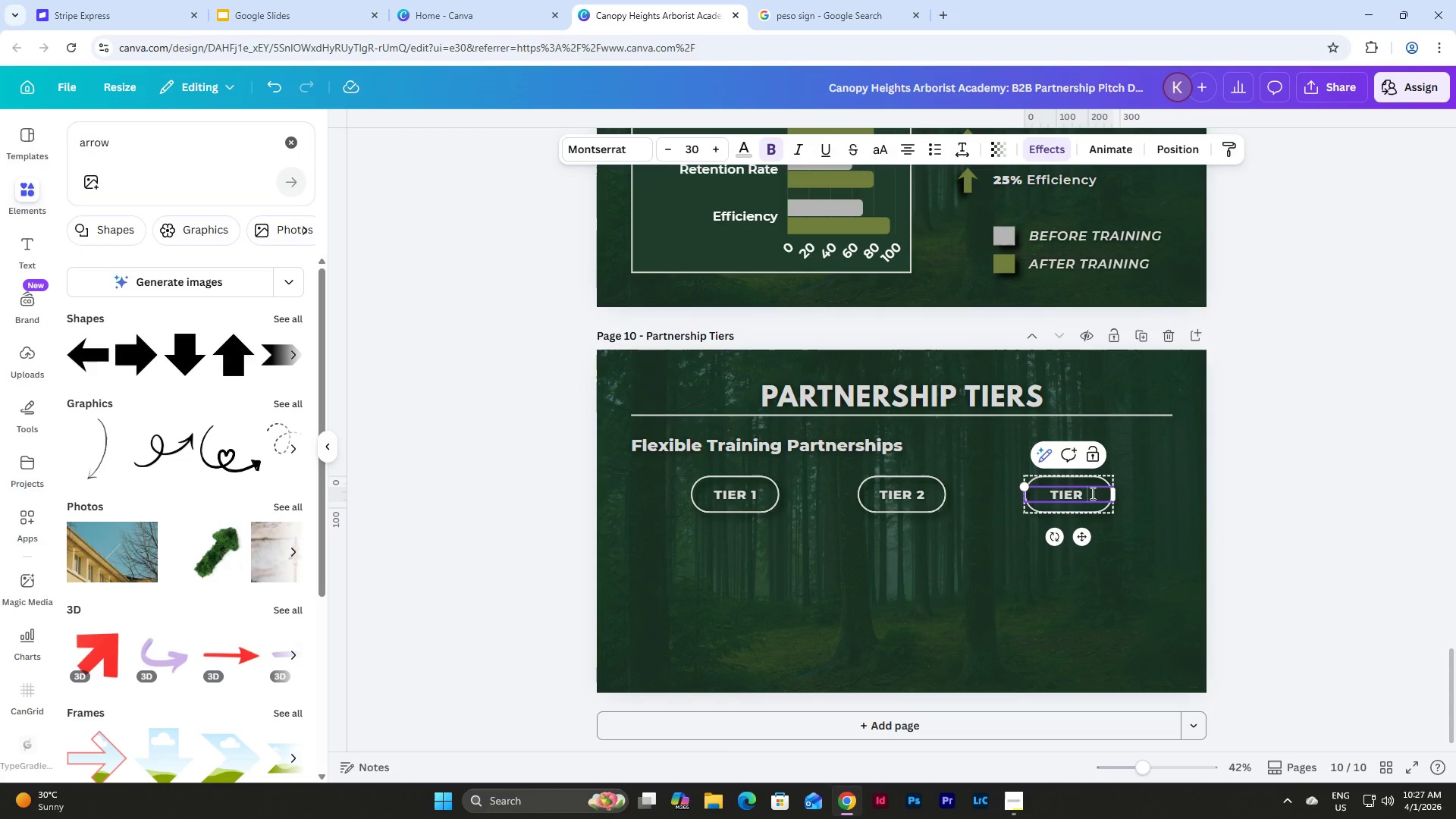 
key(Numpad3)
 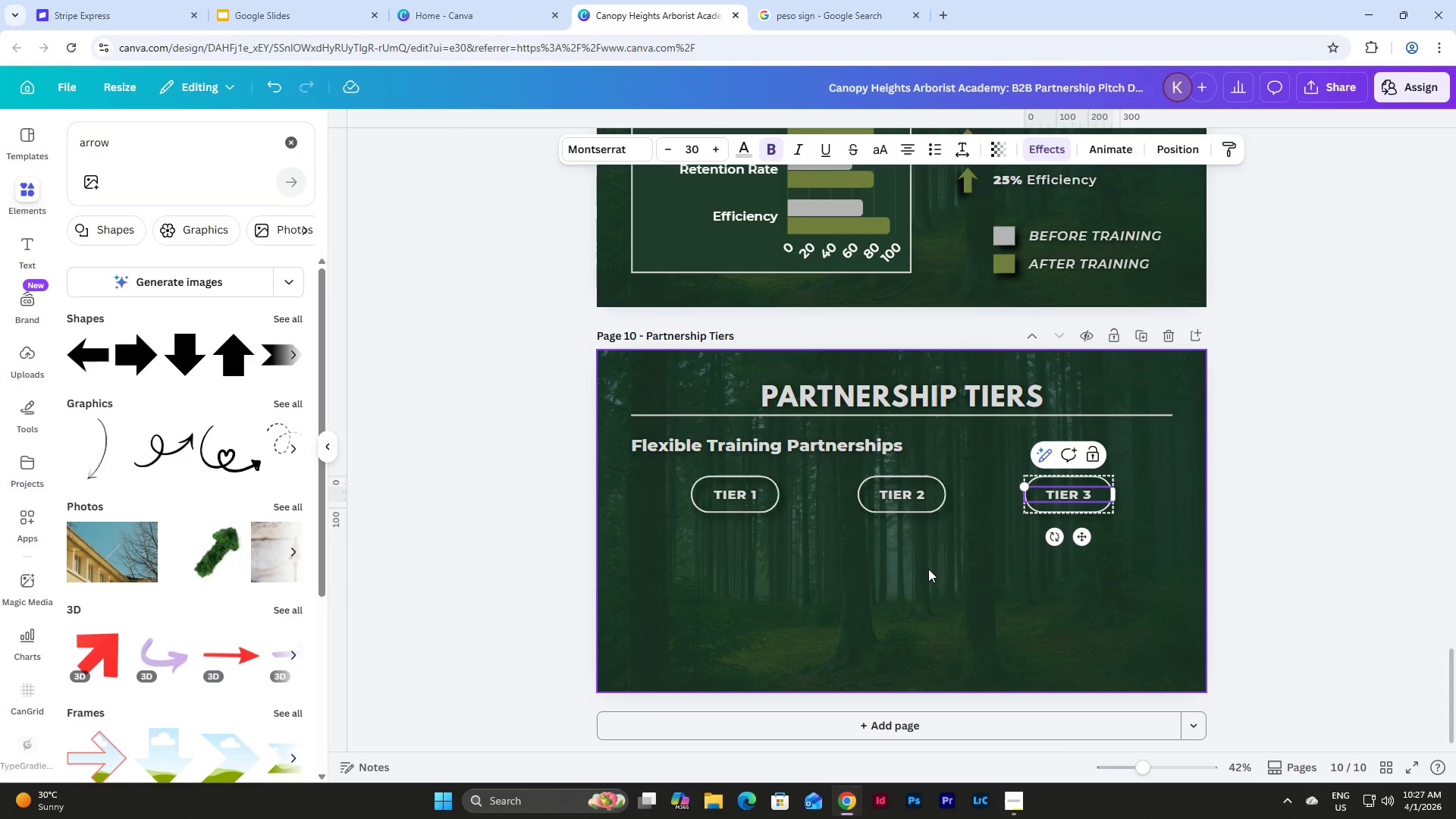 
left_click([877, 589])
 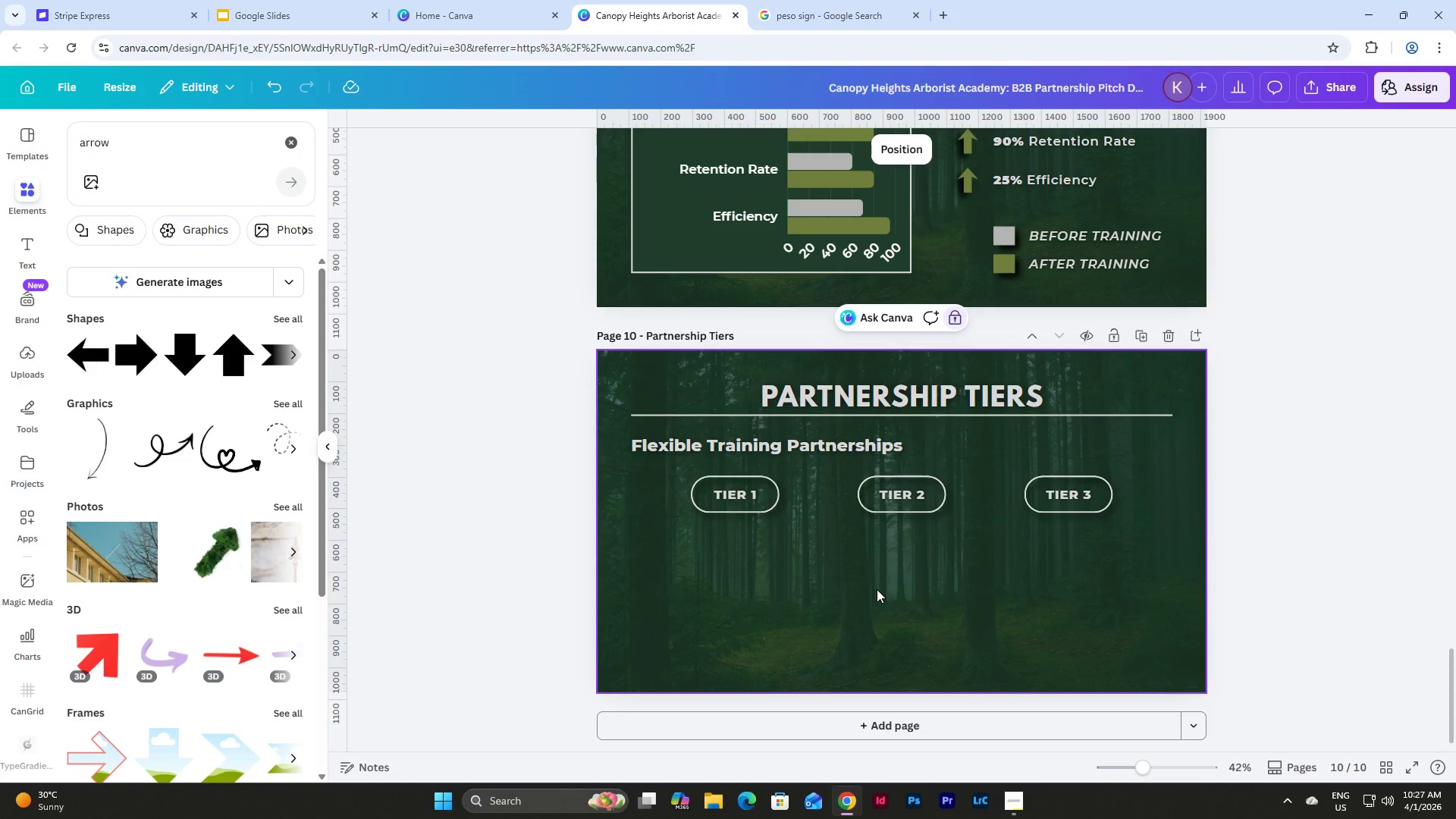 
scroll: coordinate [877, 589], scroll_direction: up, amount: 2.0
 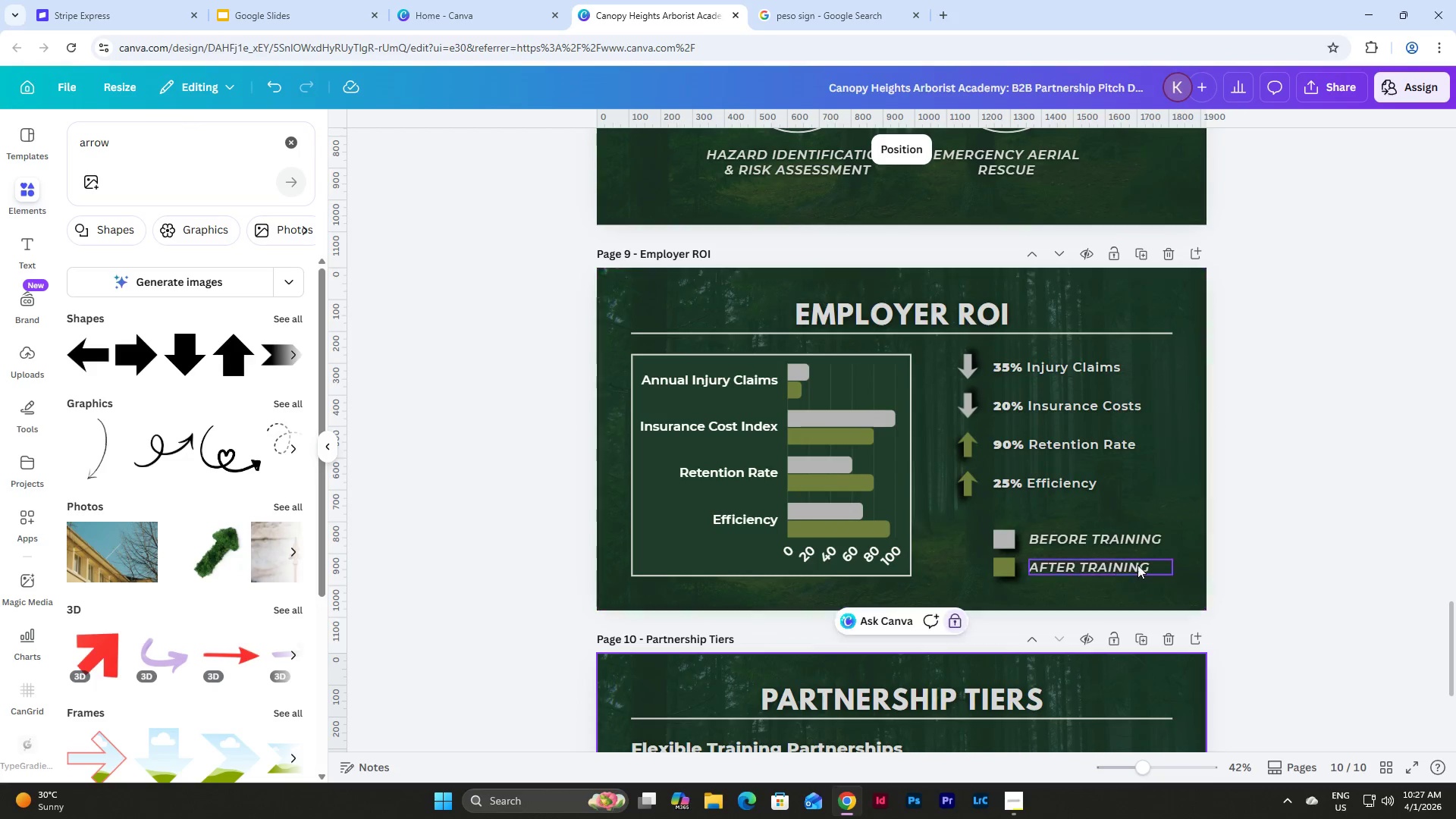 
left_click([1098, 536])
 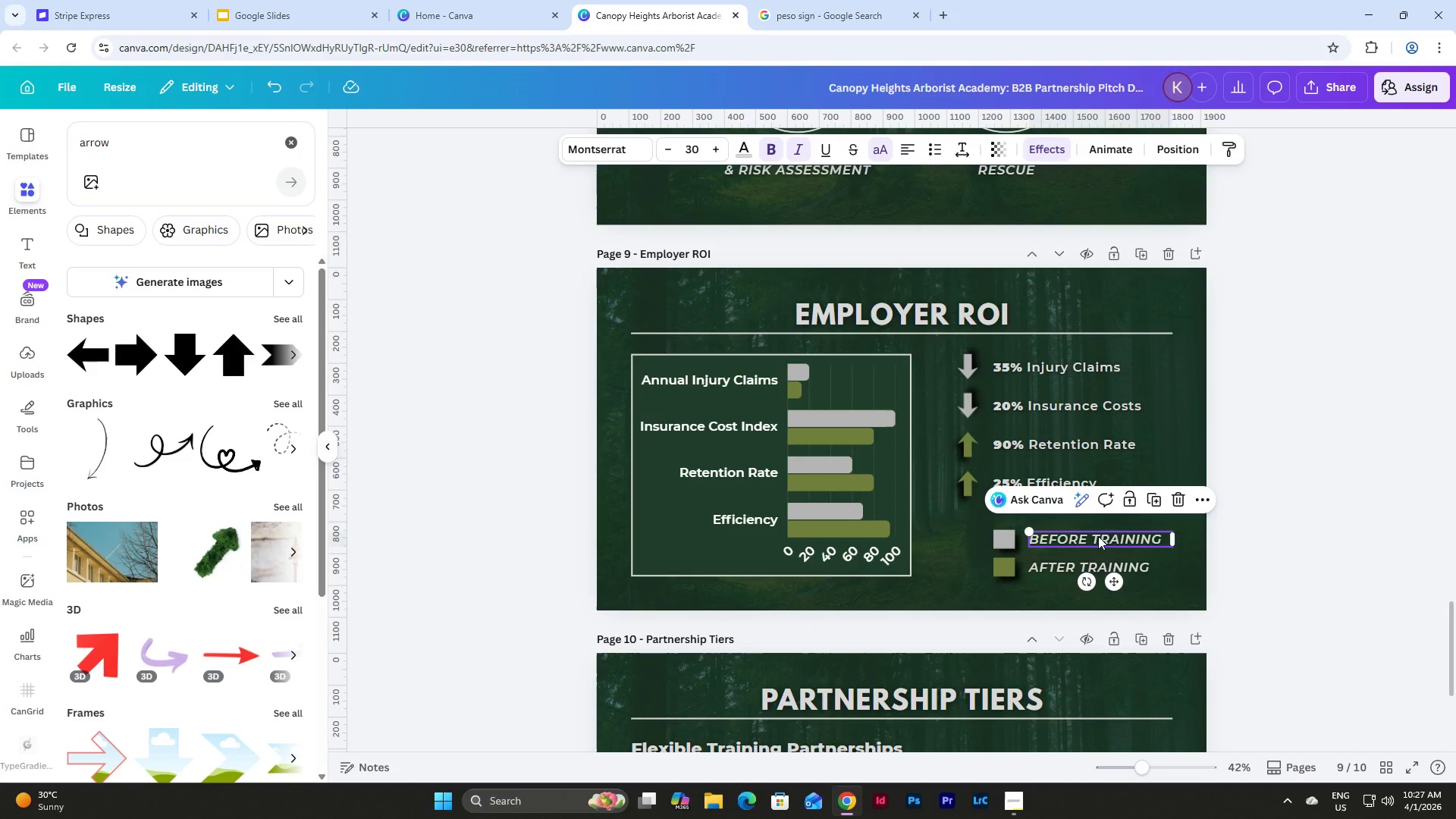 
key(Control+C)
 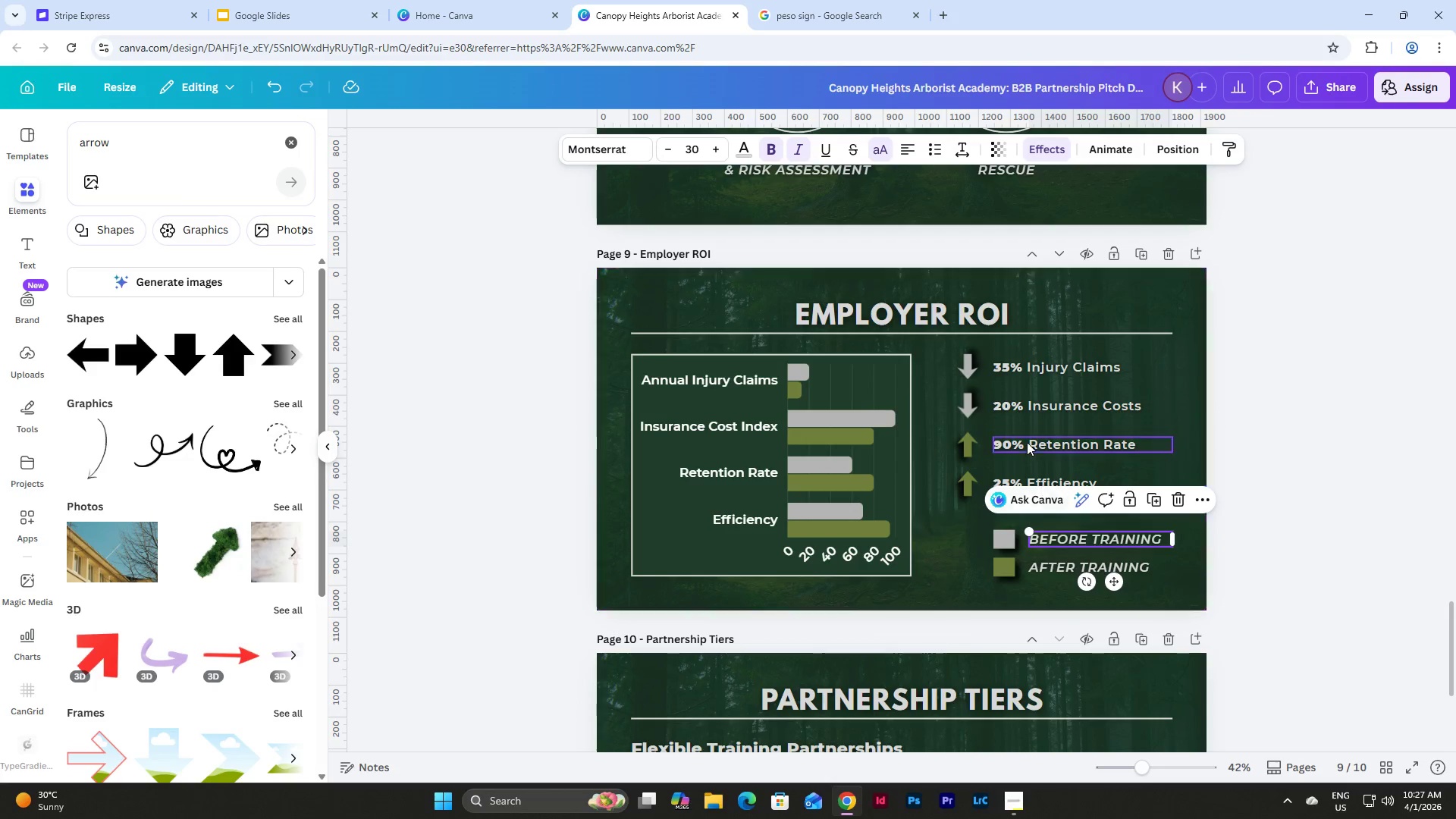 
left_click([712, 574])
 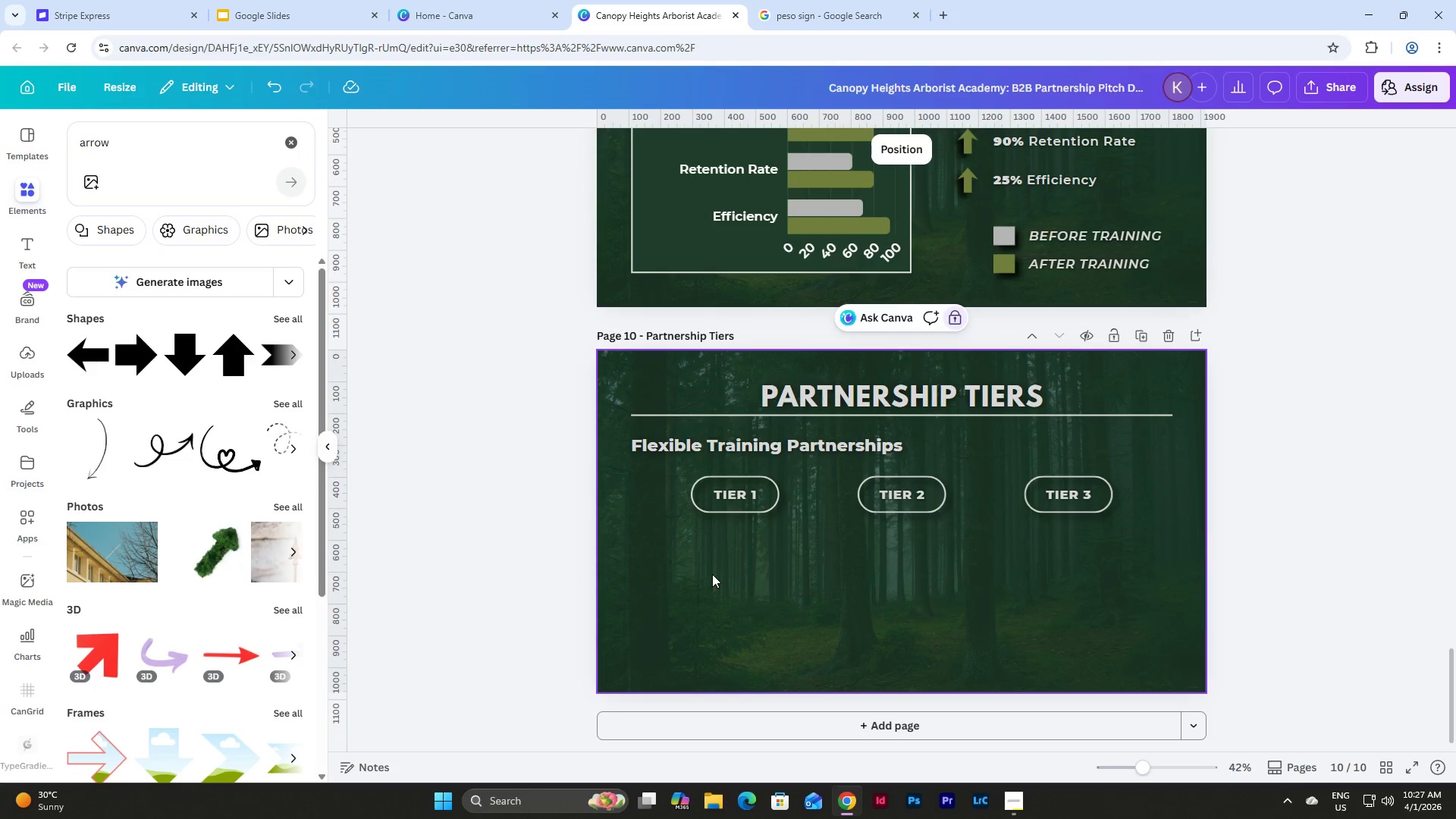 
scroll: coordinate [1027, 442], scroll_direction: down, amount: 5.0
 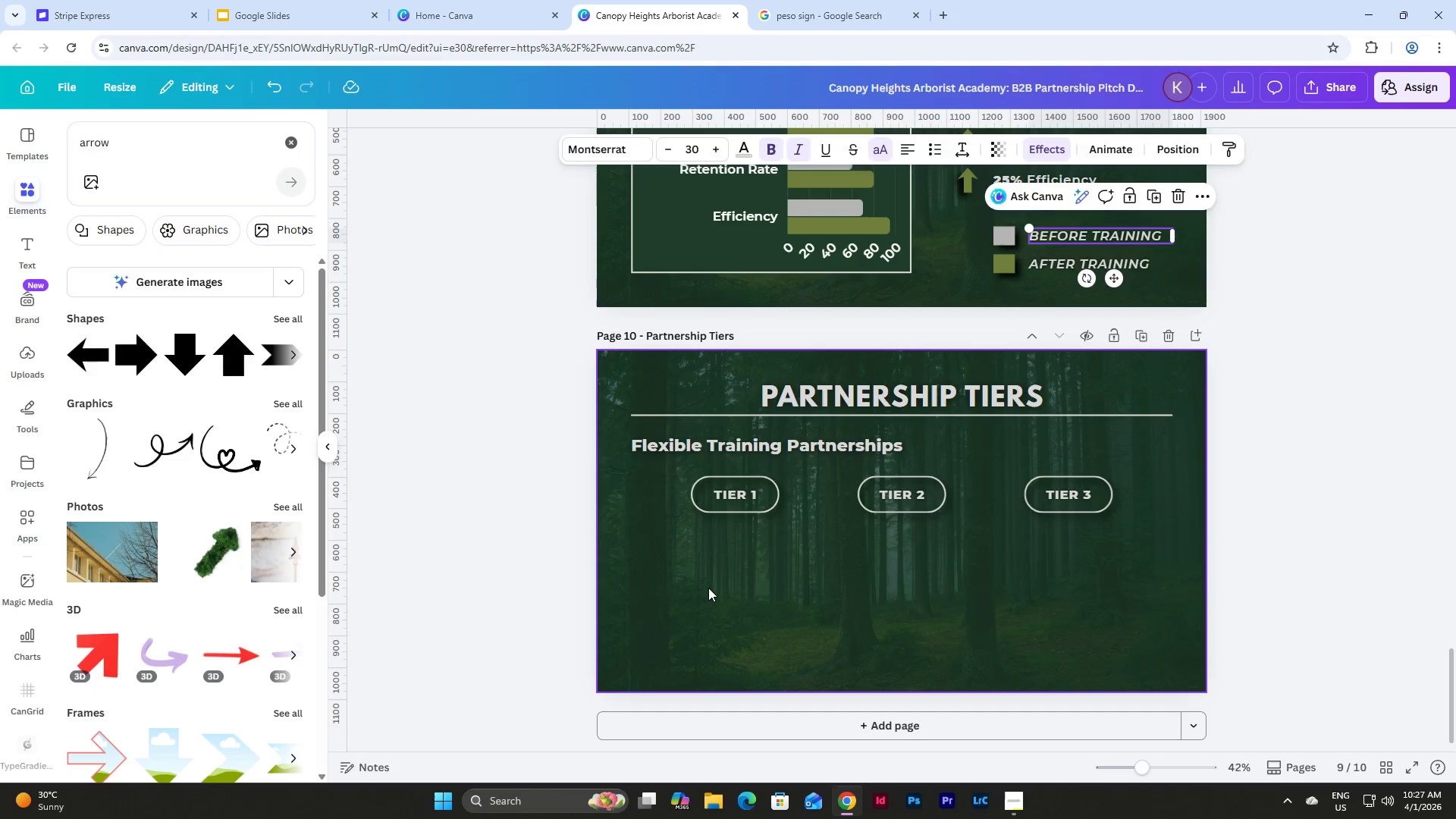 
key(Control+V)
 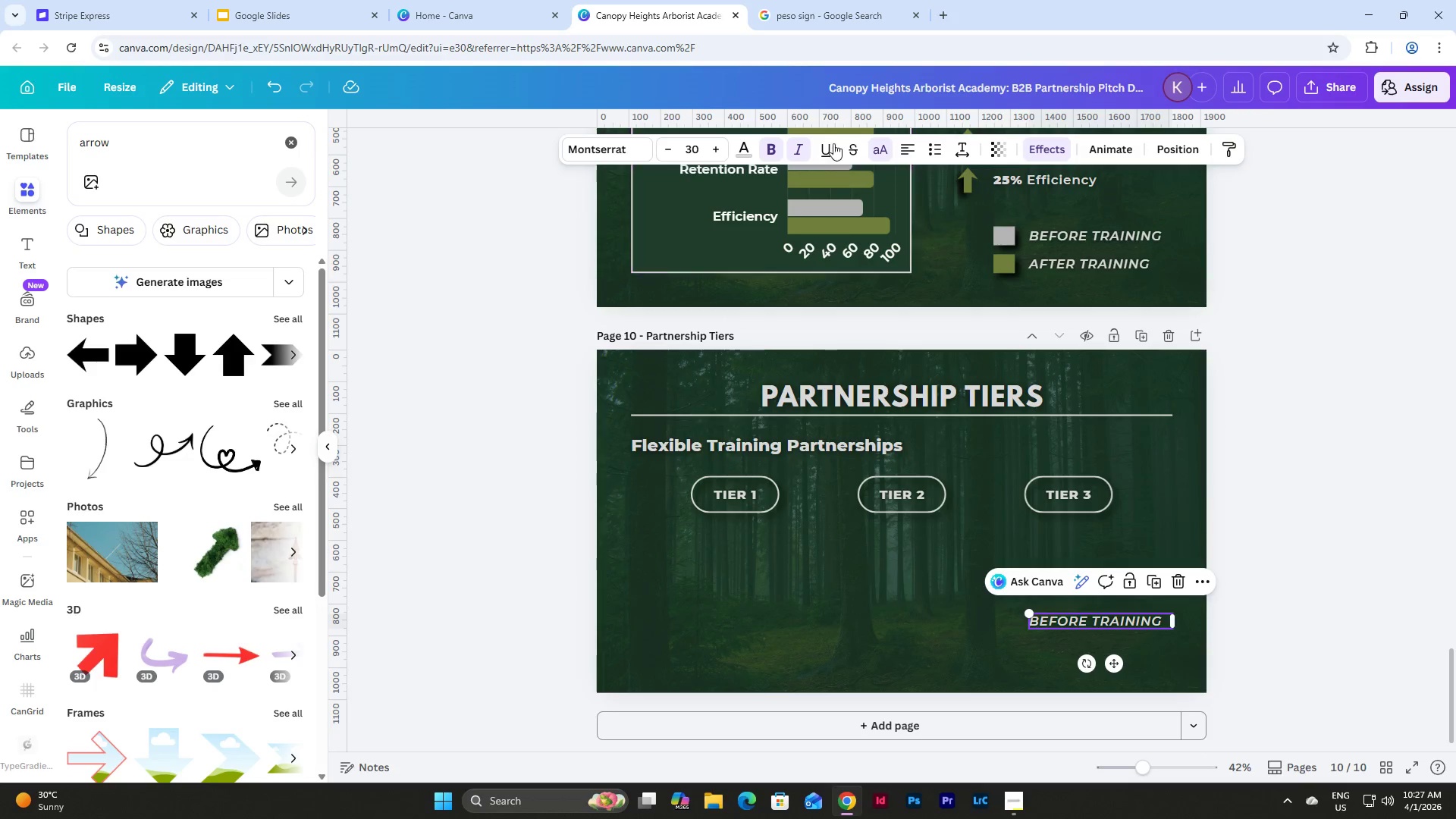 
left_click([797, 149])
 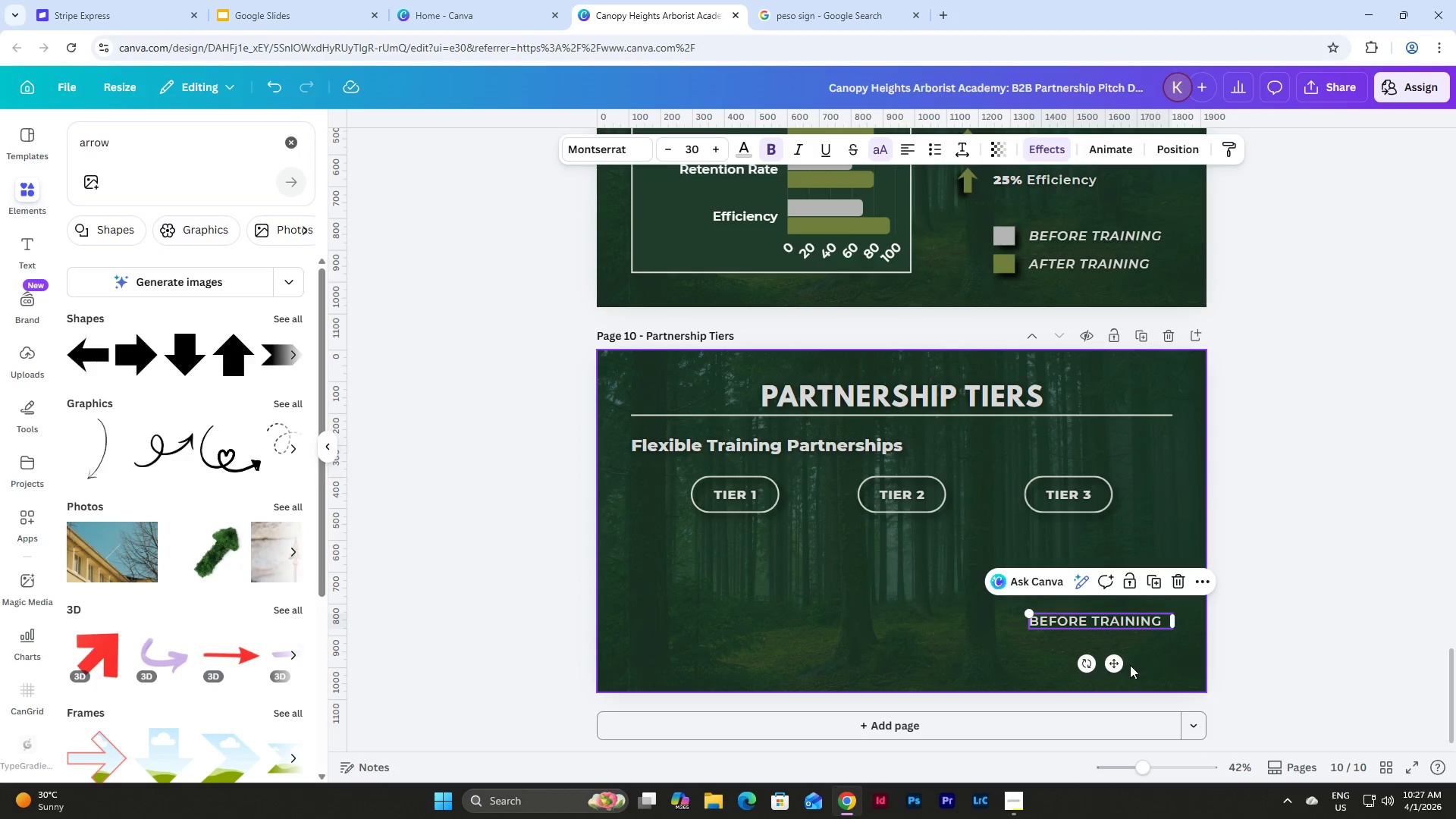 
left_click_drag(start_coordinate=[1112, 661], to_coordinate=[748, 570])
 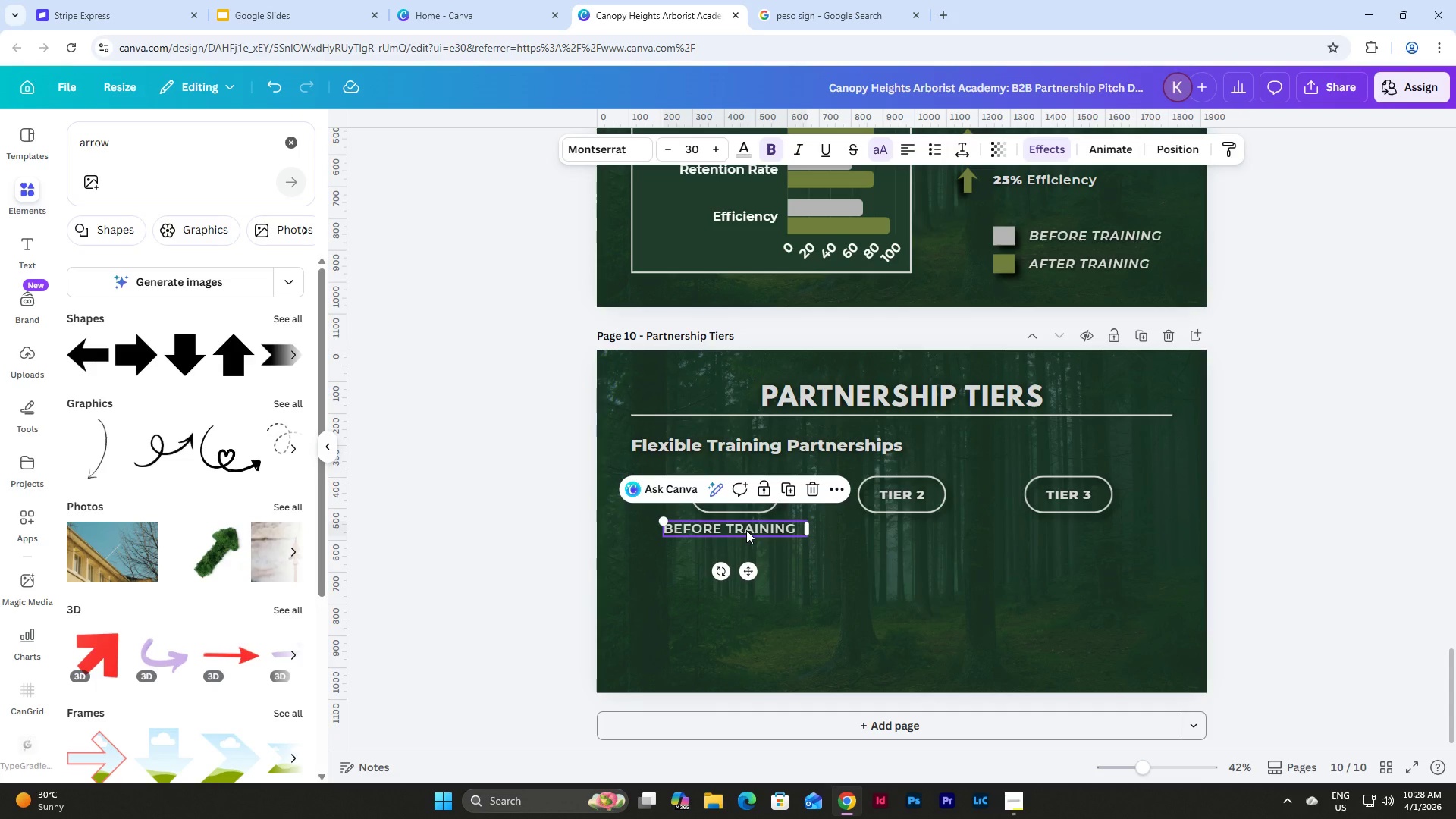 
wait(6.25)
 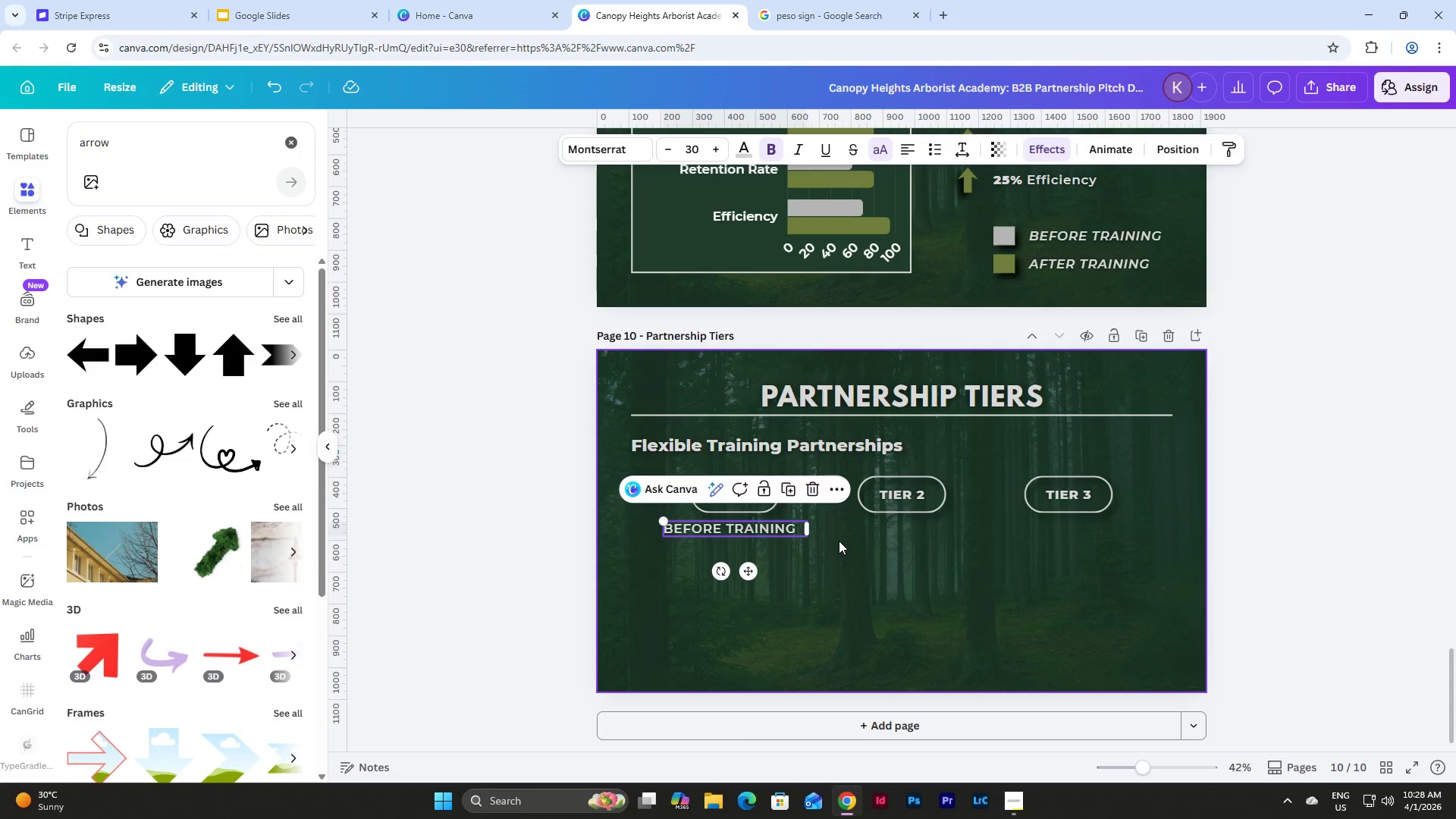 
left_click([614, 139])
 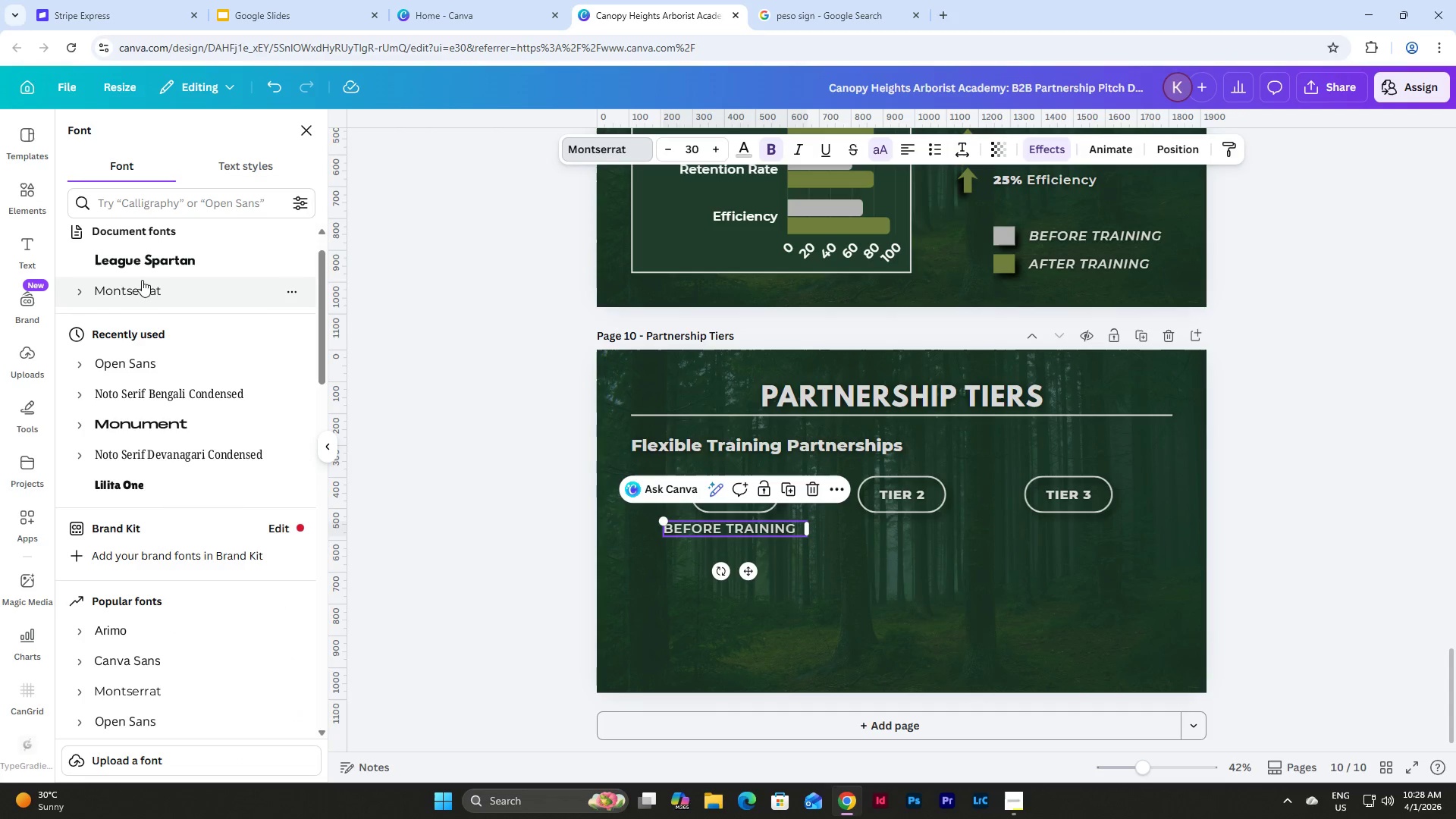 
left_click([99, 293])
 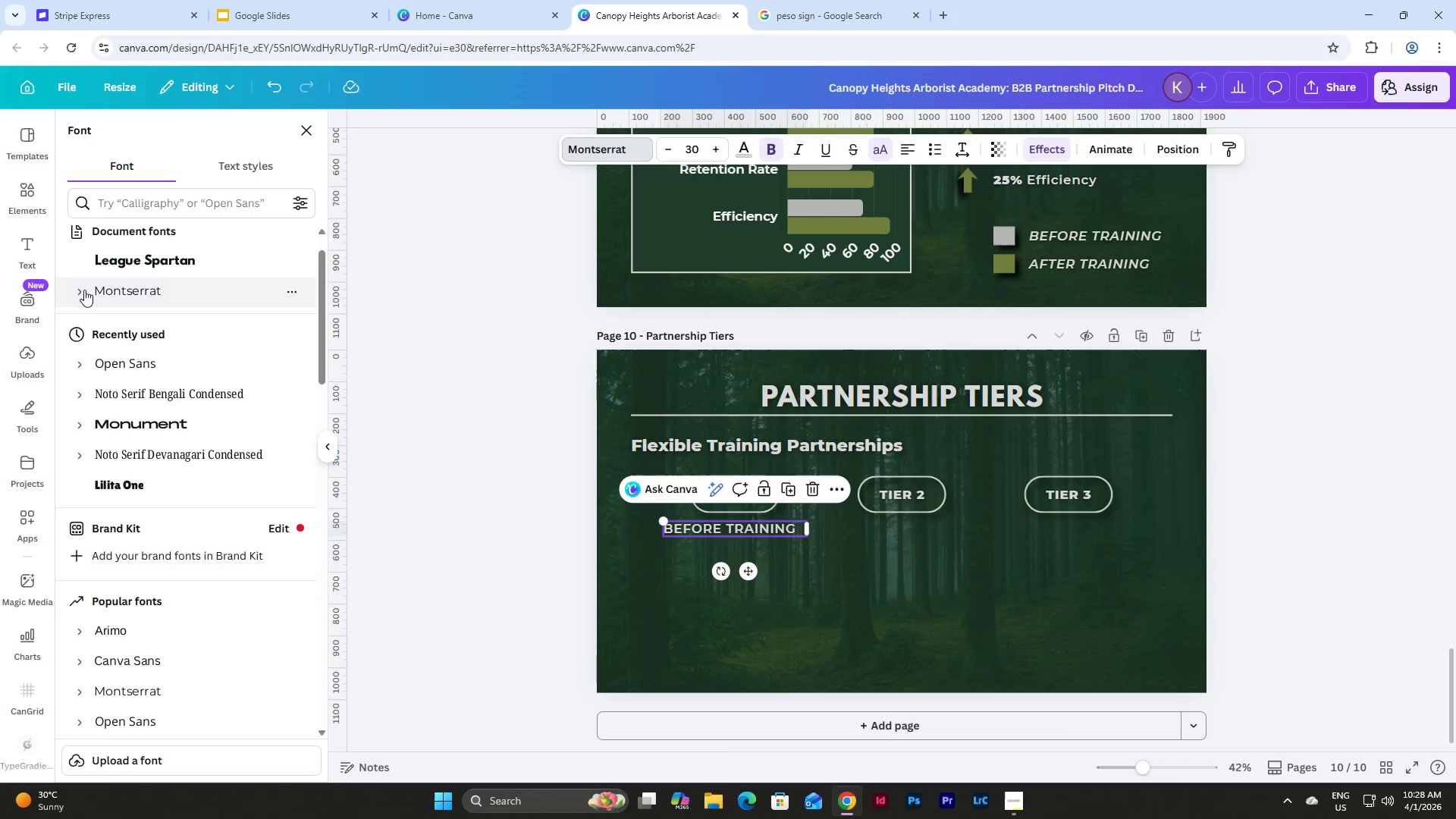 
left_click([83, 289])
 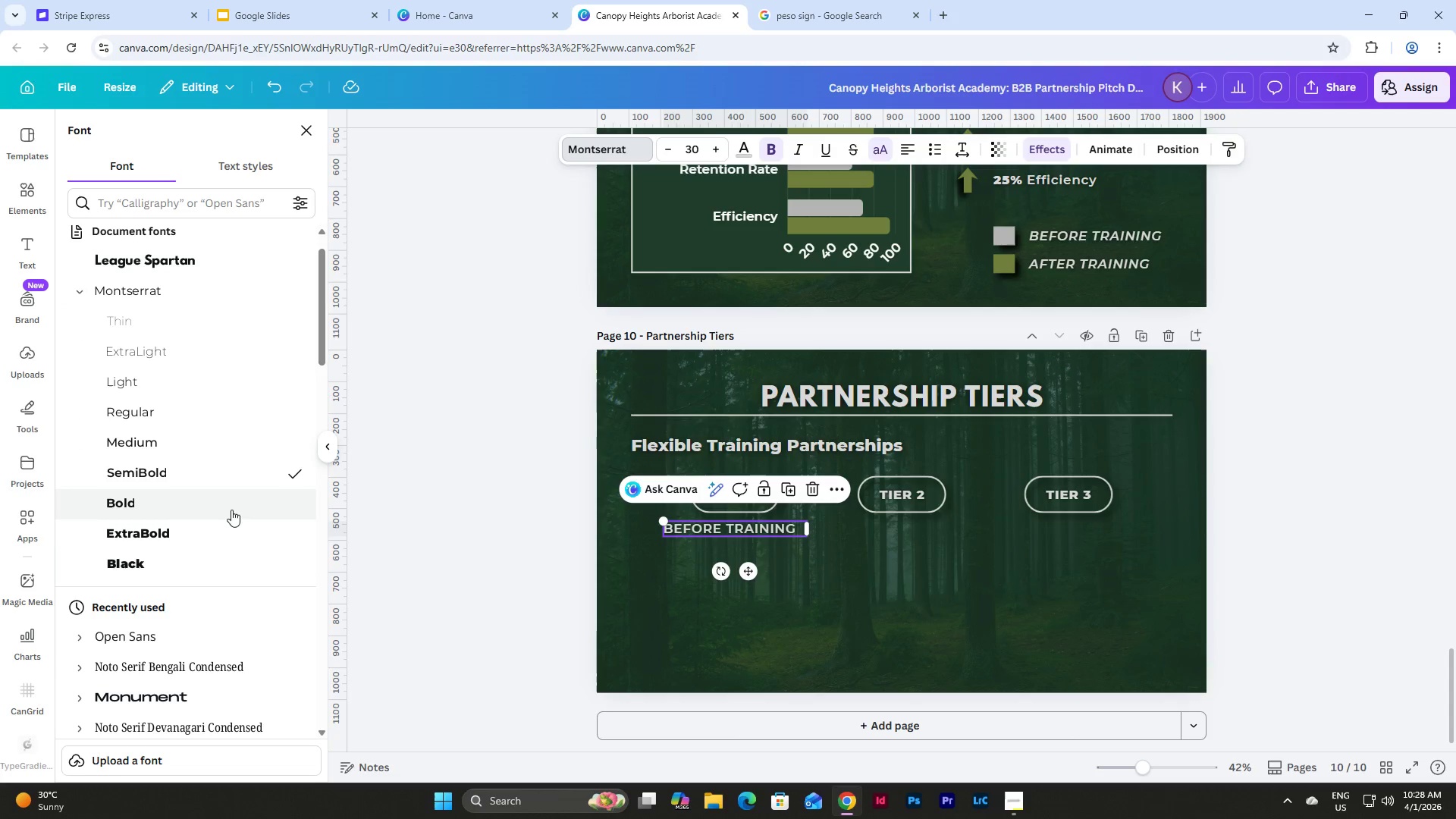 
wait(5.14)
 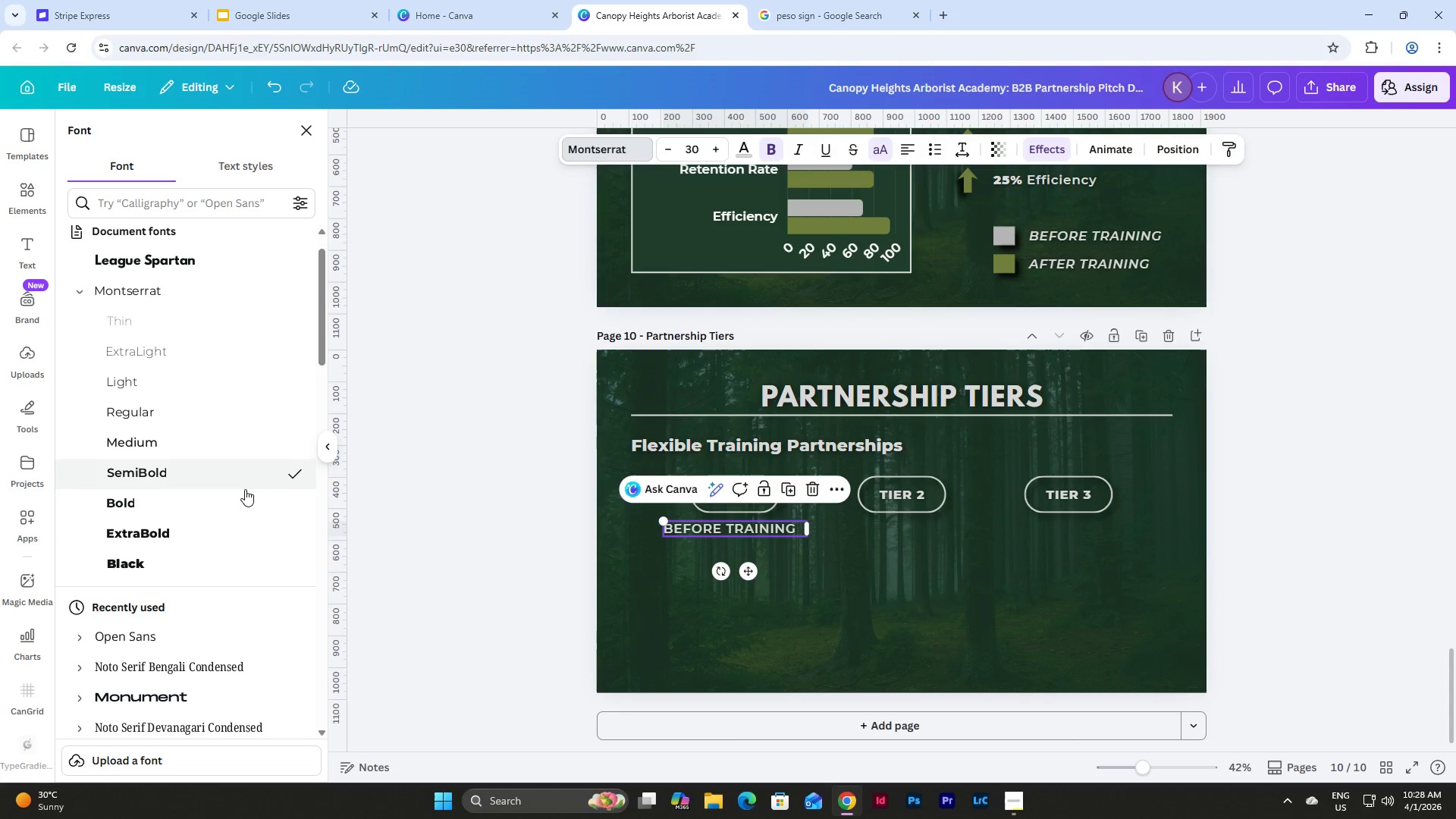 
left_click([764, 620])
 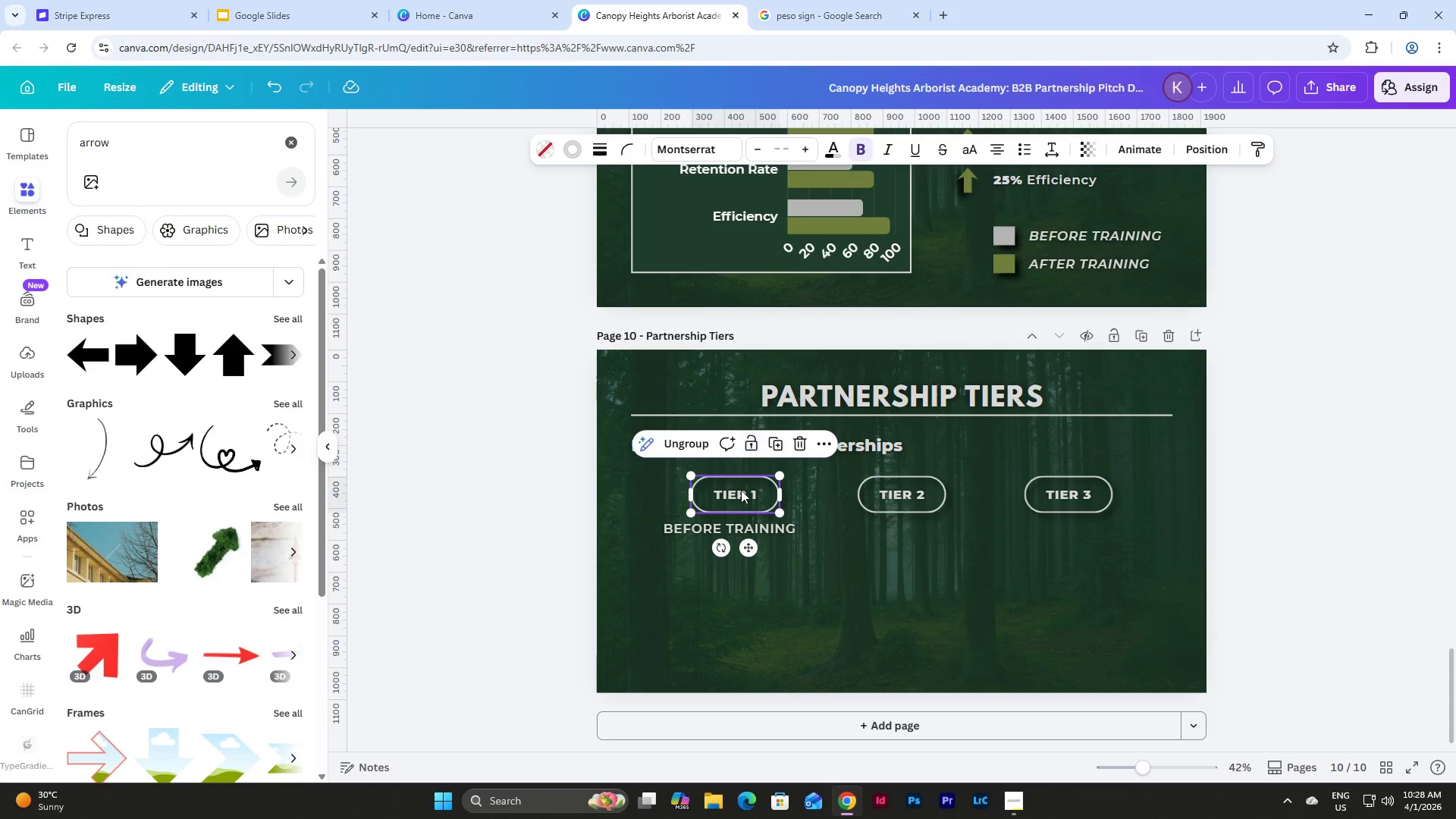 
double_click([742, 495])
 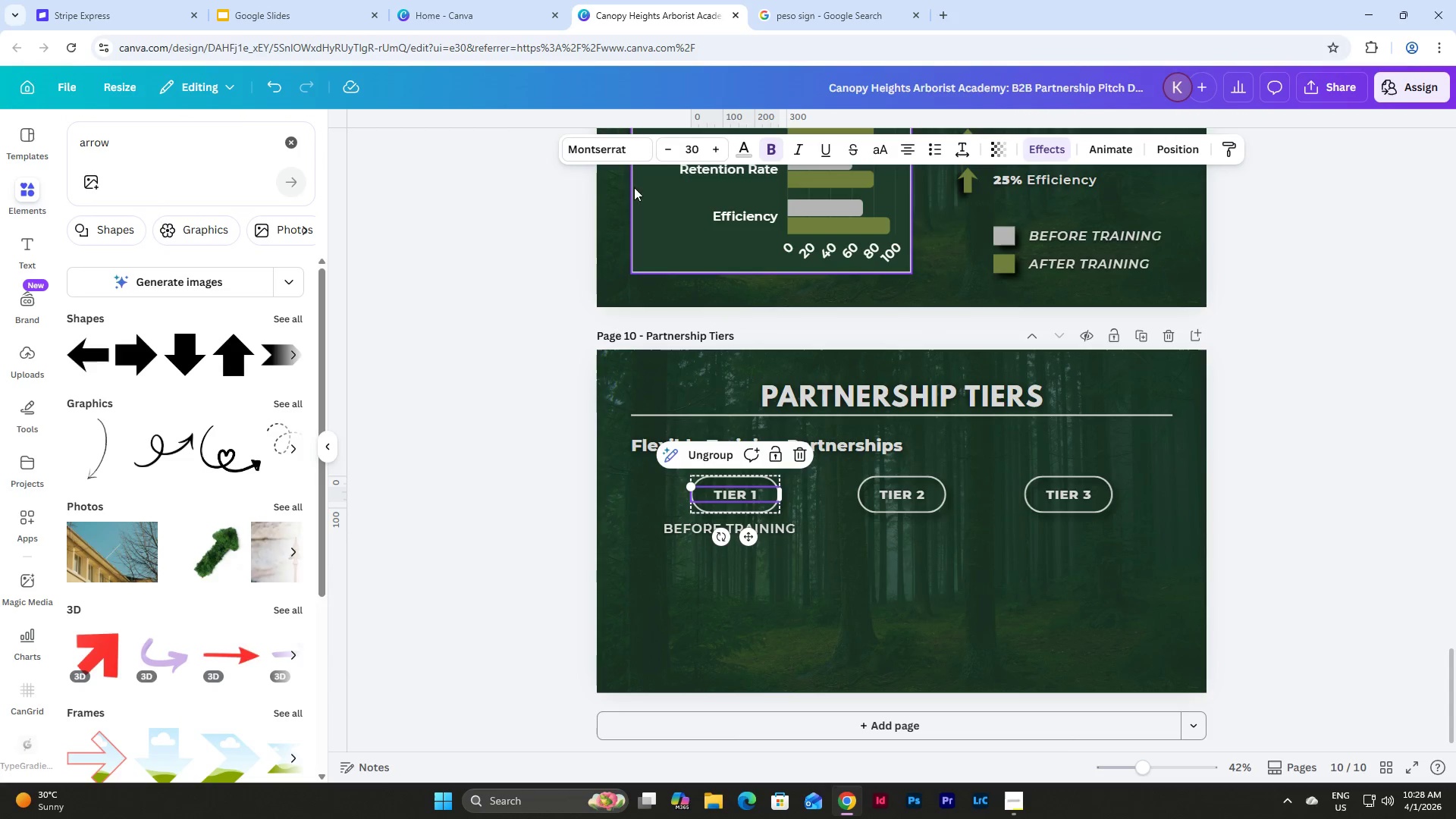 
left_click([623, 155])
 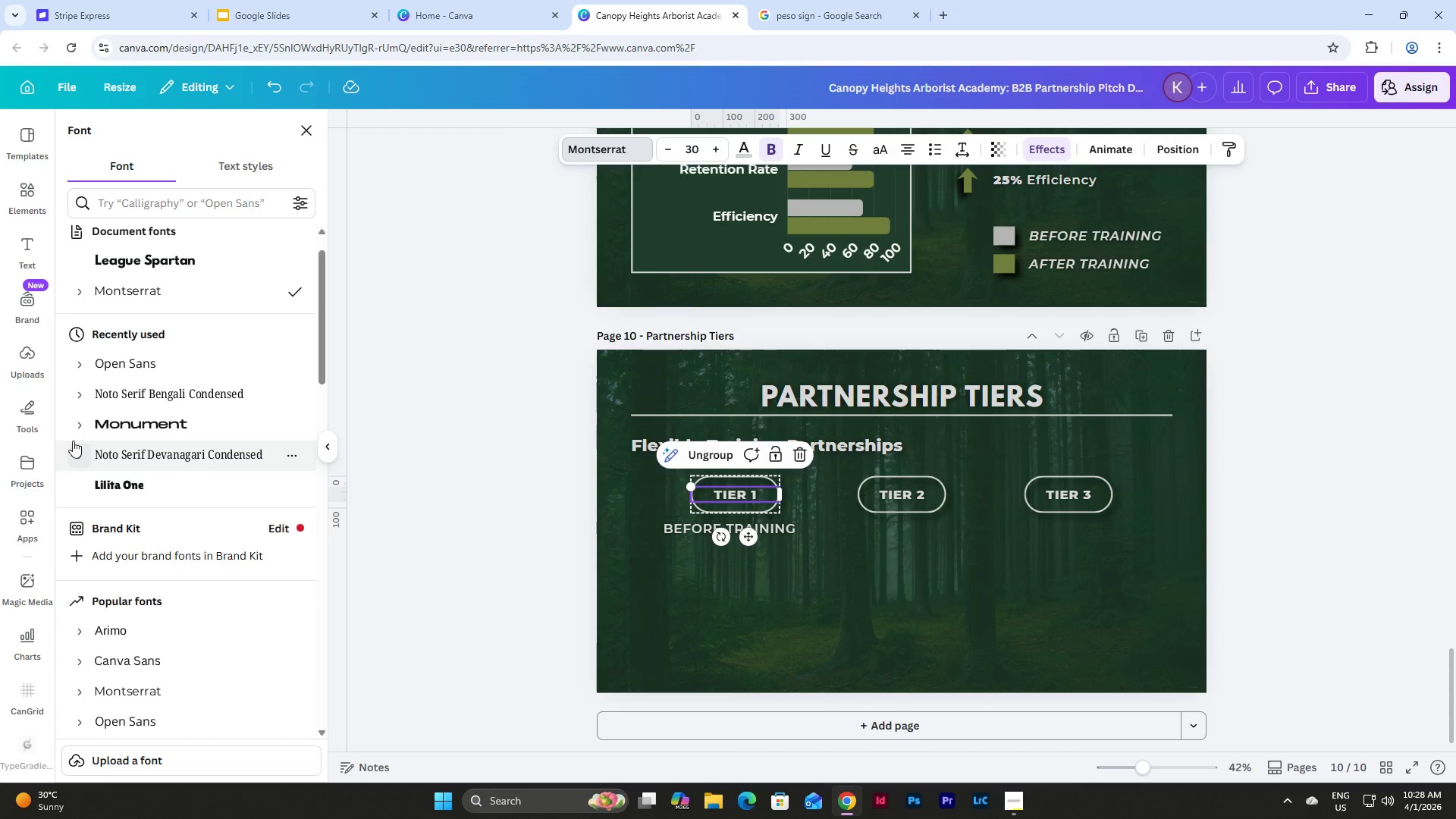 
left_click([88, 293])
 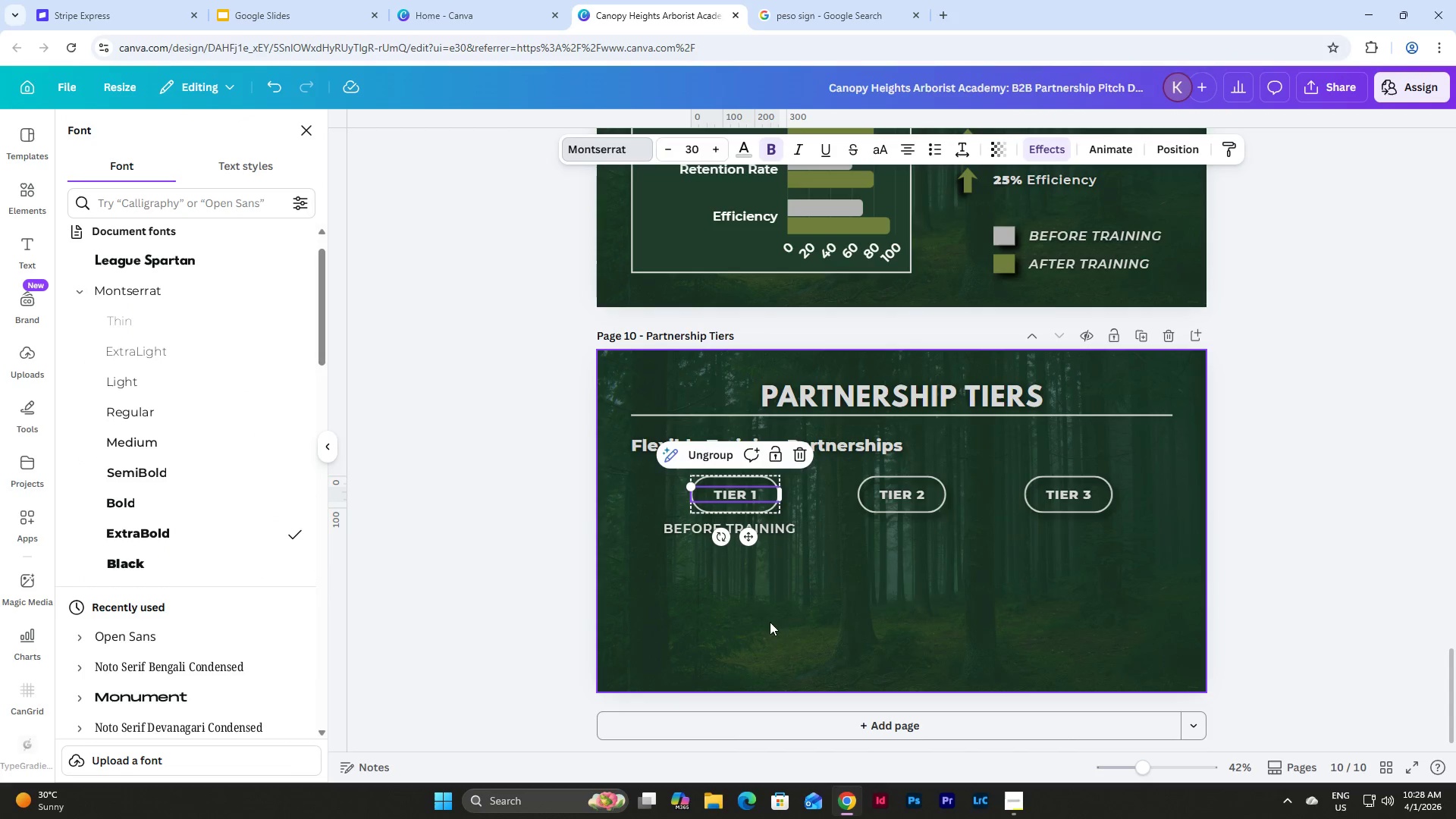 
left_click([805, 620])
 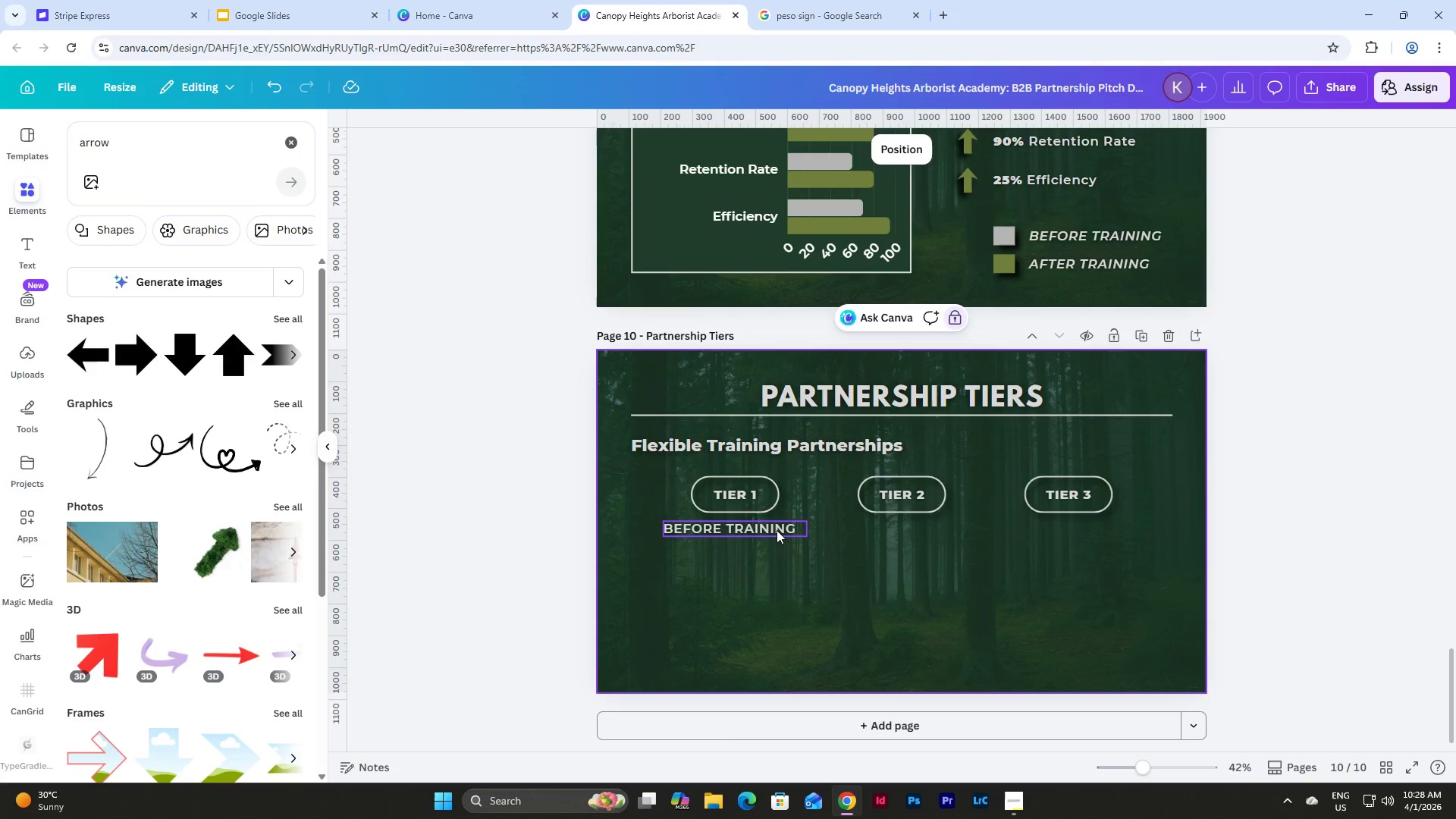 
left_click([764, 522])
 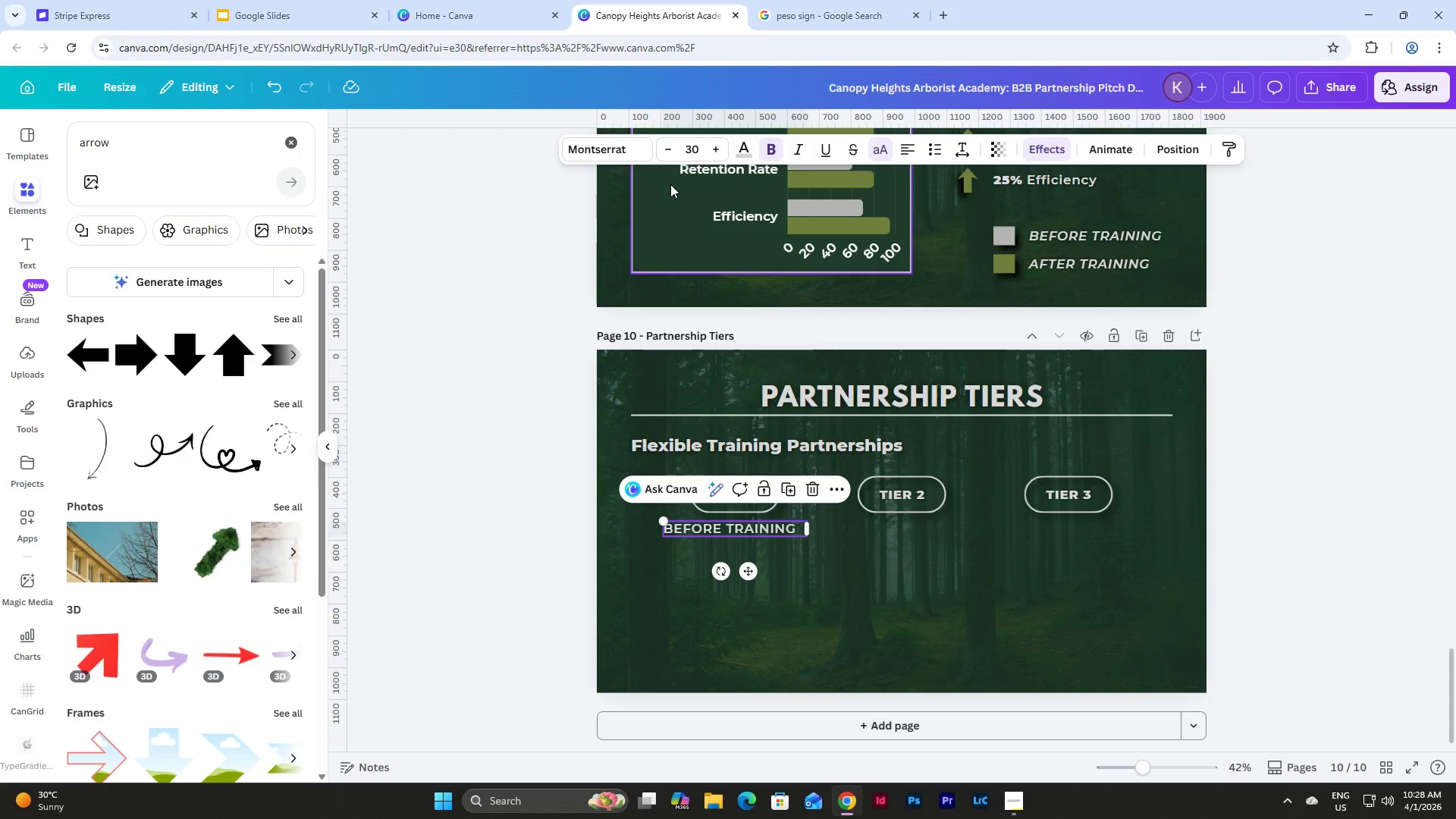 
left_click([600, 150])
 